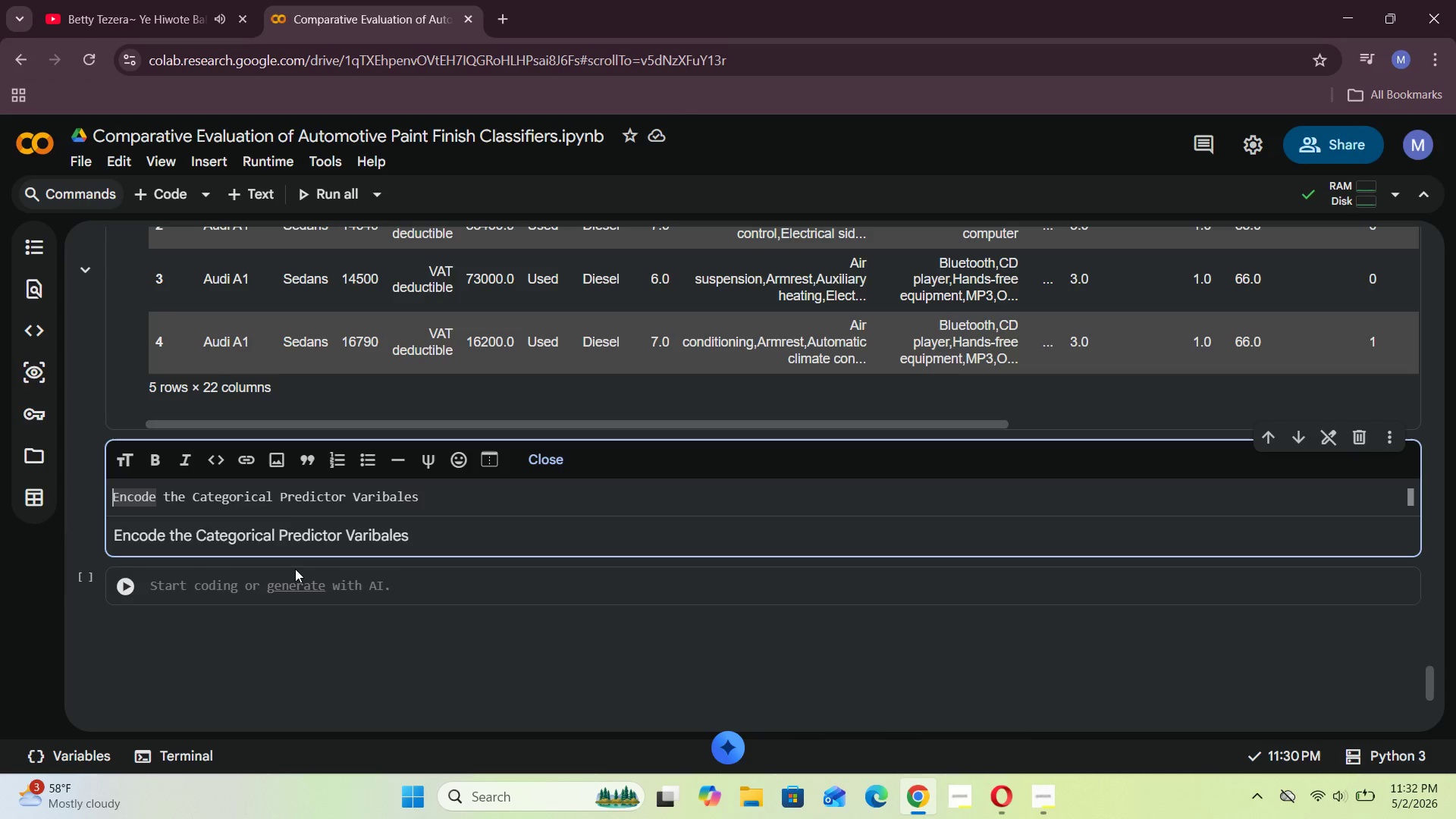 
type(### )
 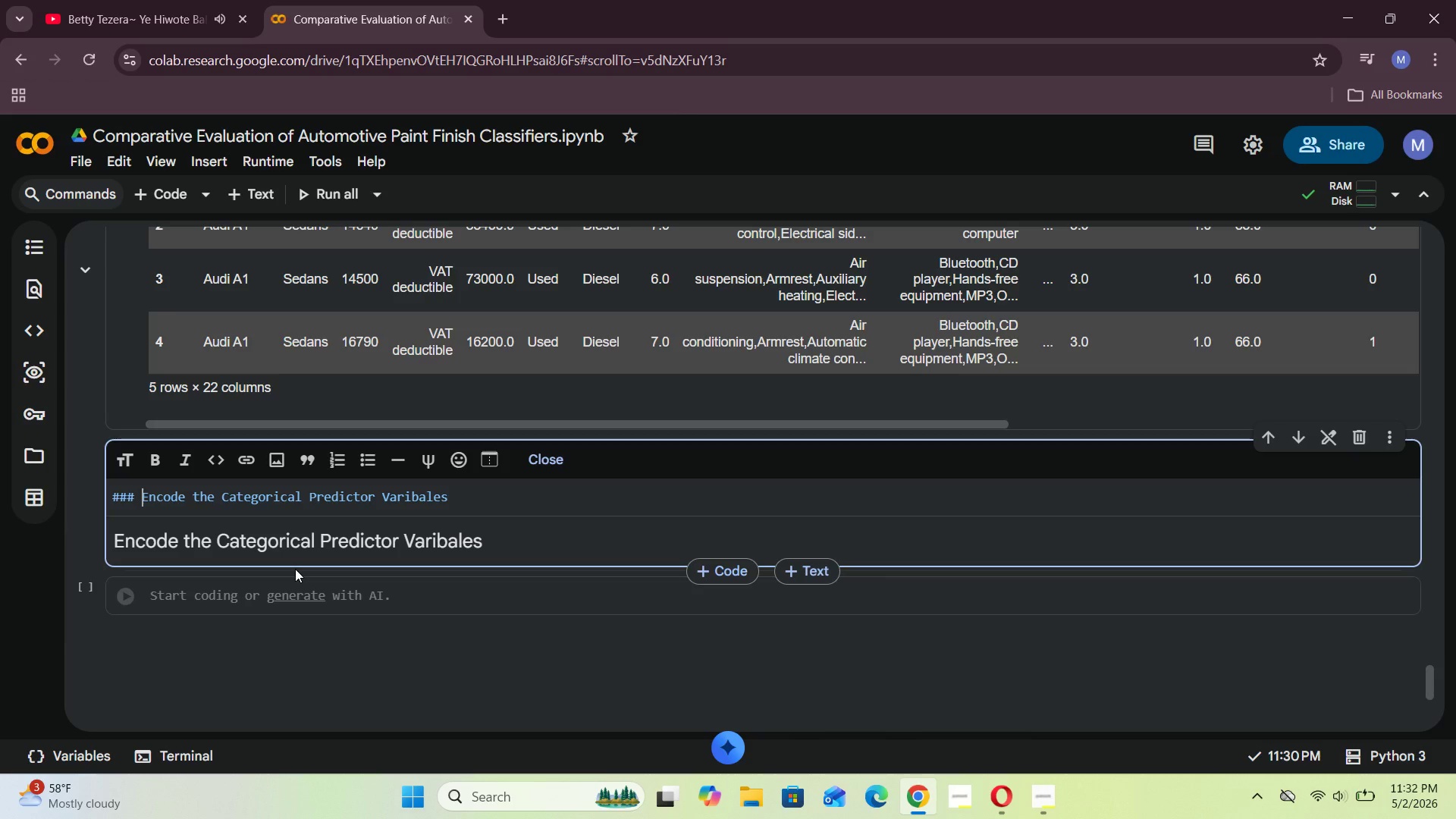 
key(Shift+ShiftRight)
 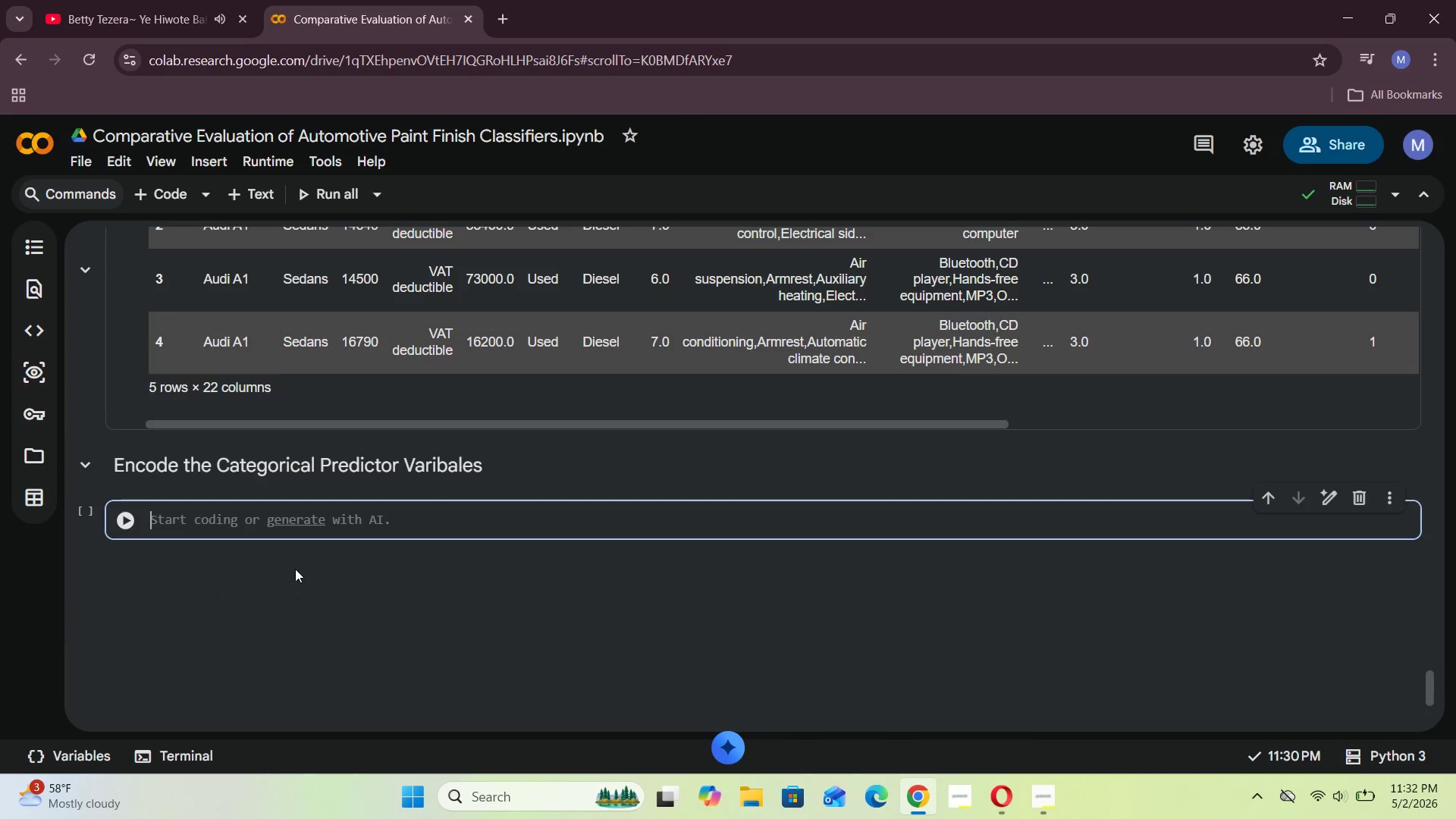 
key(Shift+Enter)
 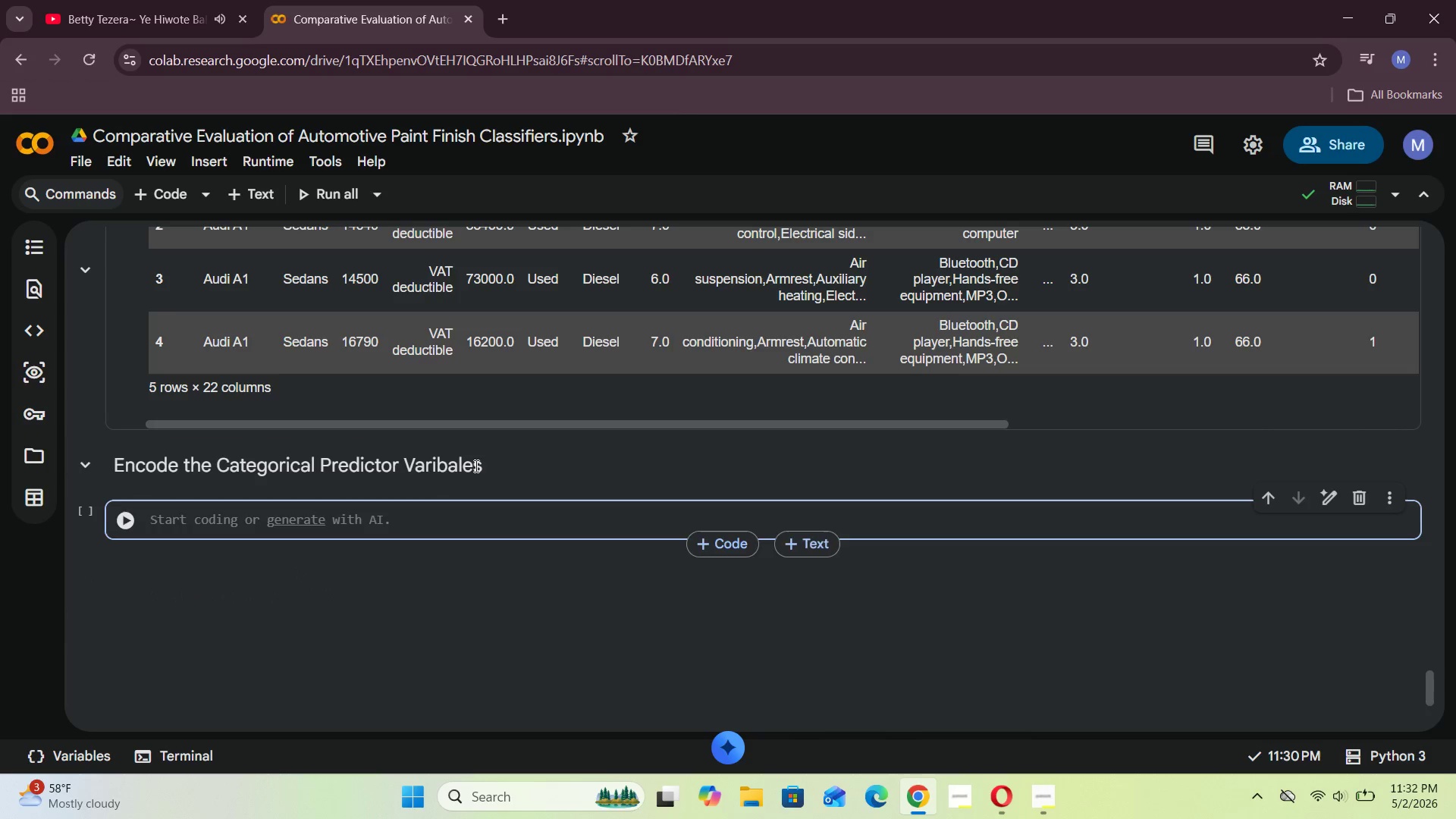 
left_click([497, 456])
 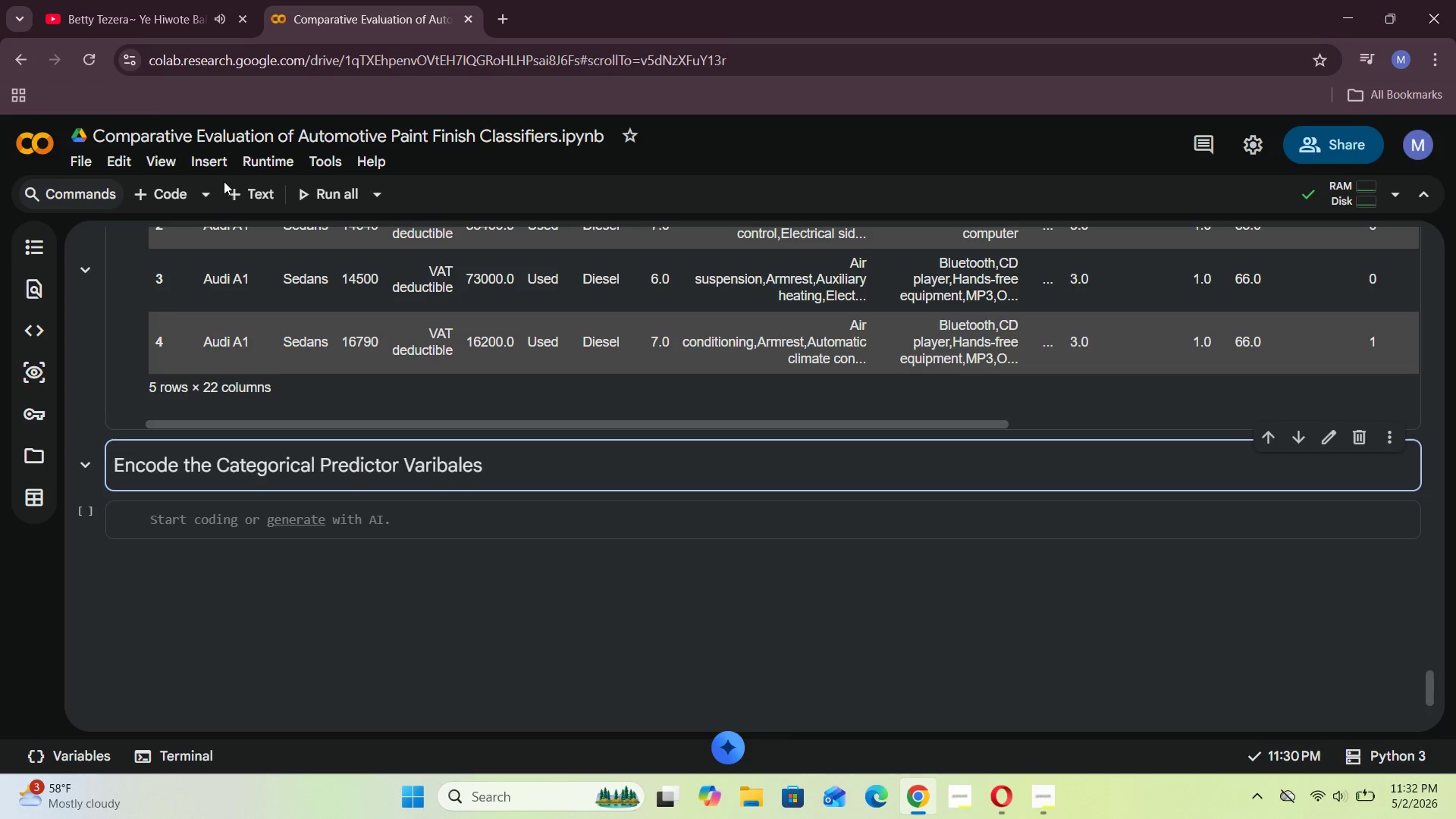 
left_click([243, 199])
 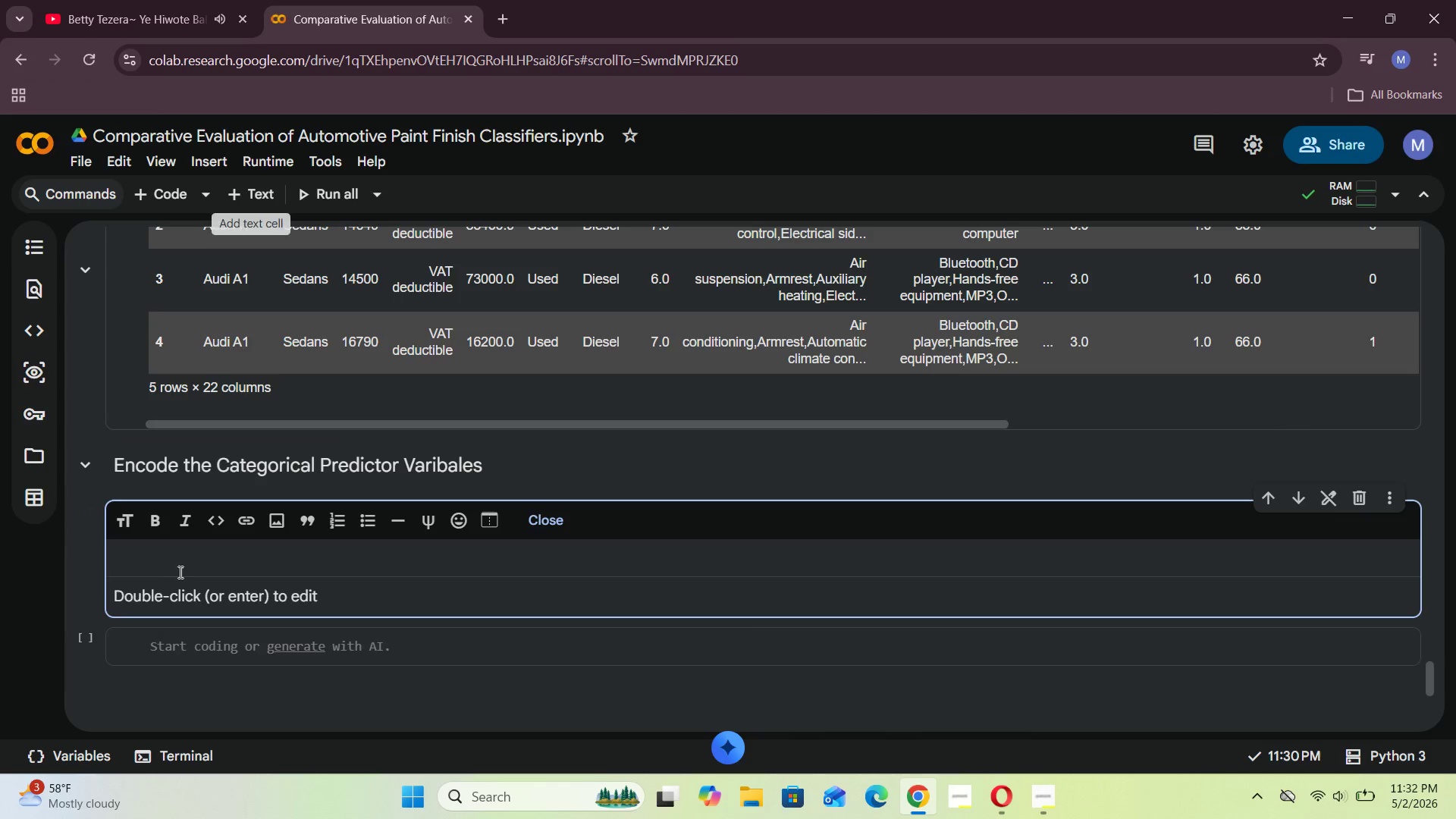 
left_click([190, 564])
 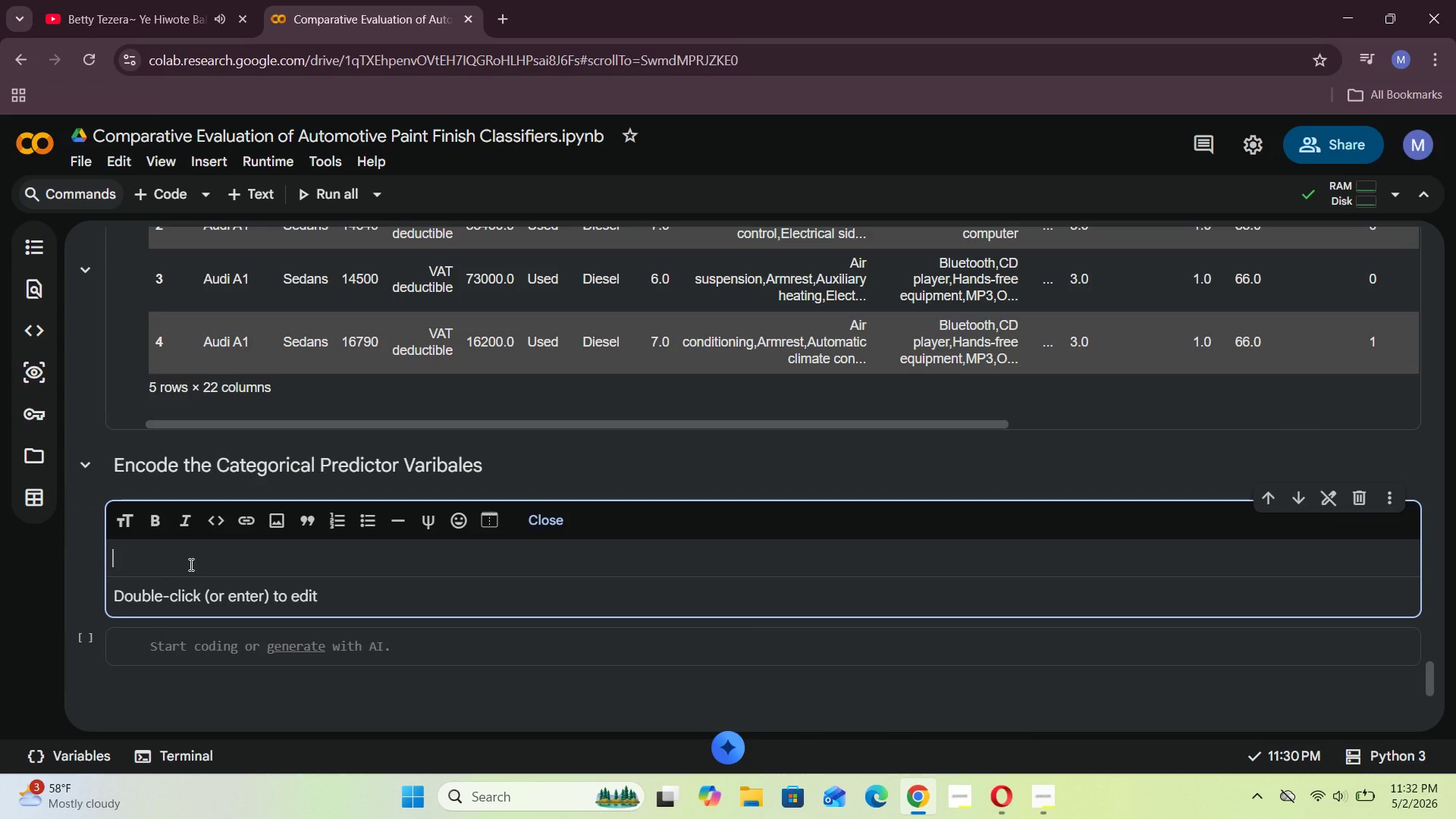 
type(So the prd)
key(Backspace)
type(edictor columns are the followinf :)
 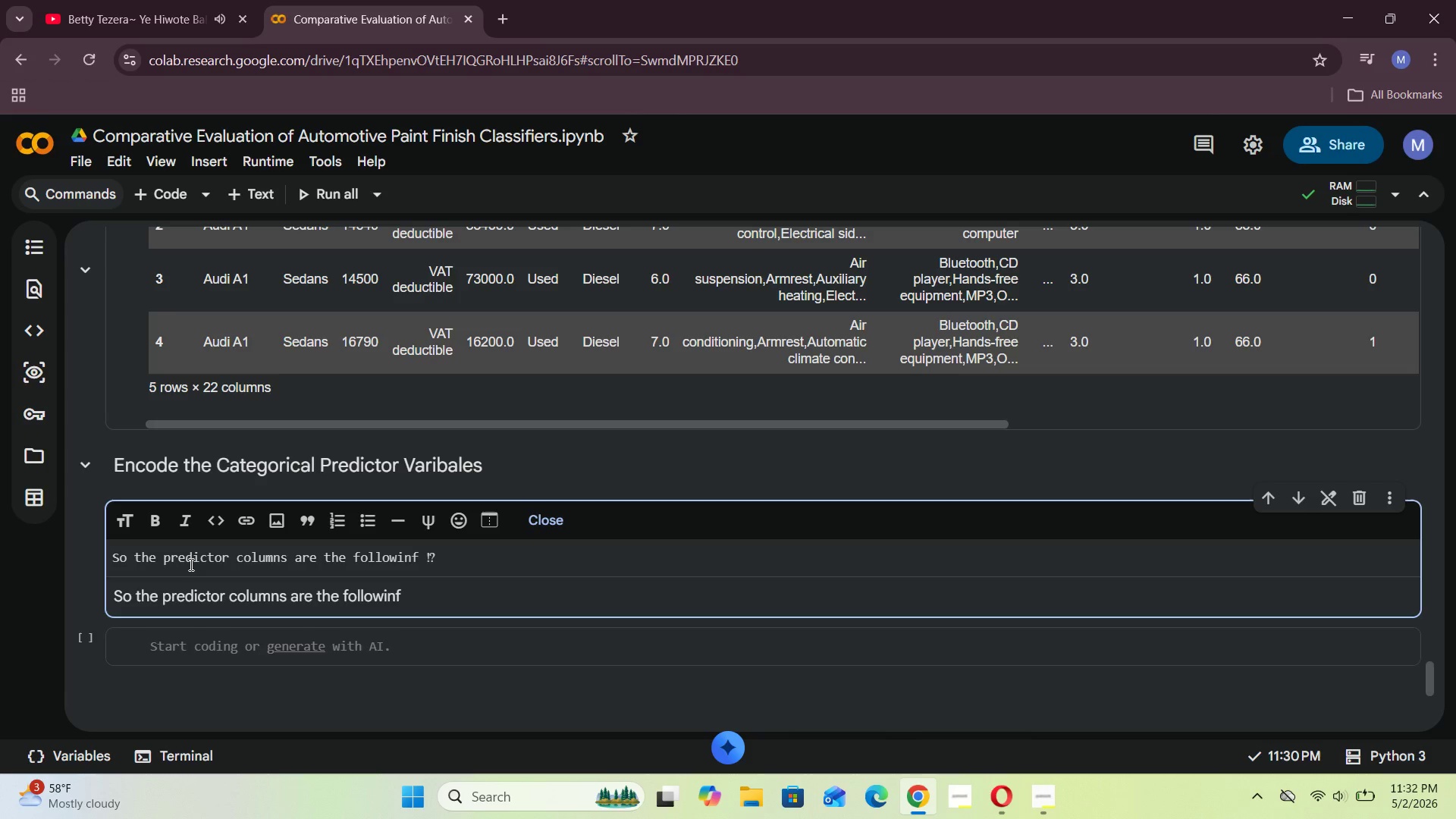 
 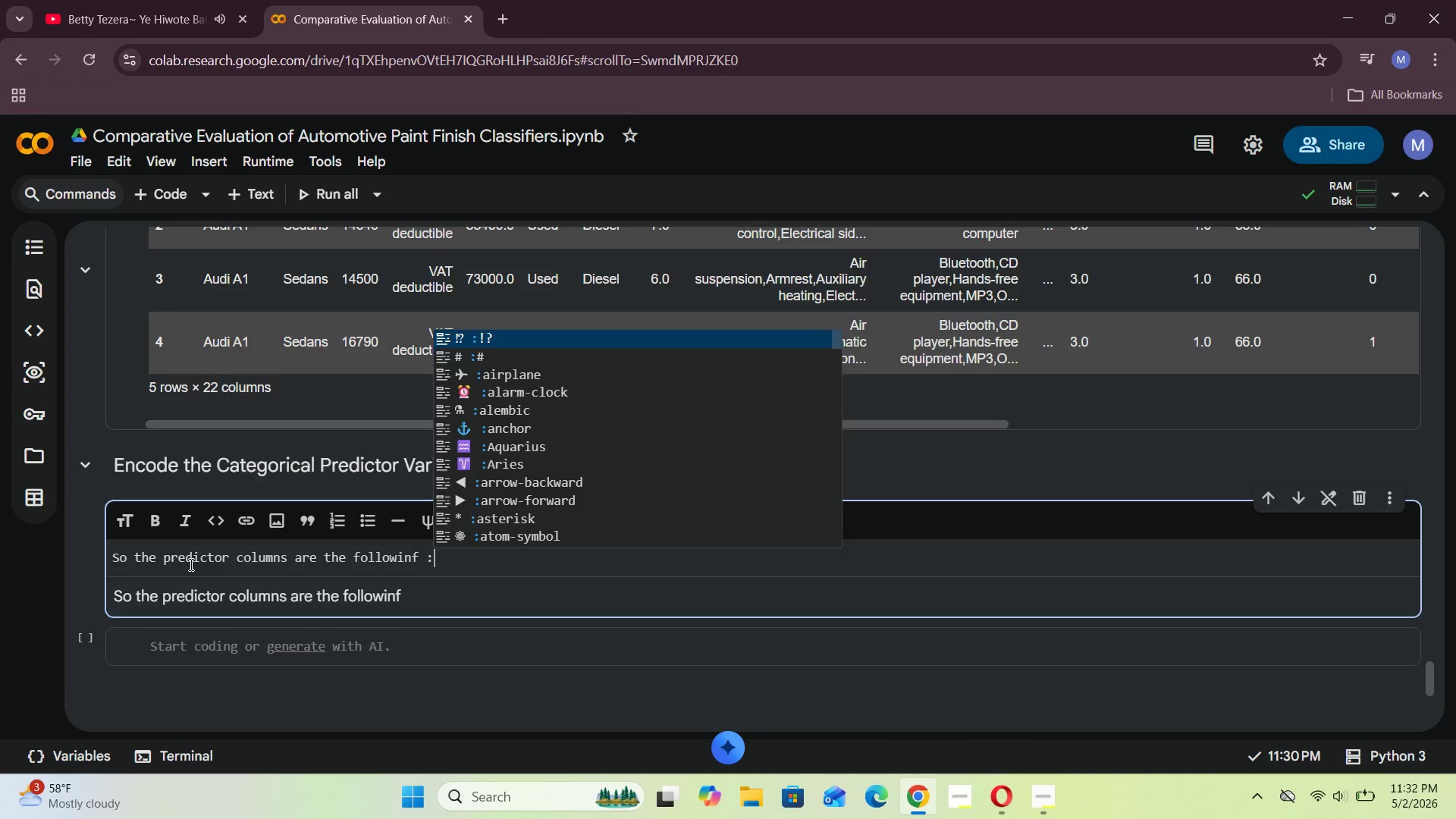 
key(Enter)
 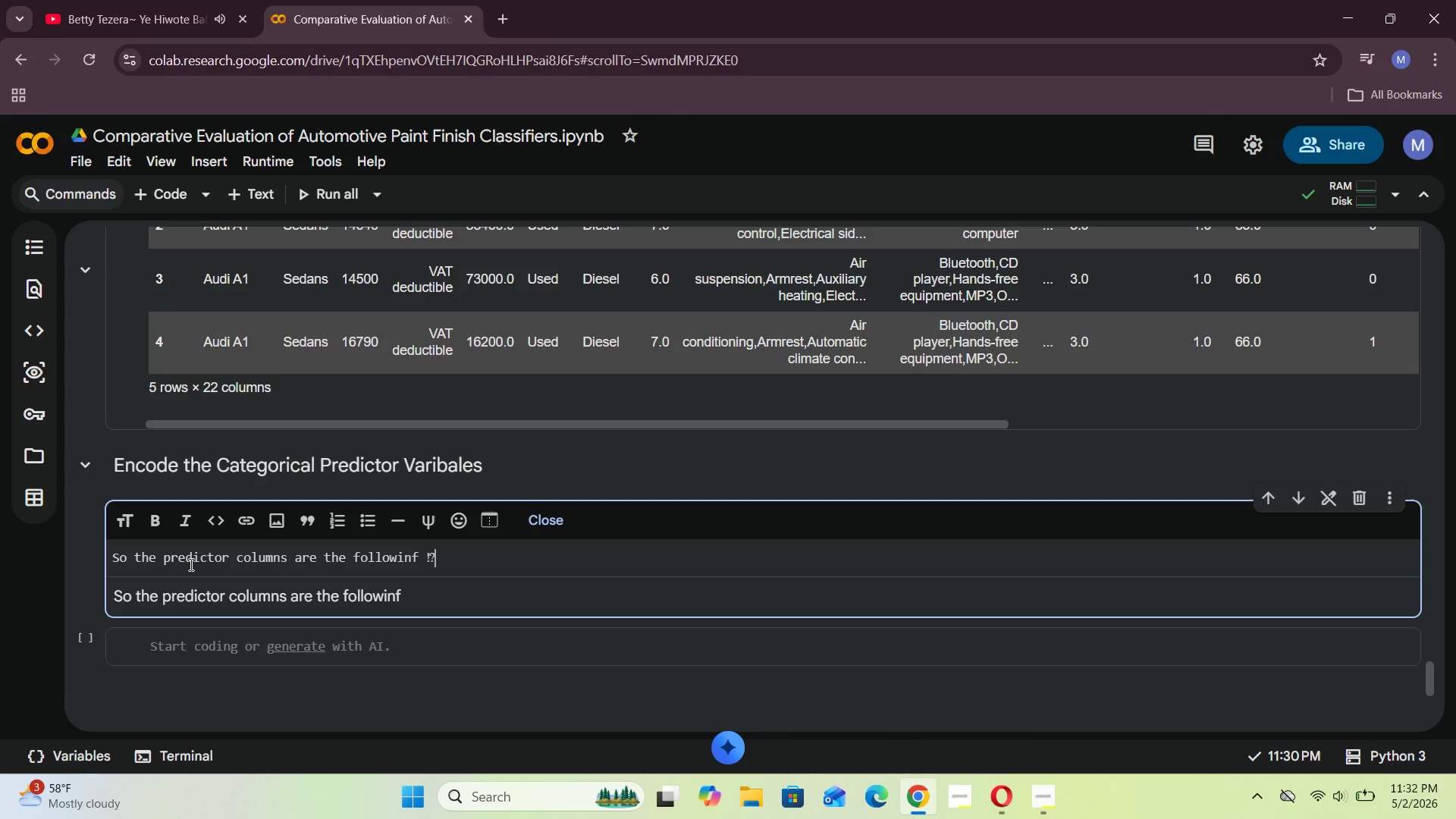 
key(Backspace)
 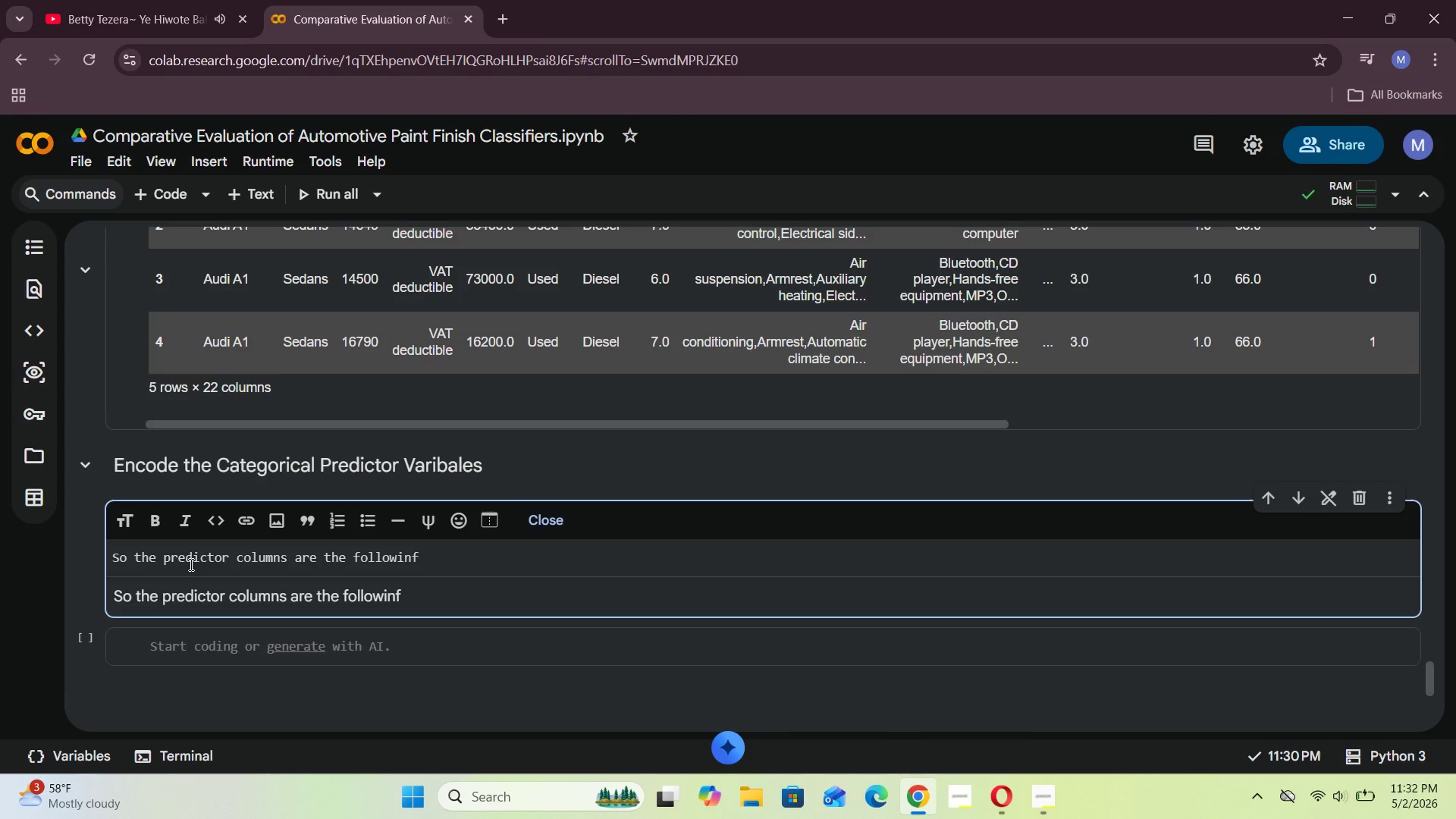 
key(Shift+Semicolon)
 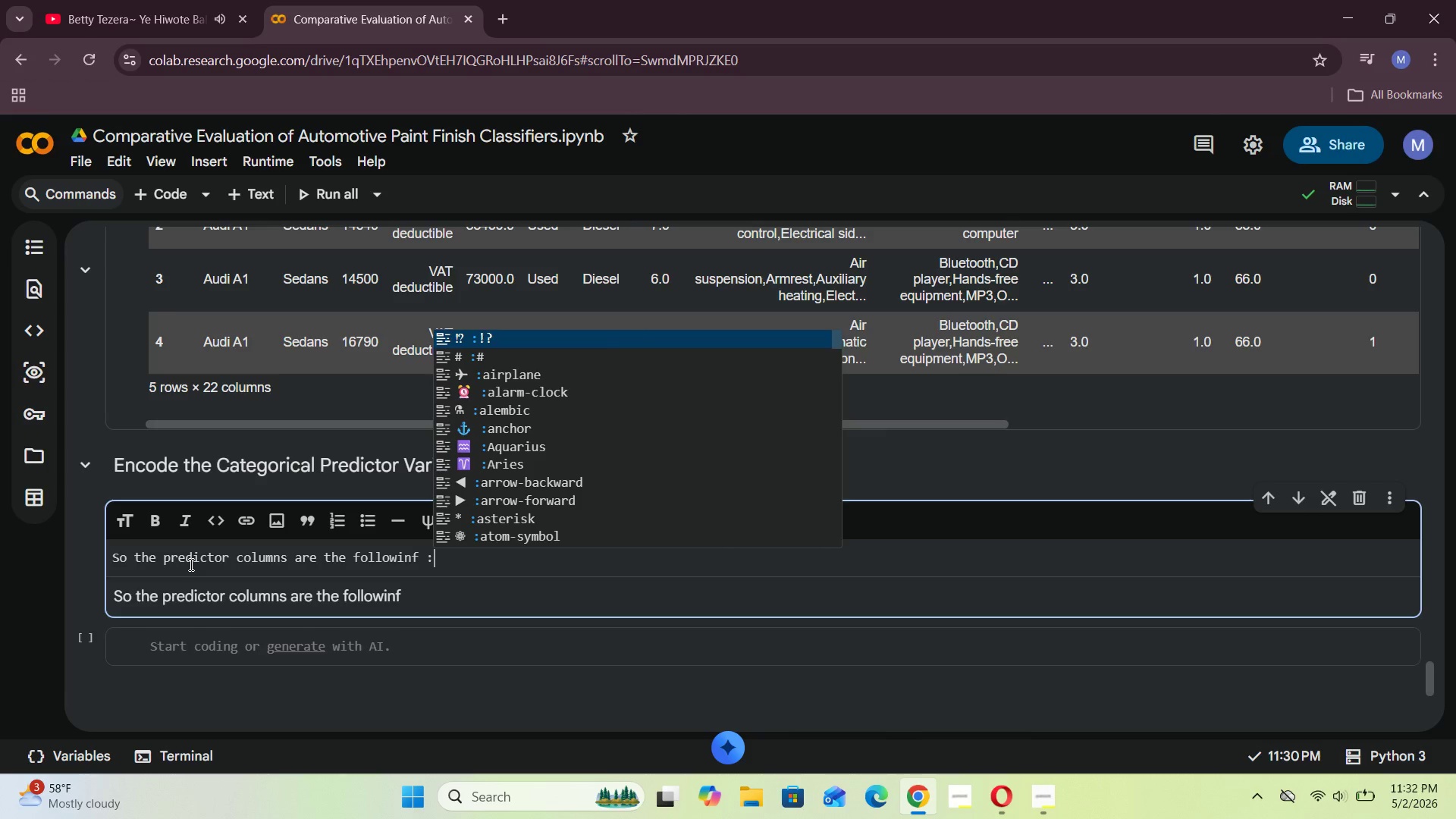 
key(Shift+Space)
 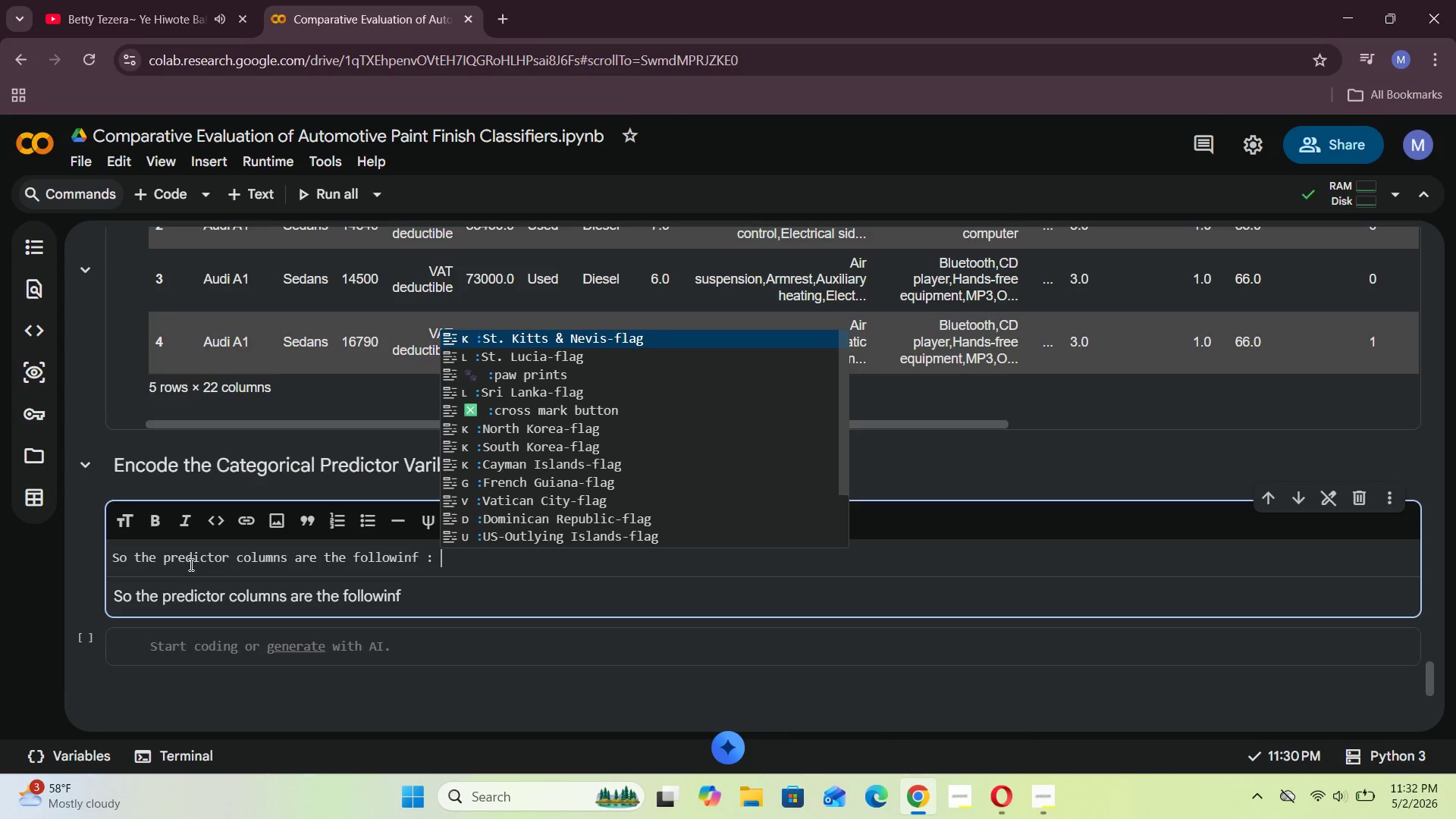 
key(Space)
 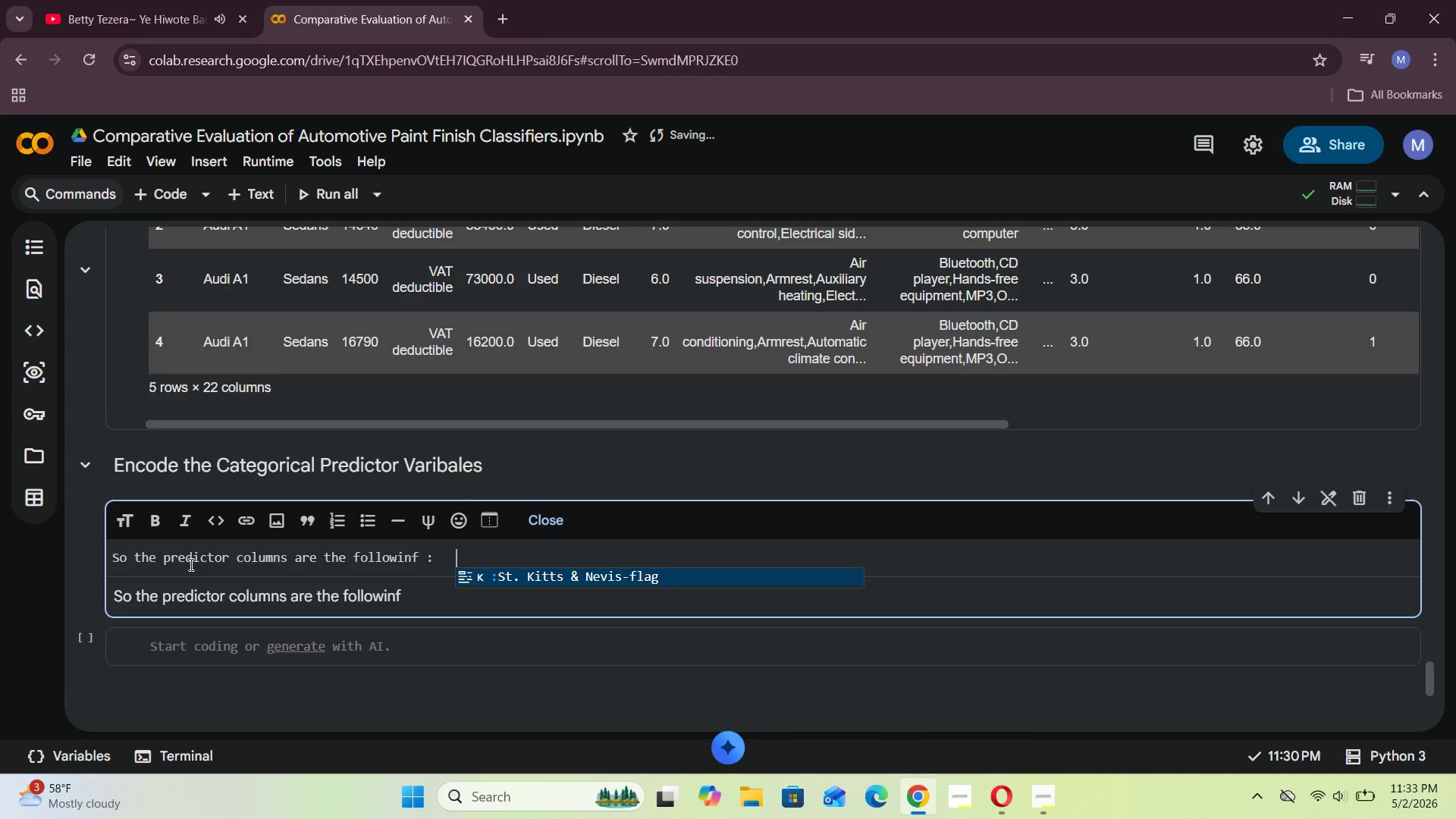 
key(Space)
 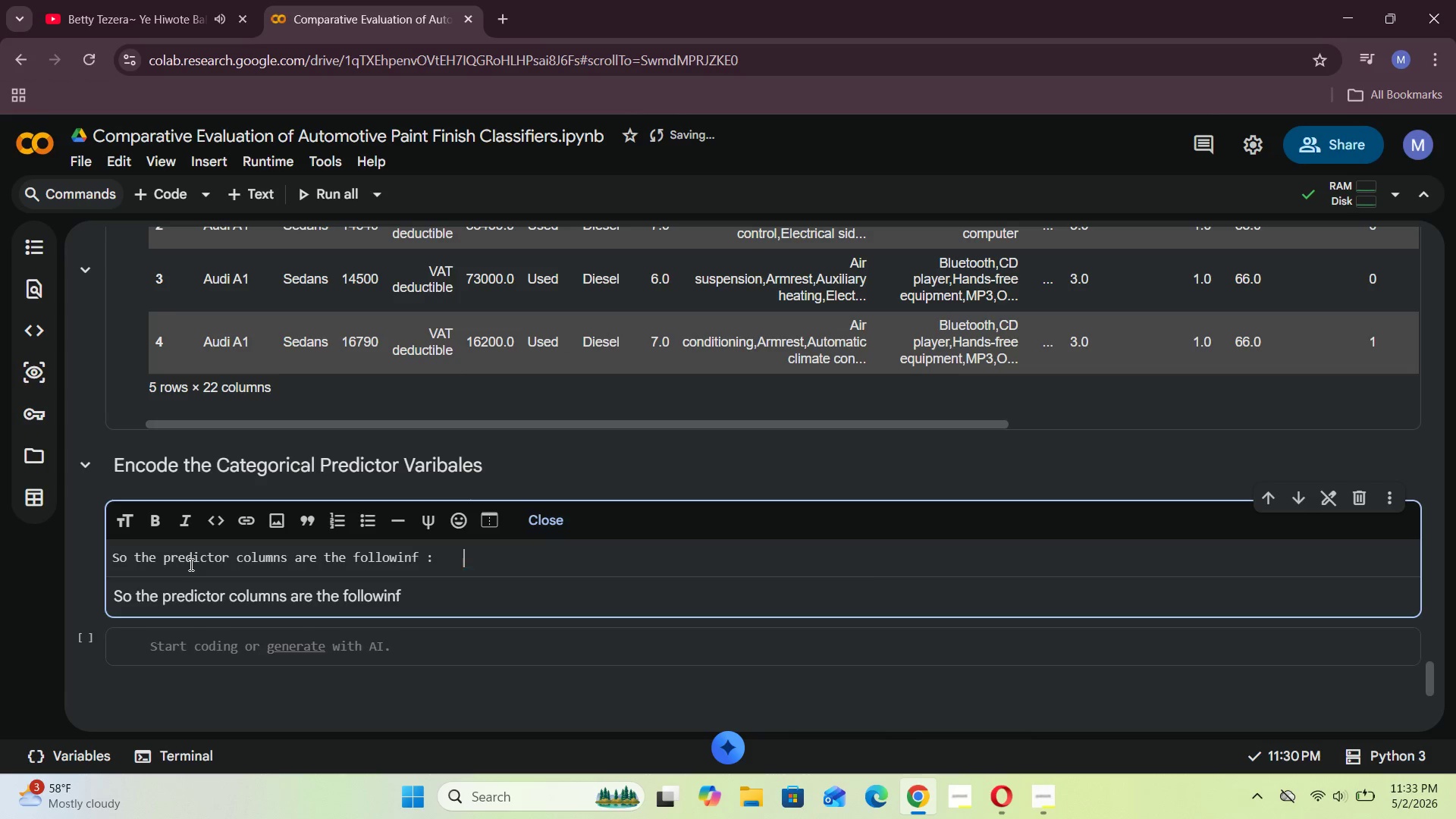 
key(Space)
 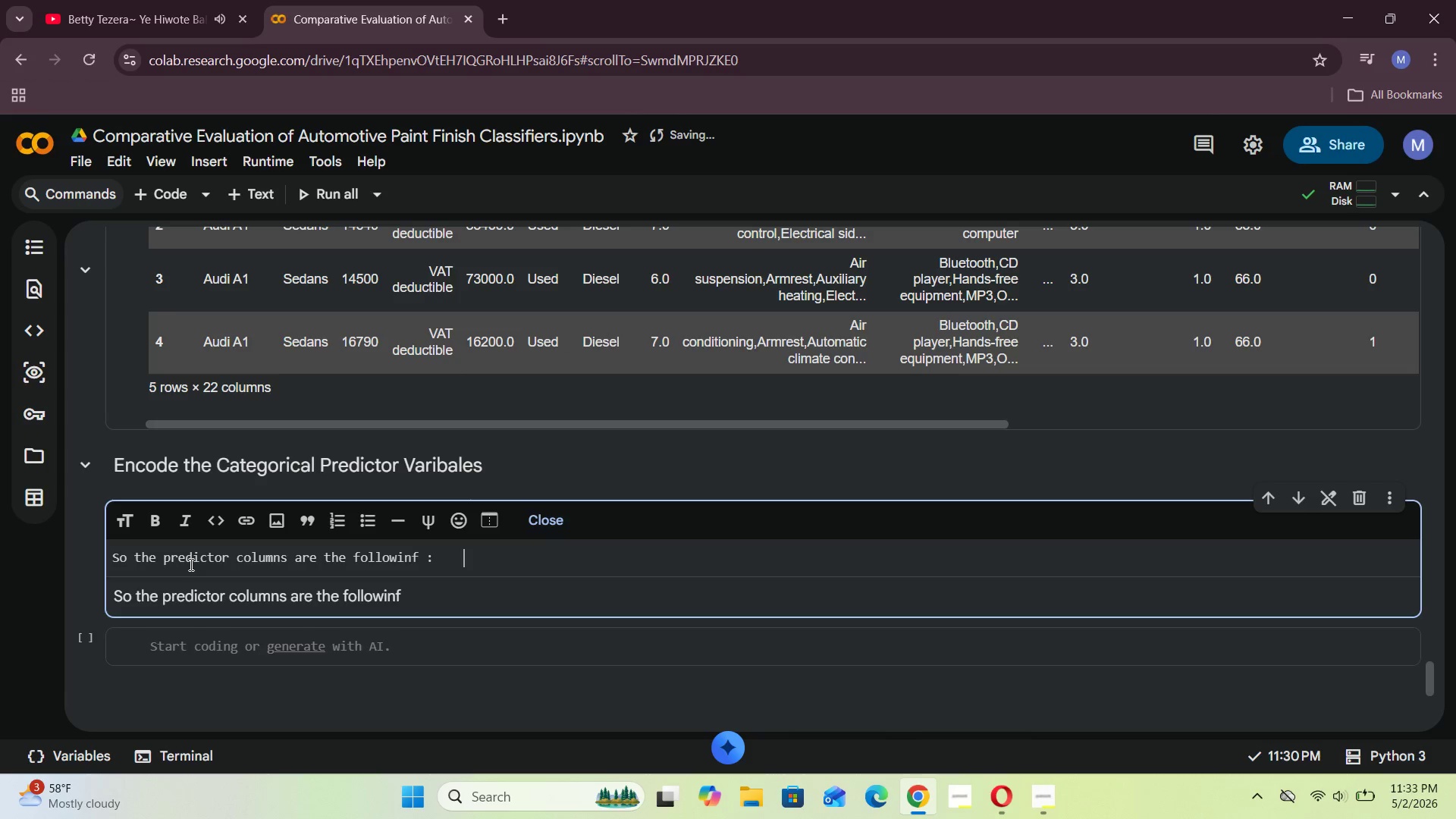 
key(Space)
 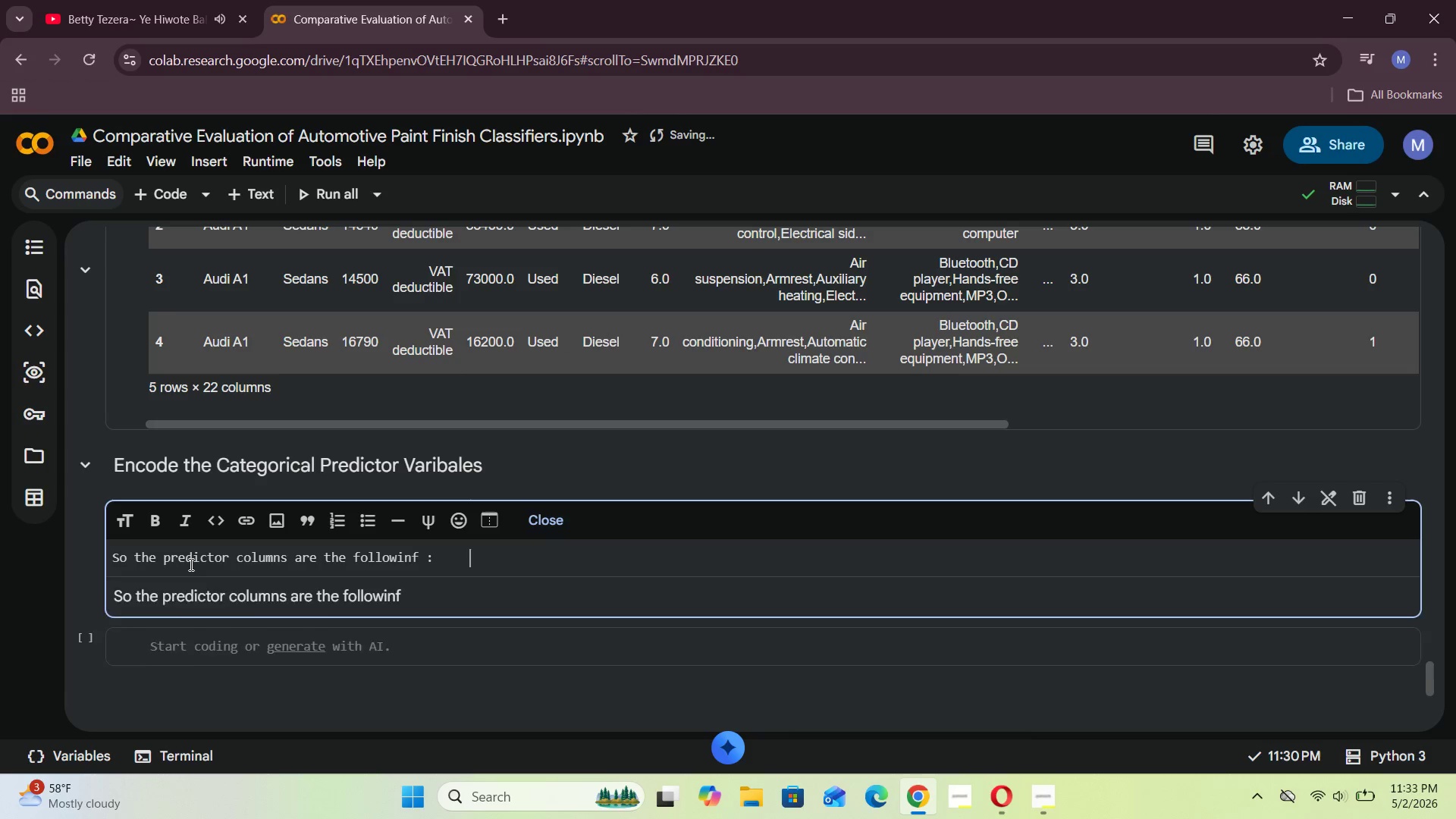 
key(Enter)
 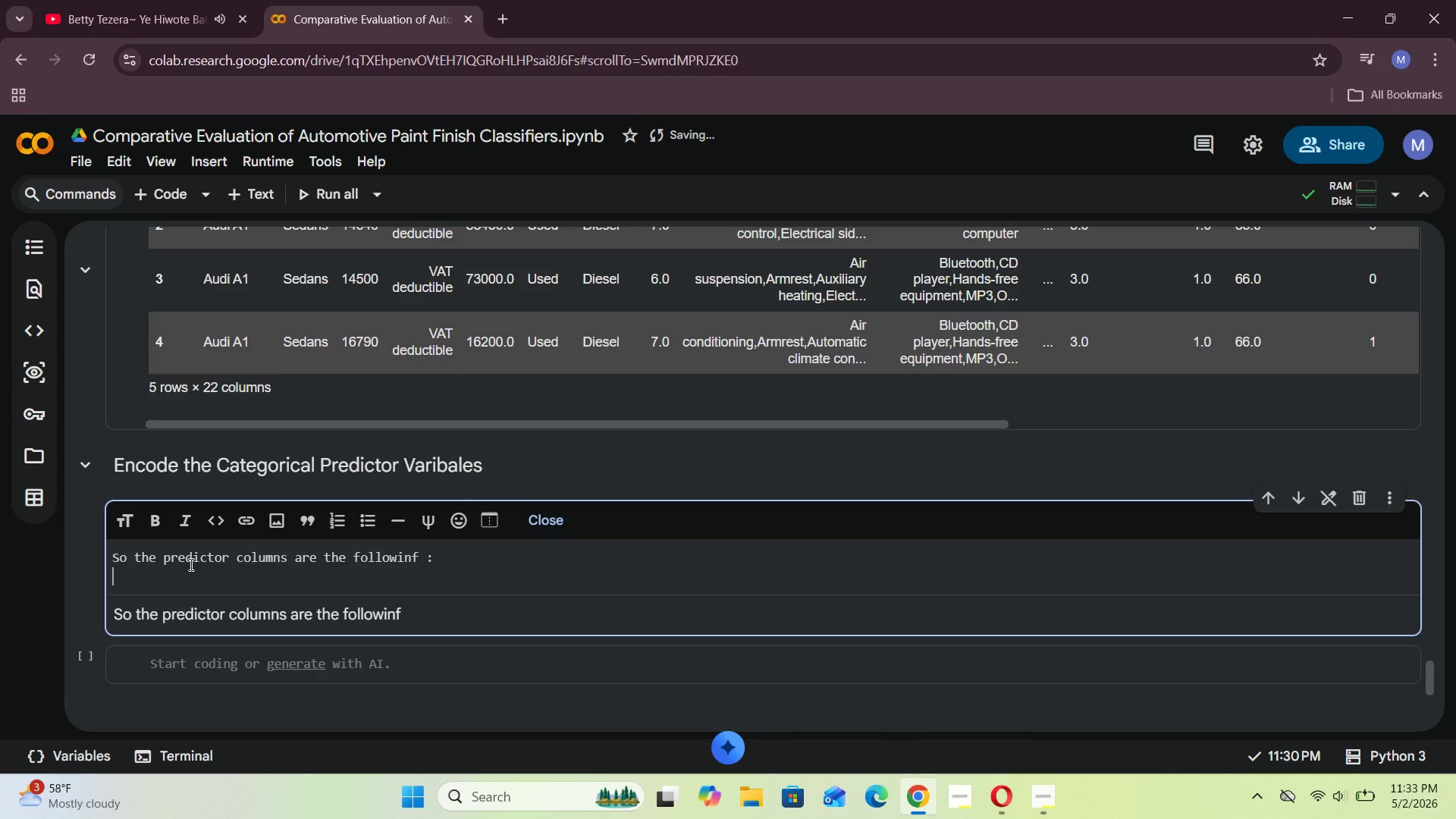 
key(Space)
 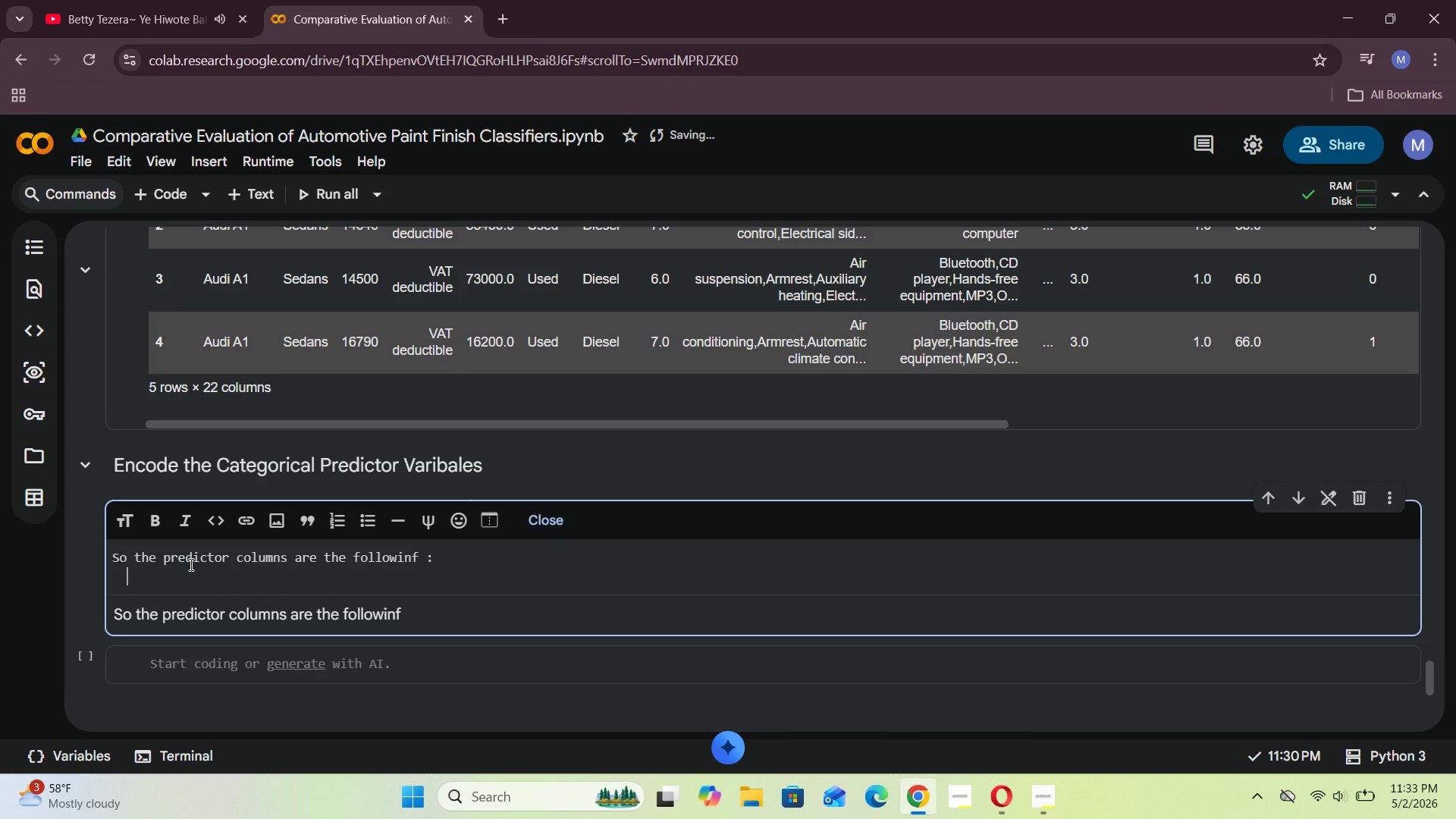 
key(Space)
 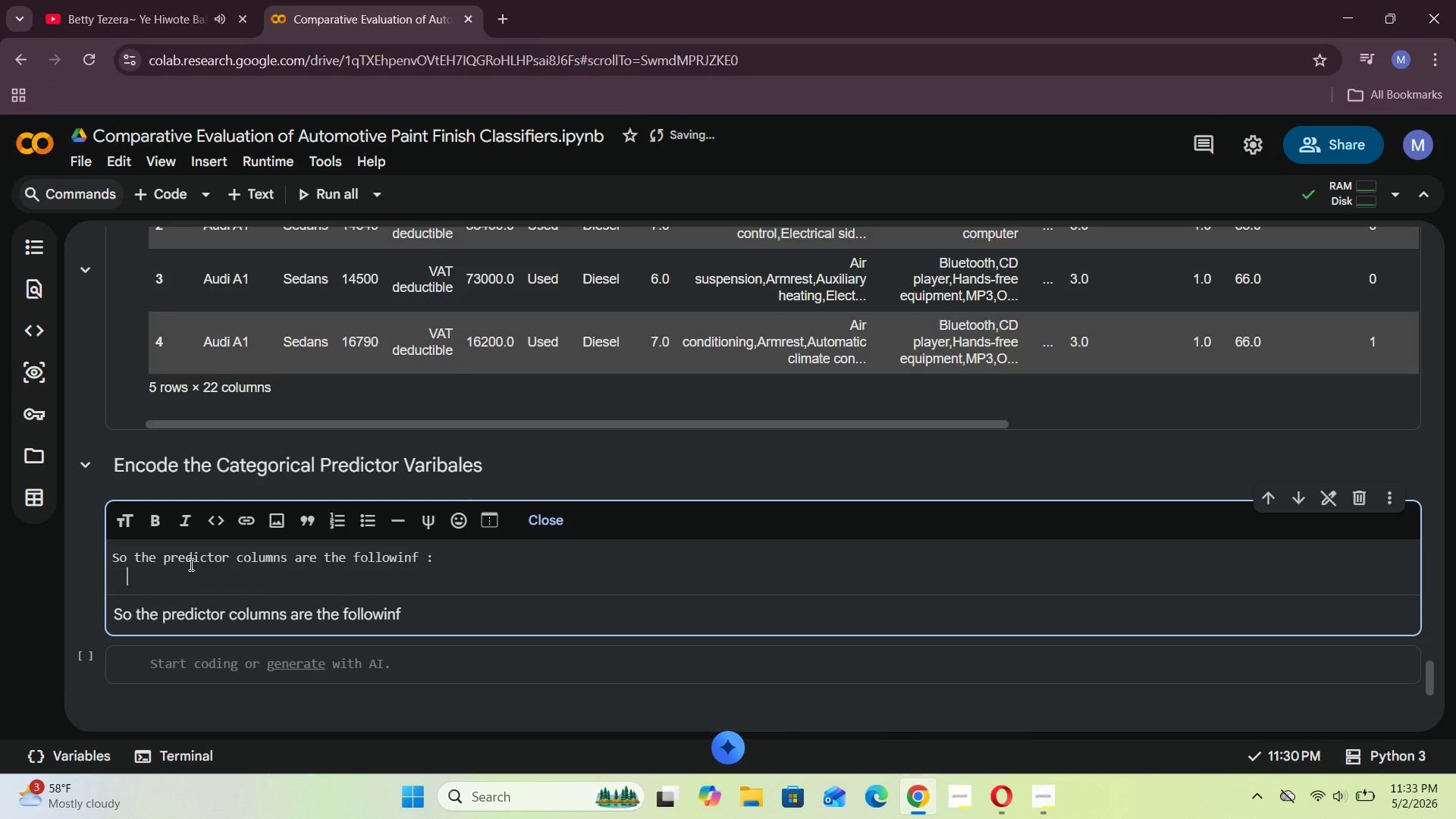 
key(Minus)
 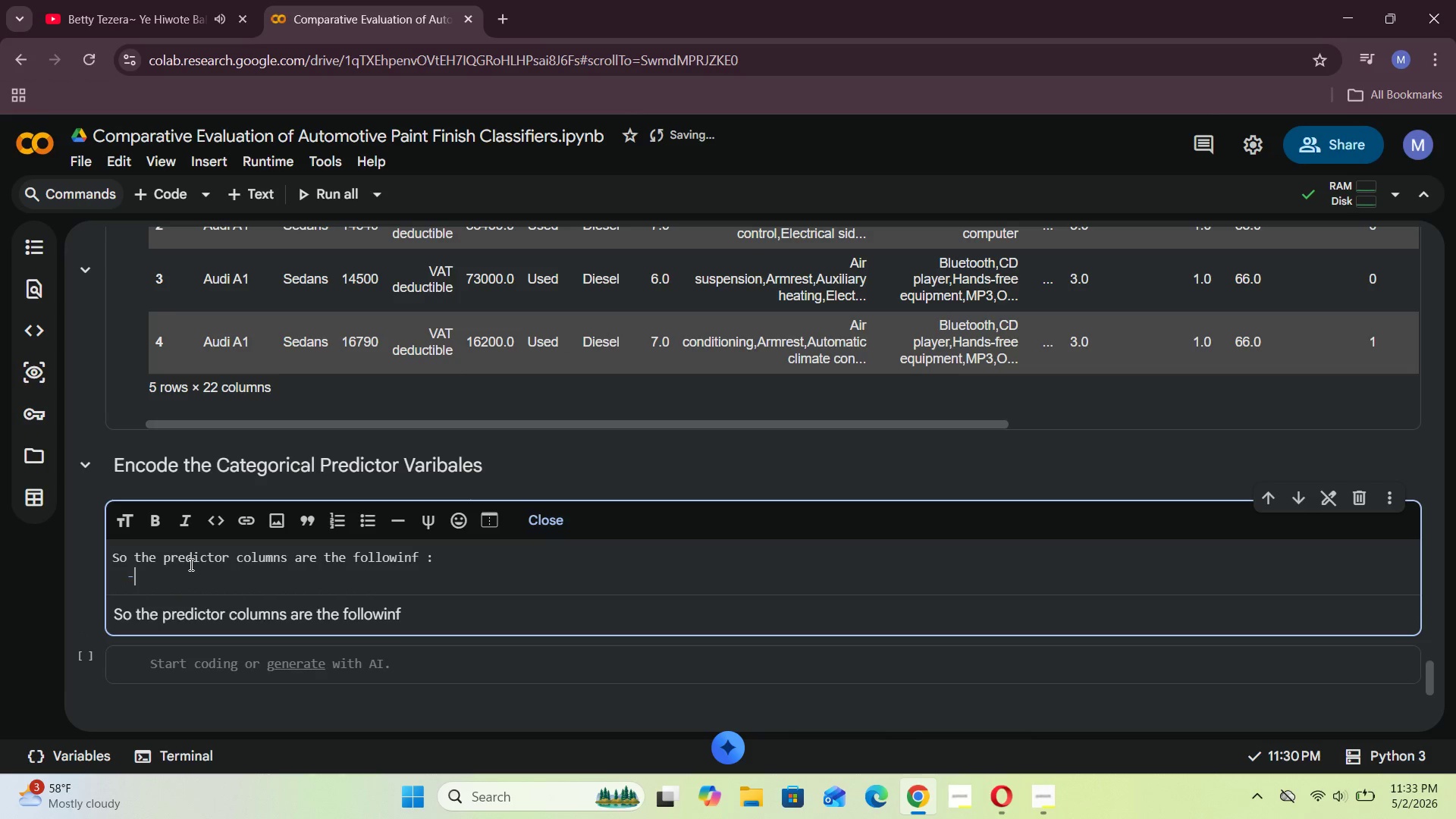 
key(Space)
 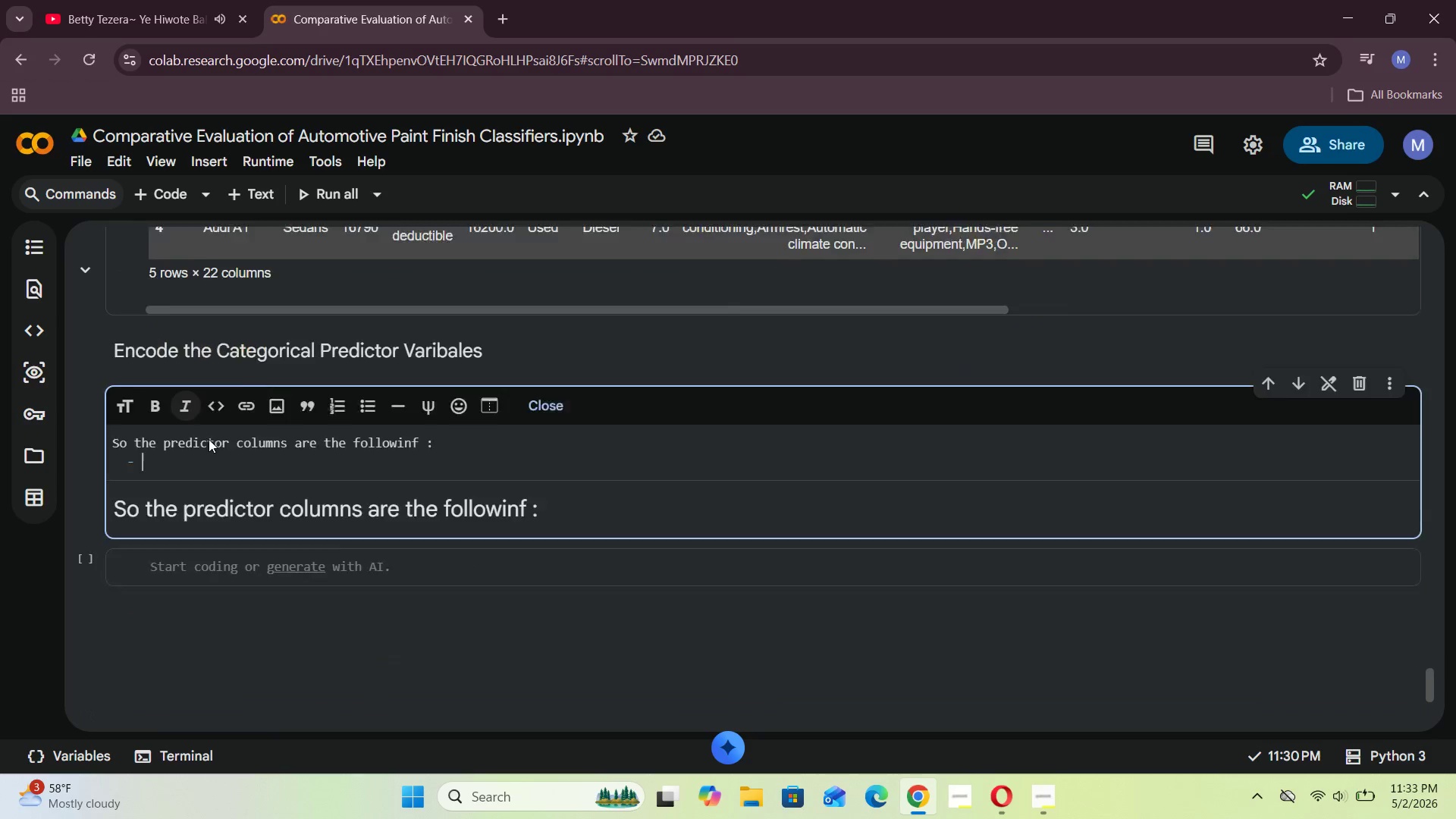 
wait(5.53)
 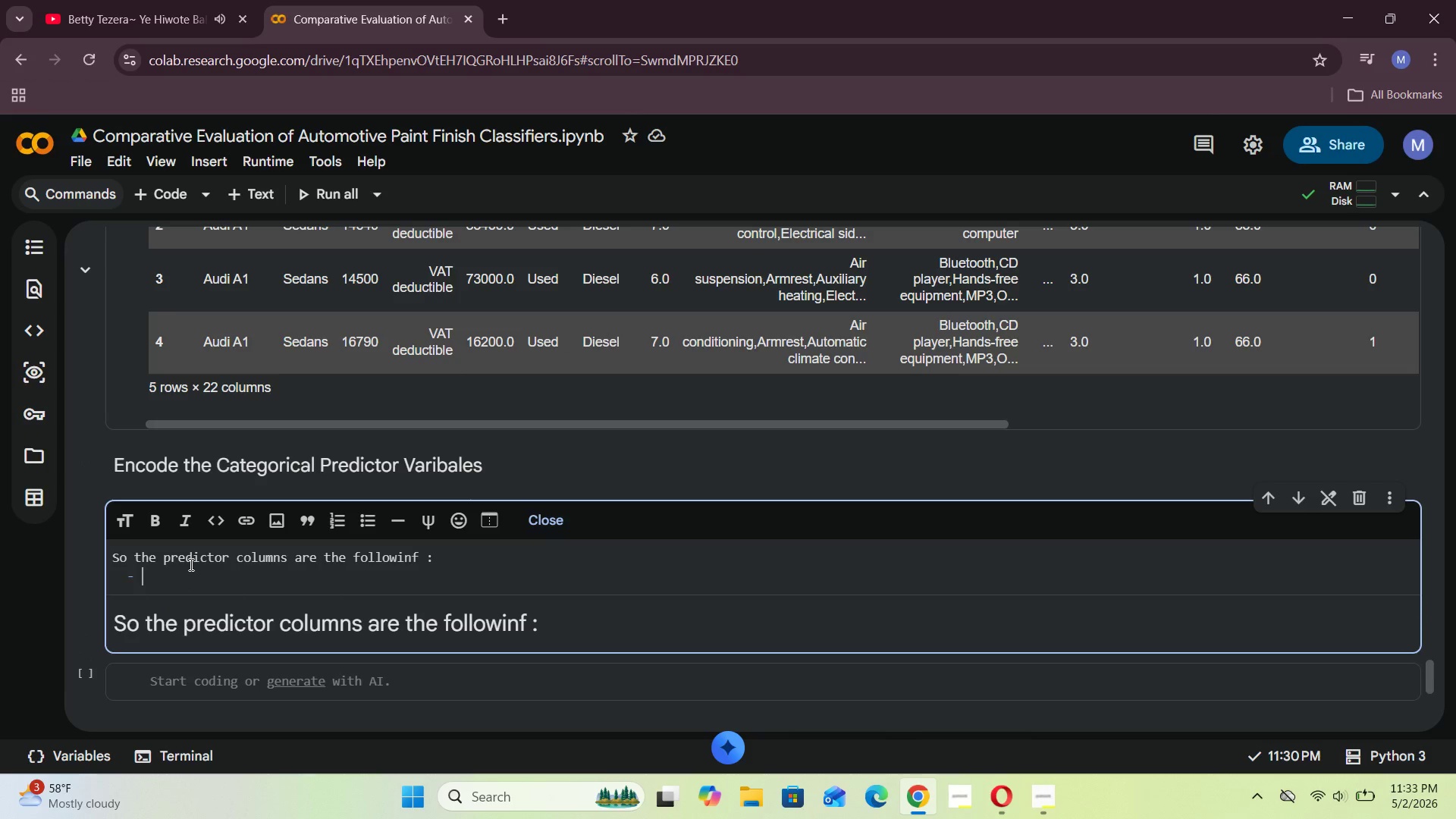 
key(Backquote)
 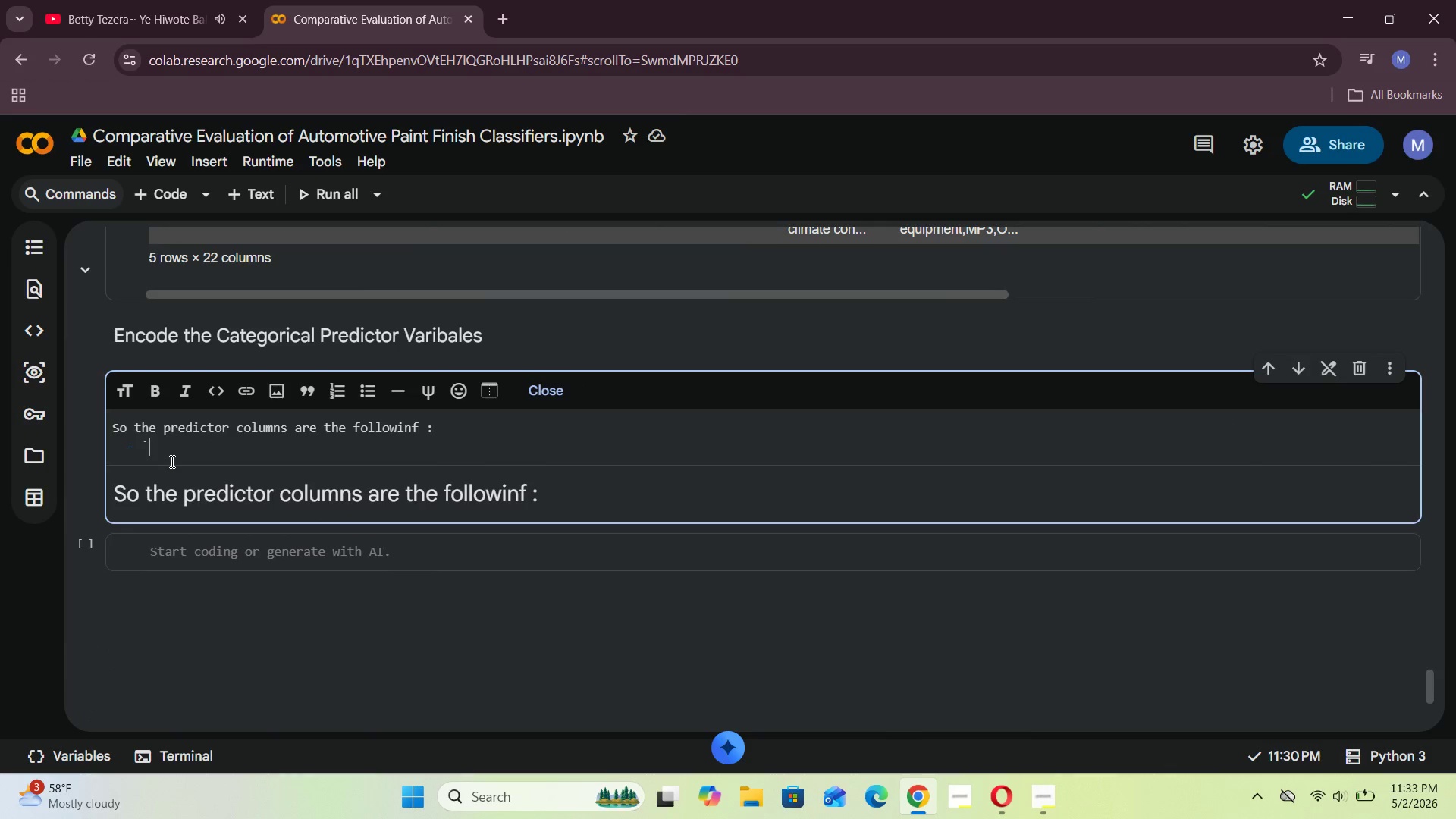 
key(Backquote)
 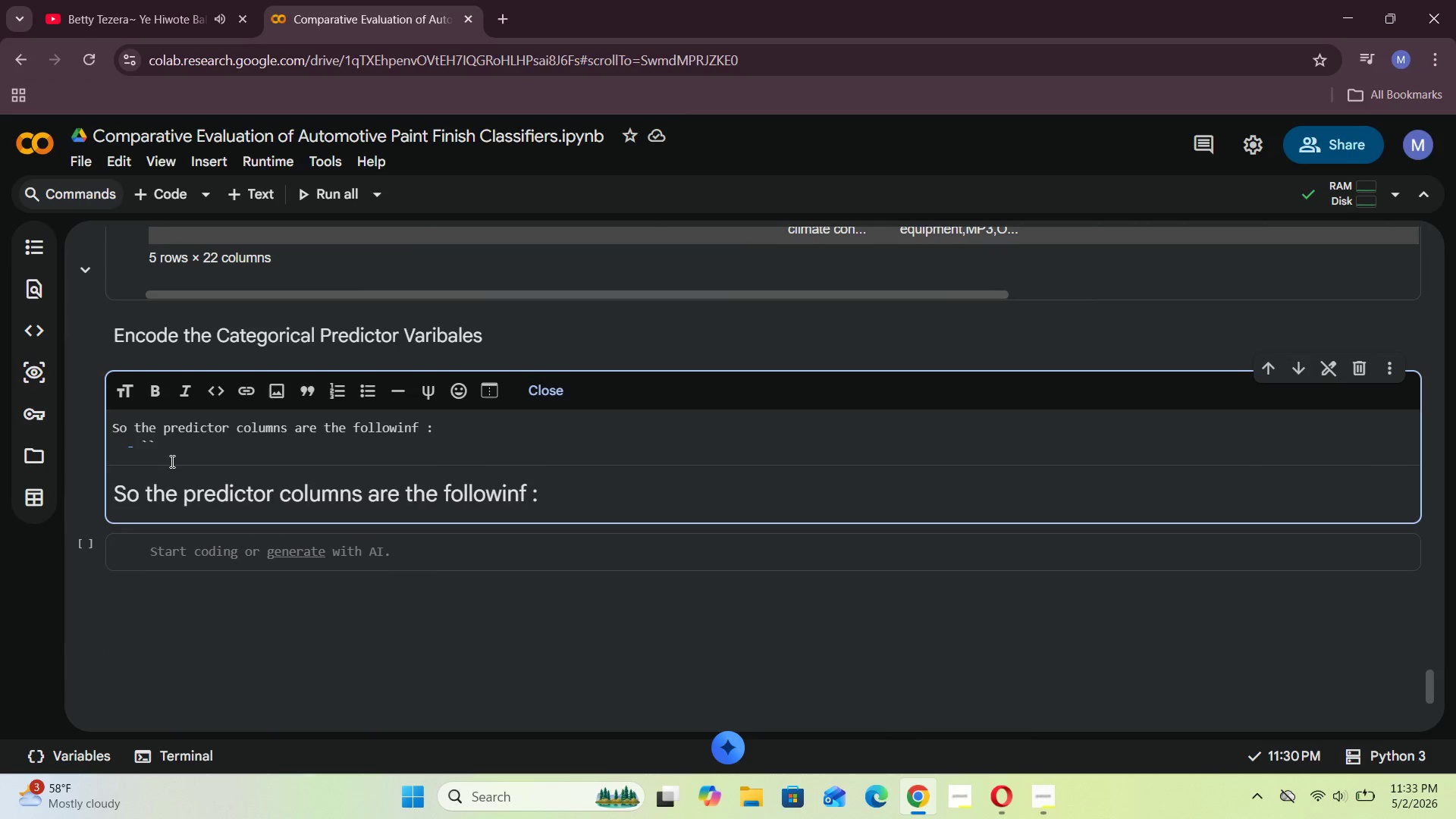 
key(ArrowLeft)
 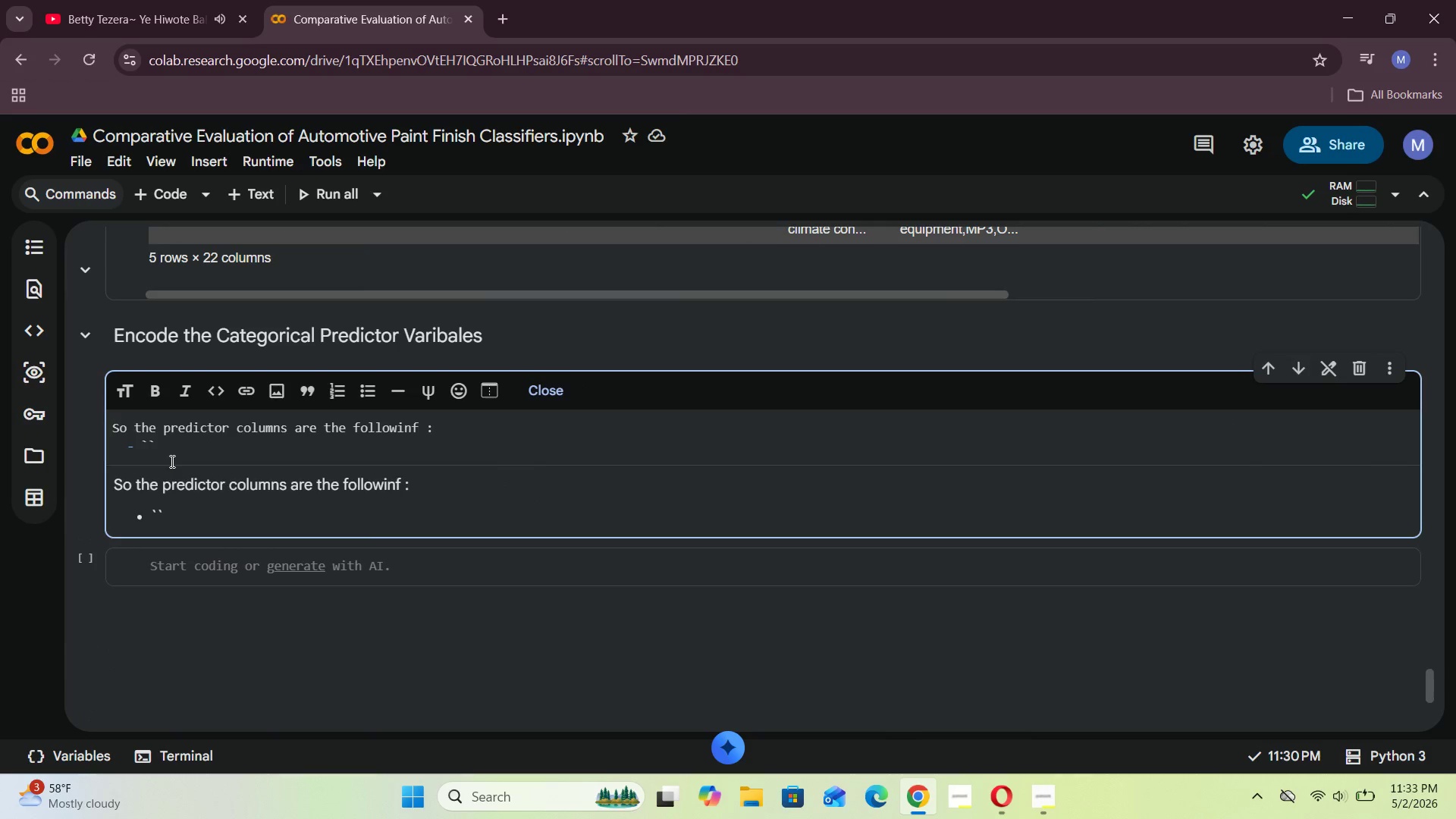 
type(make_model)
 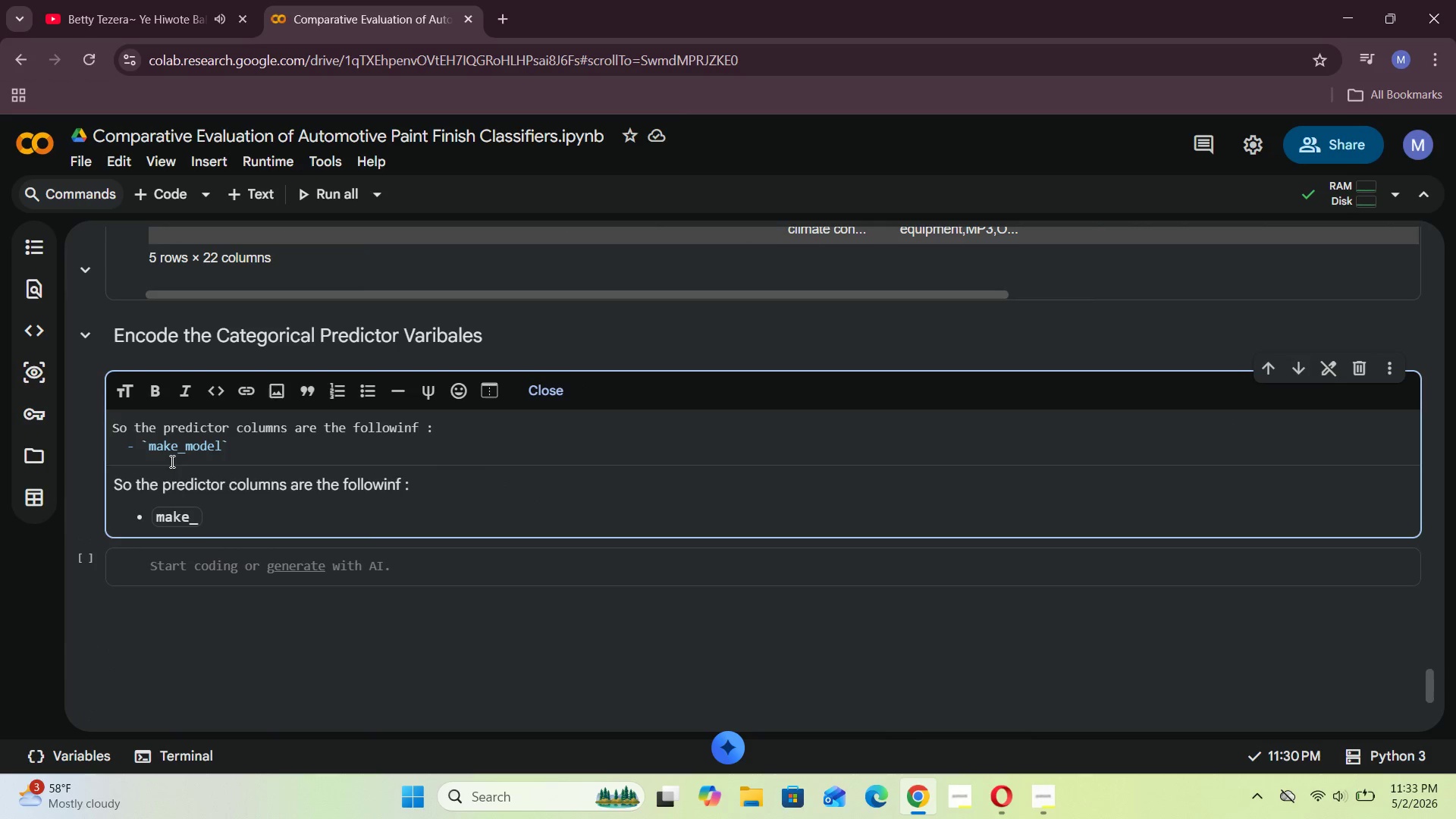 
key(ArrowRight)
 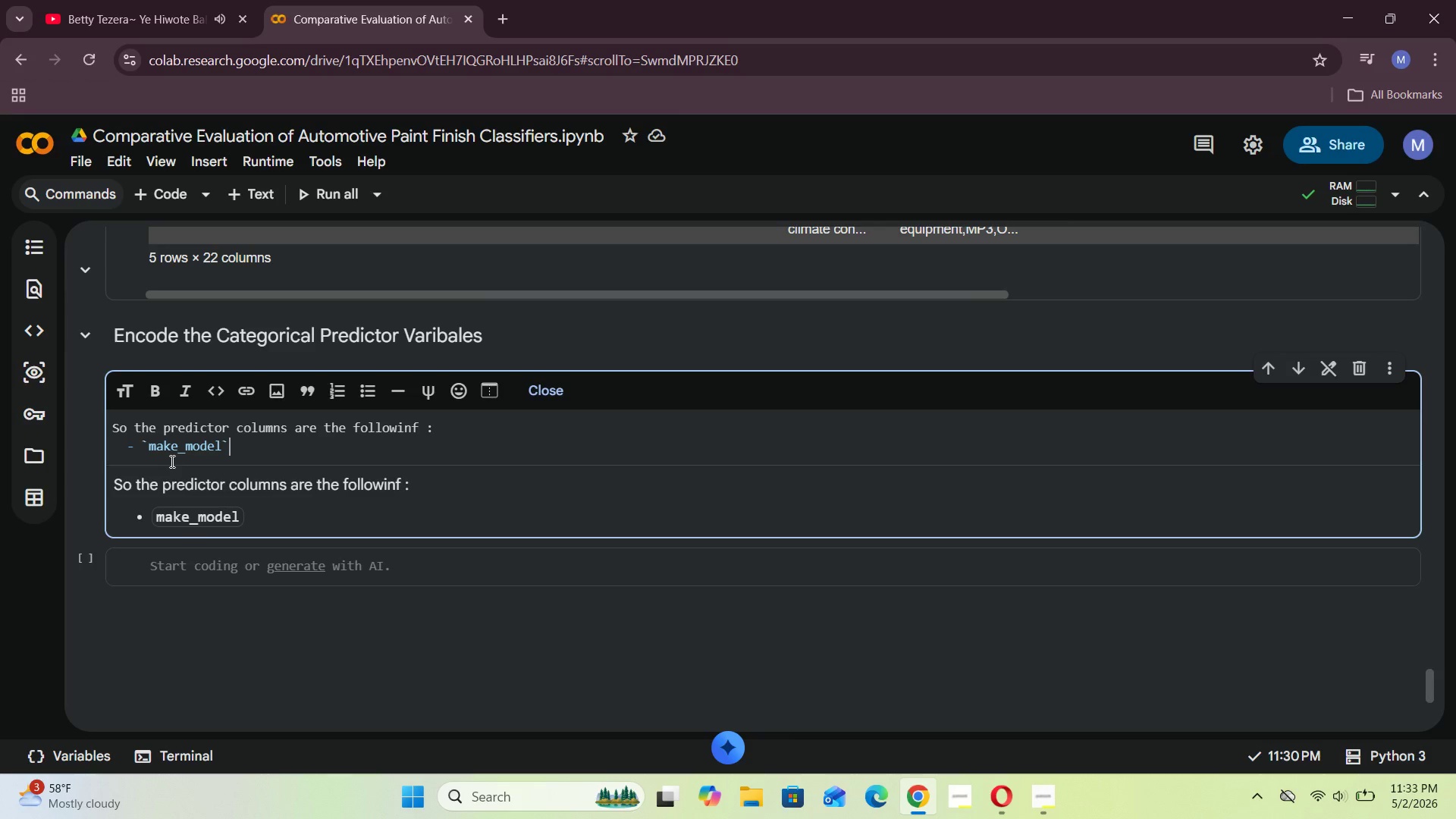 
key(Enter)
 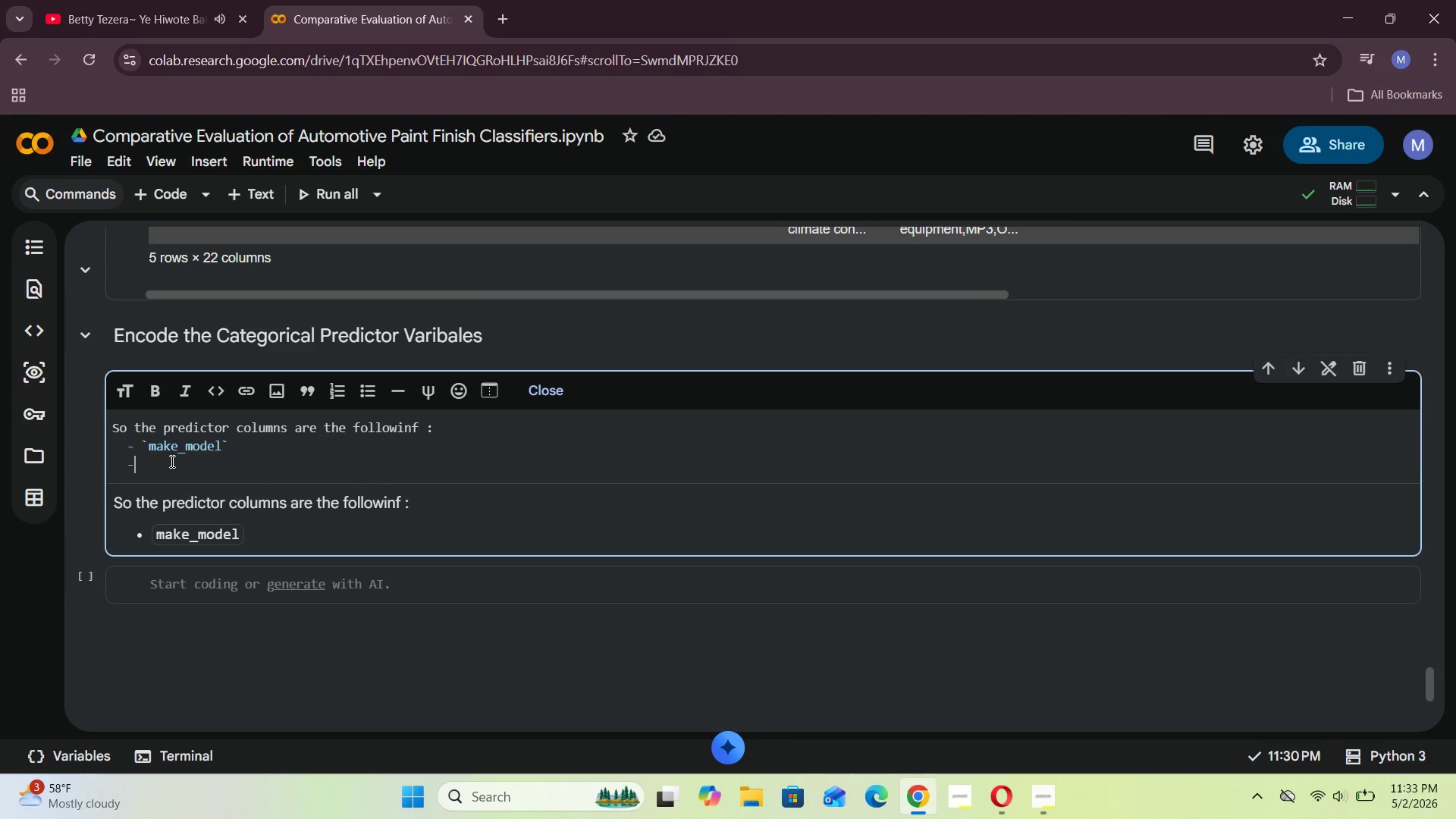 
key(Minus)
 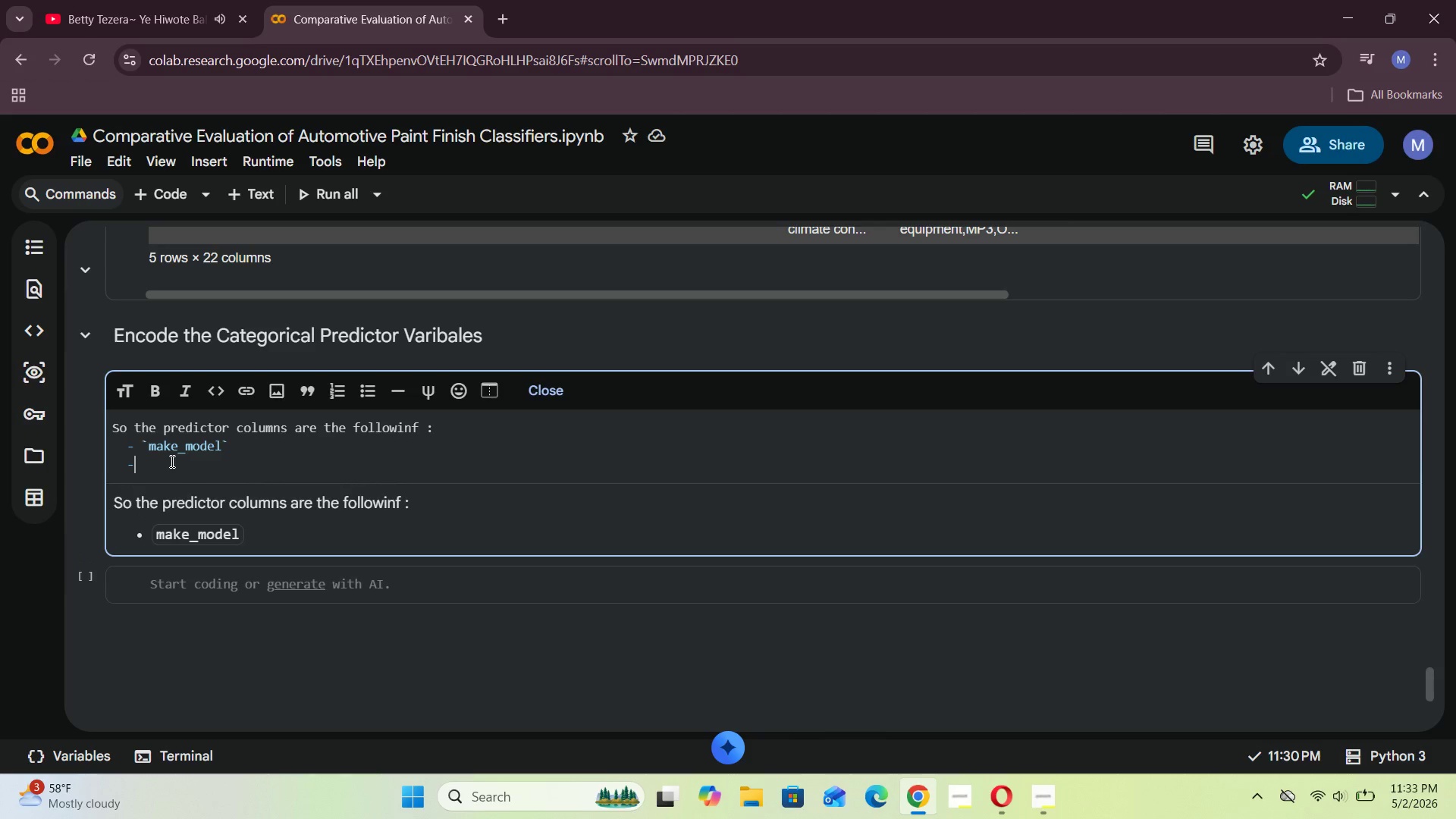 
key(Space)
 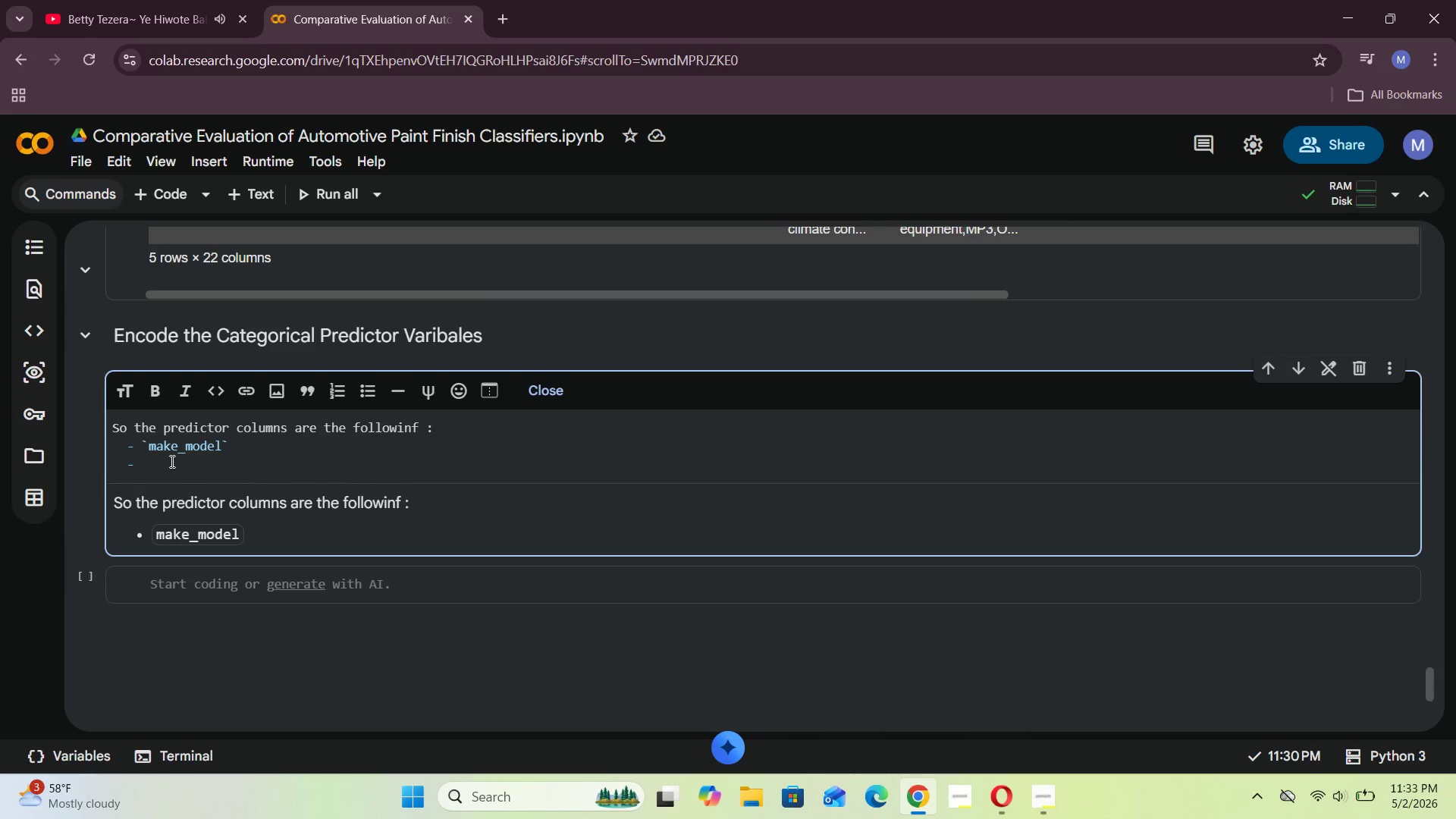 
key(1)
 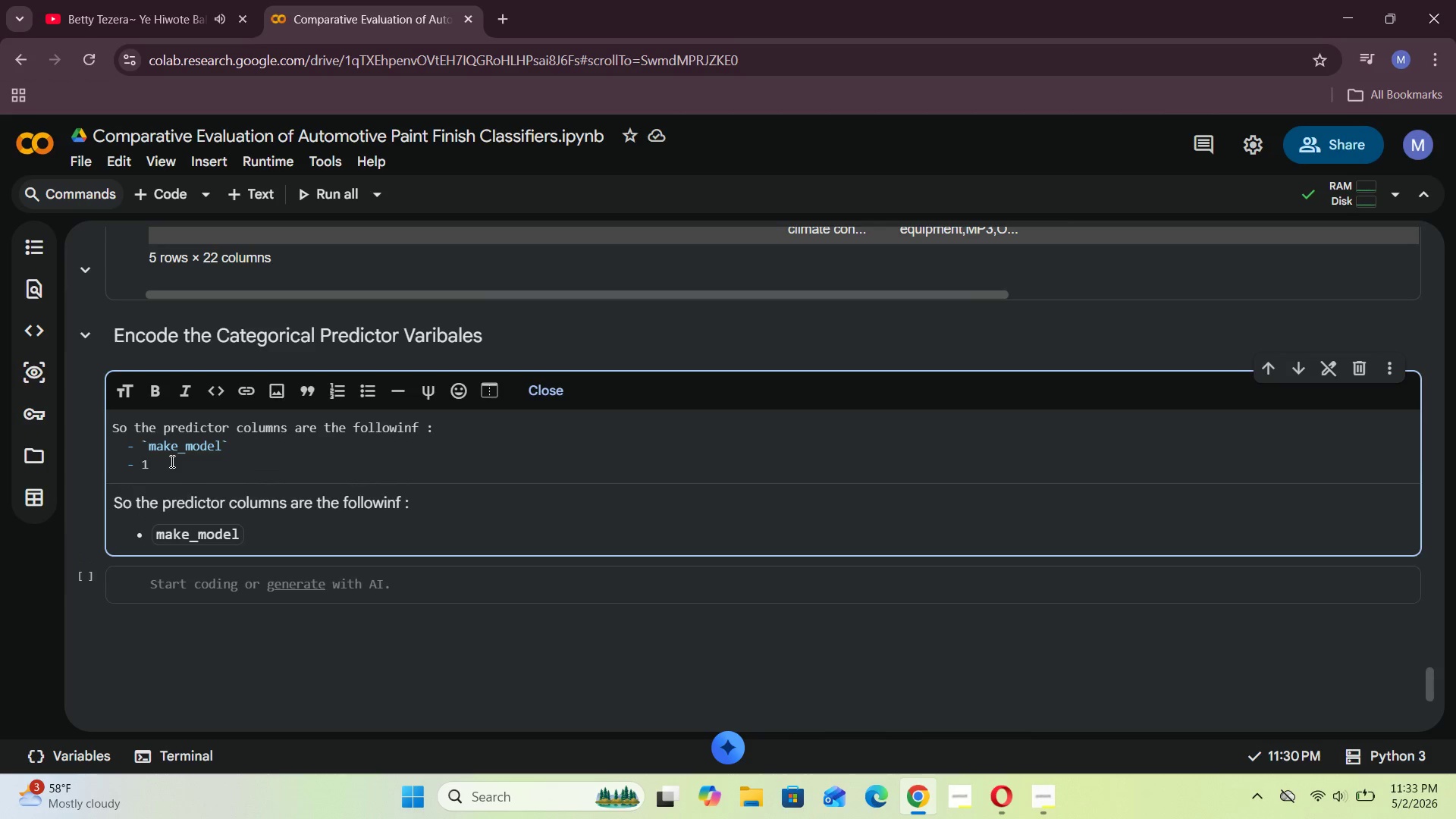 
key(Backspace)
 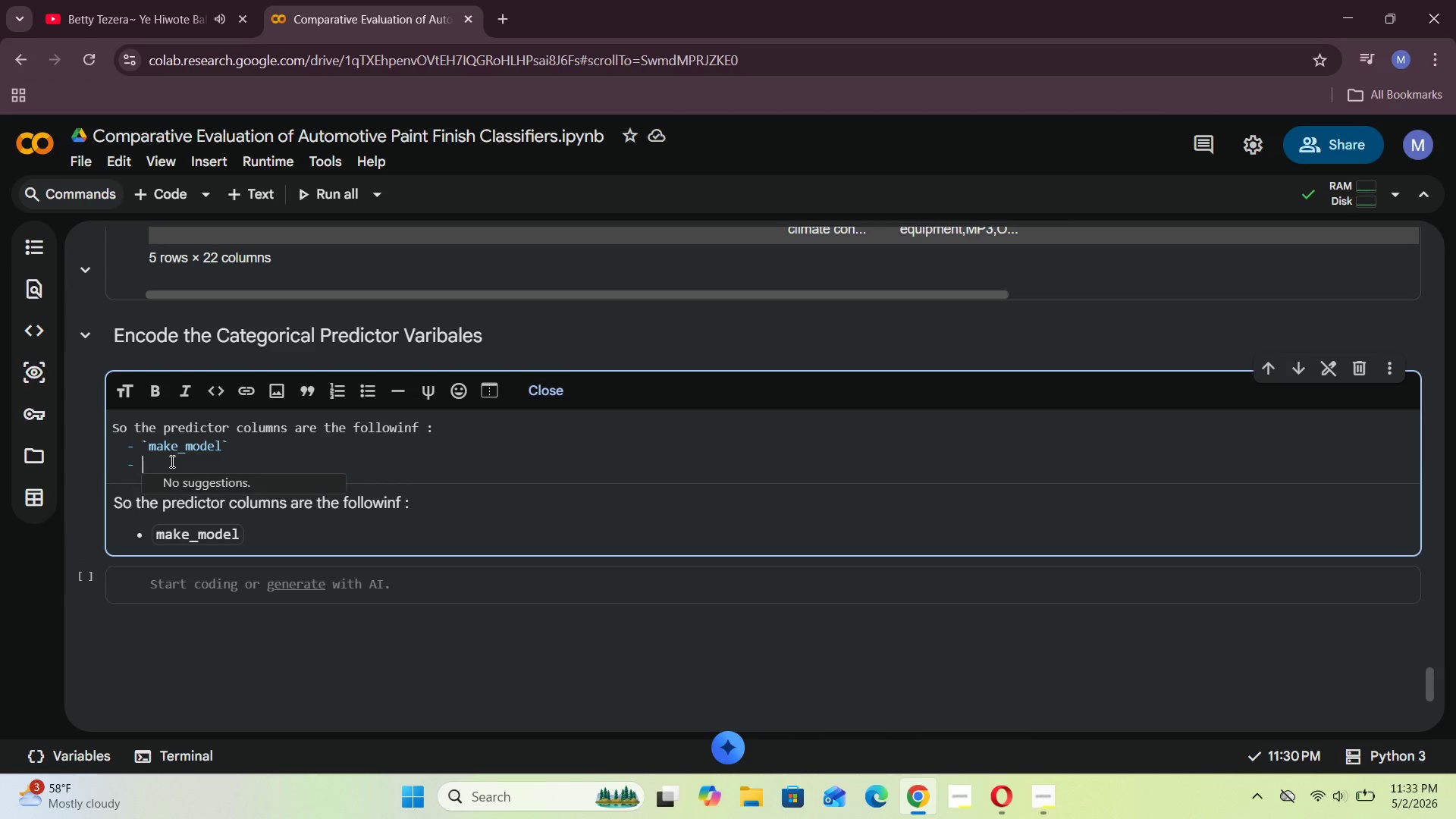 
key(Tab)
 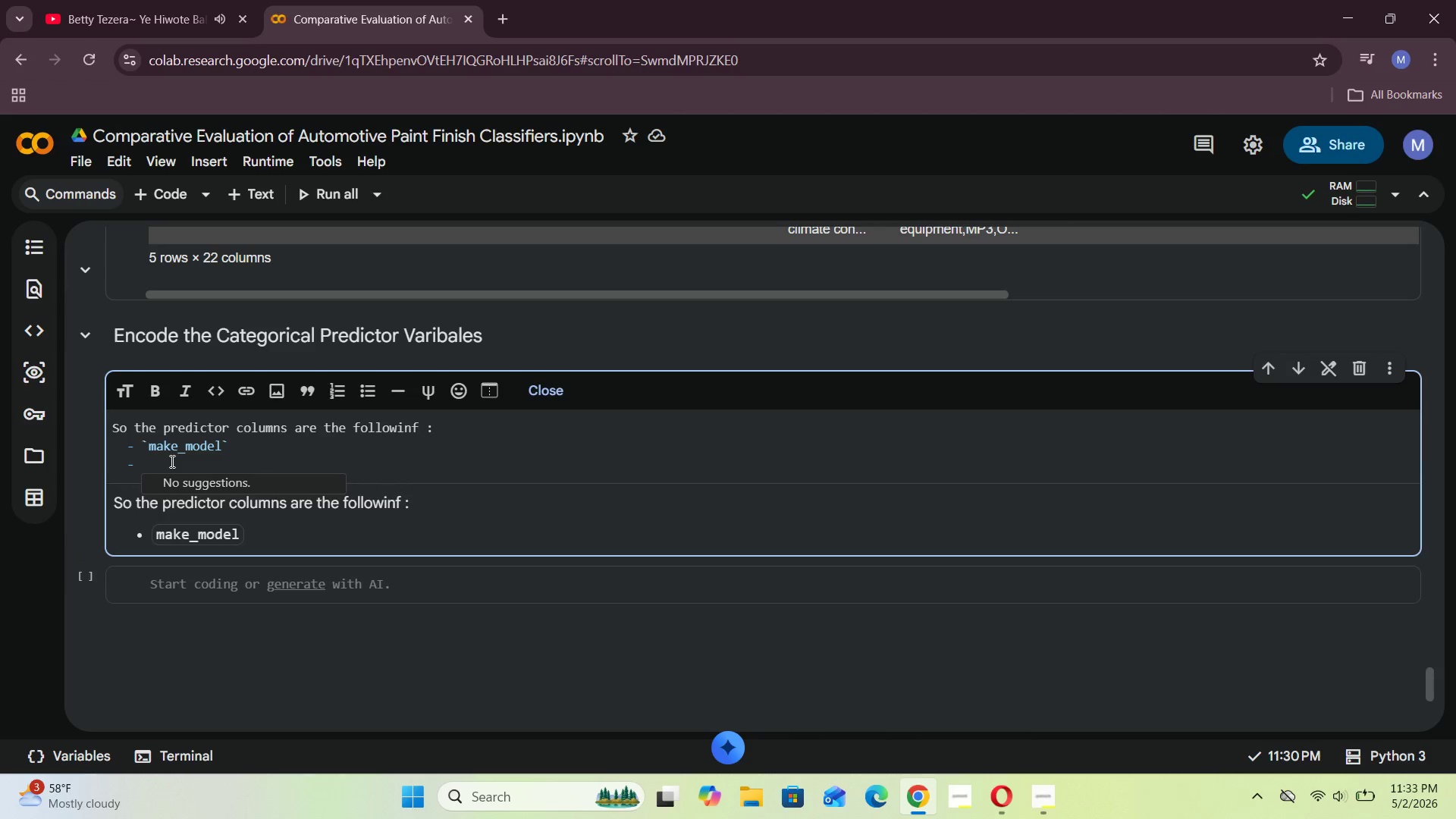 
key(Backspace)
 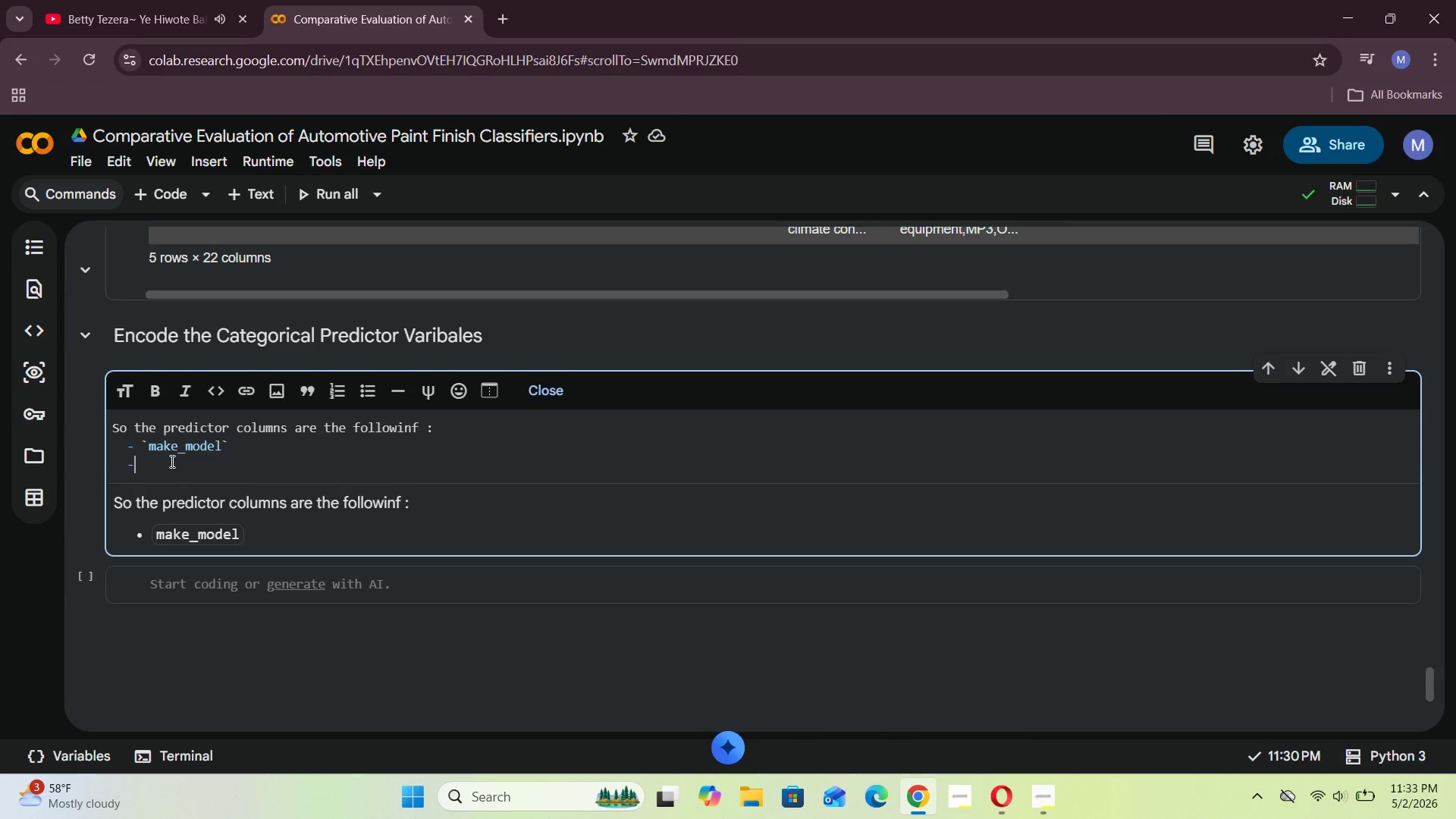 
key(Backquote)
 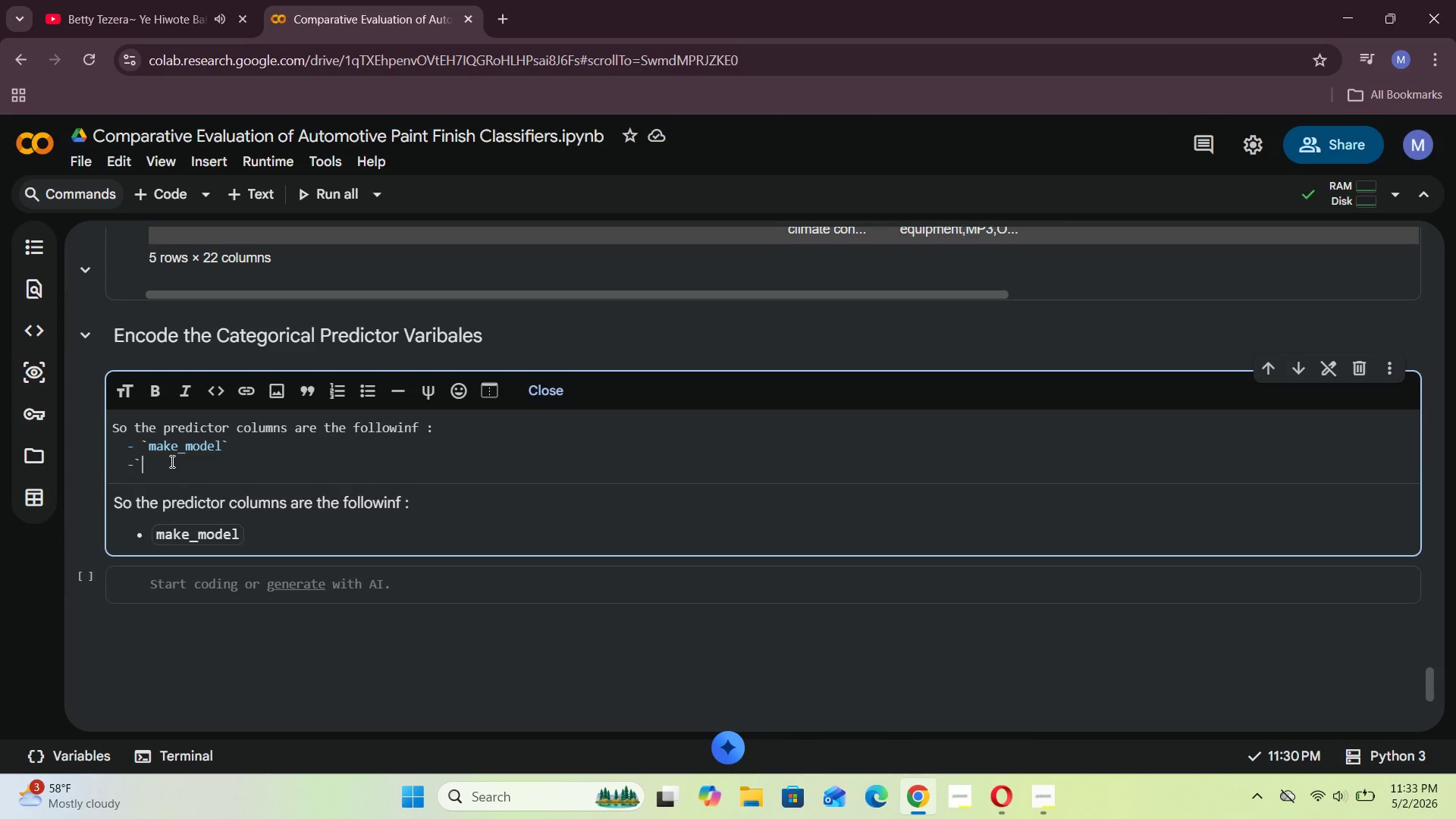 
key(Backquote)
 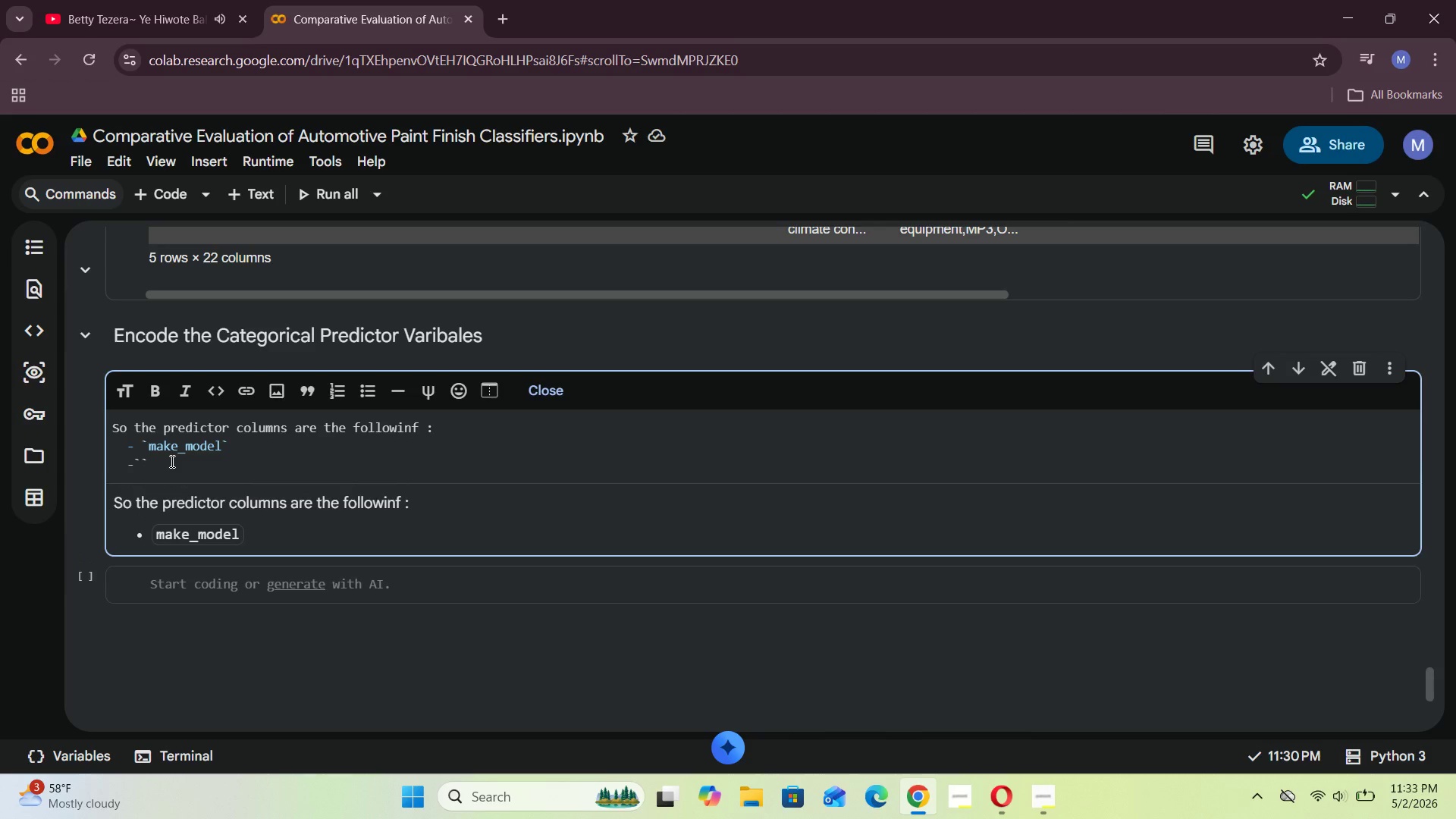 
key(ArrowLeft)
 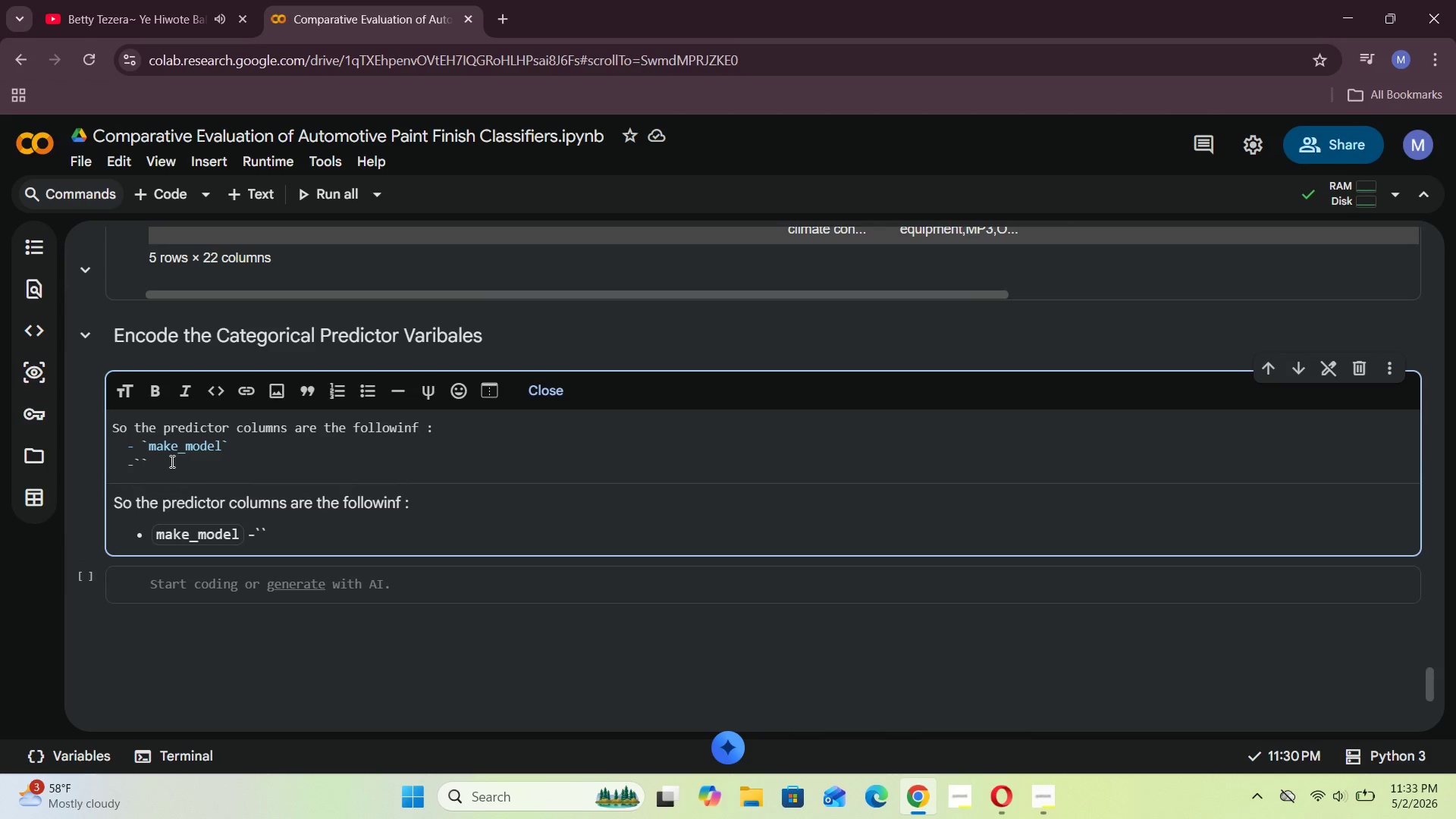 
key(Space)
 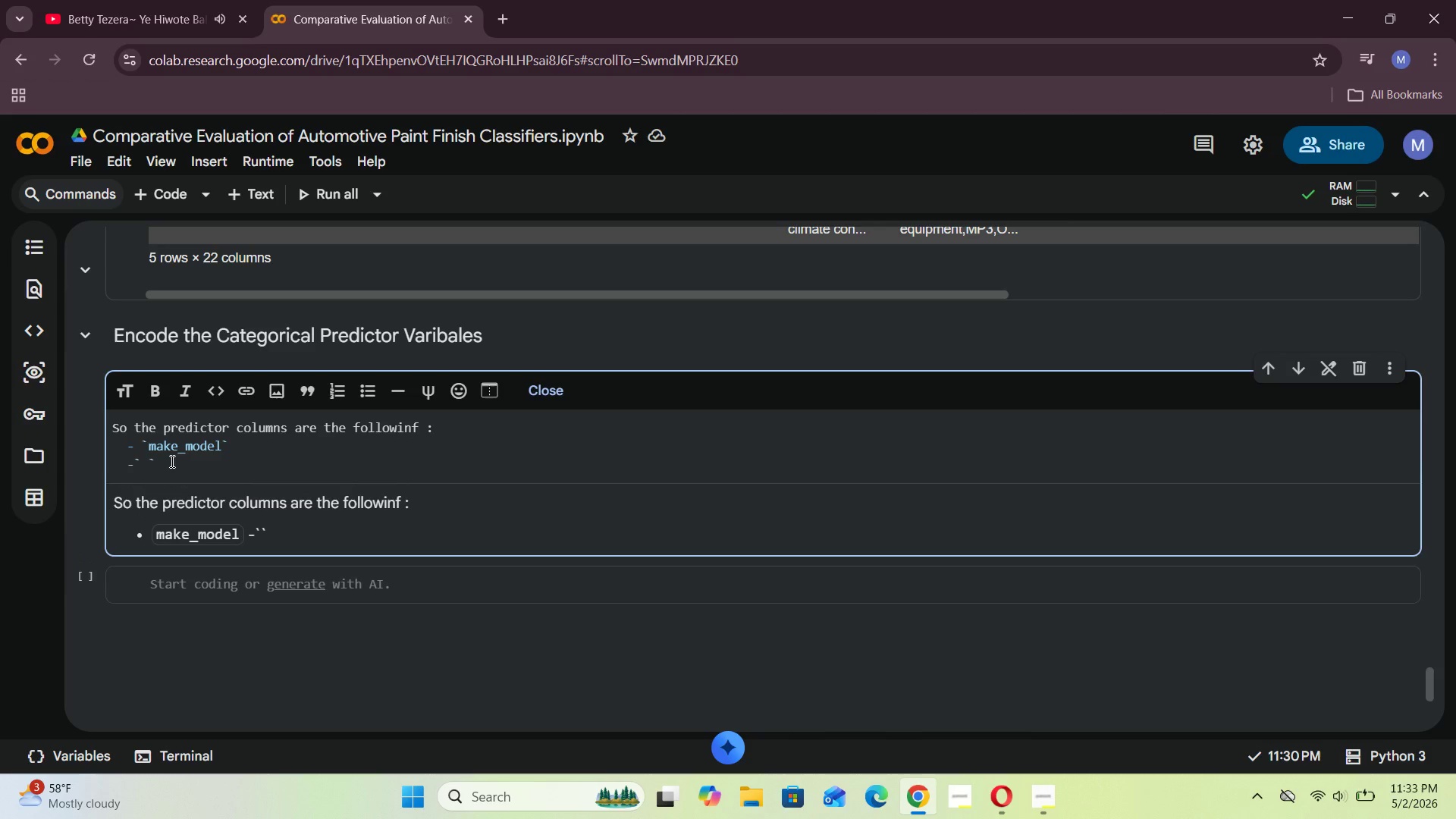 
key(Backspace)
 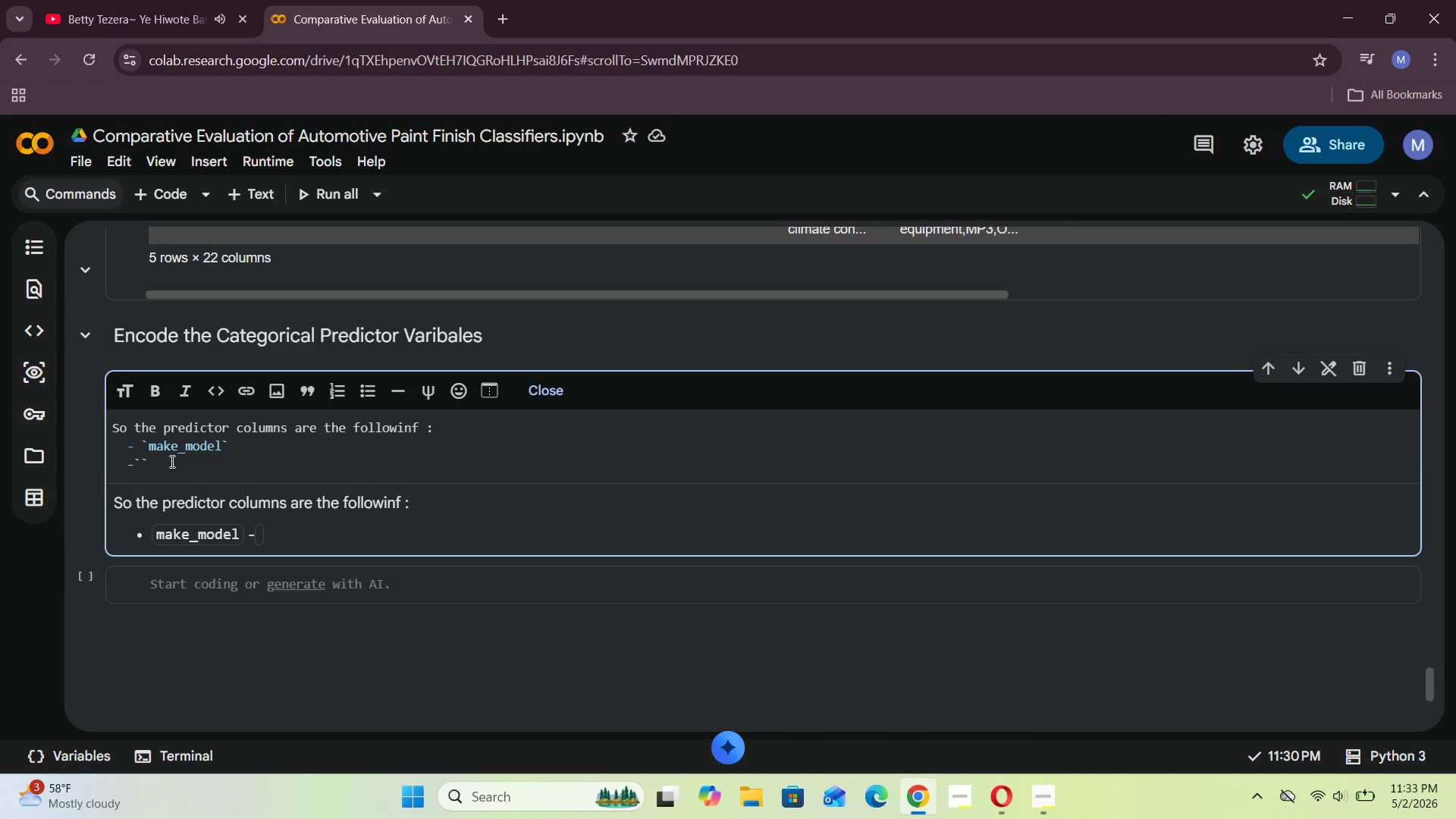 
key(ArrowLeft)
 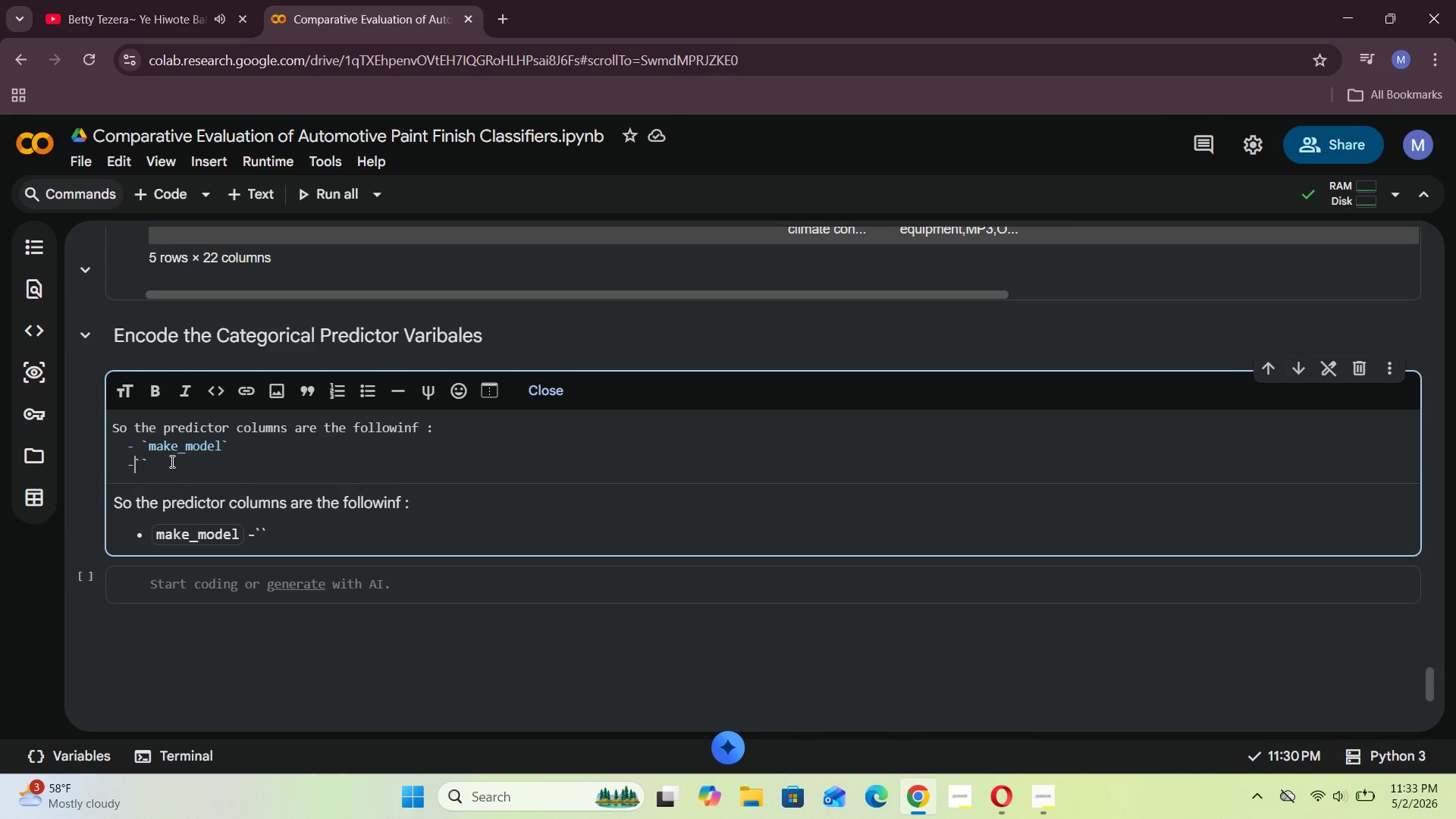 
key(Space)
 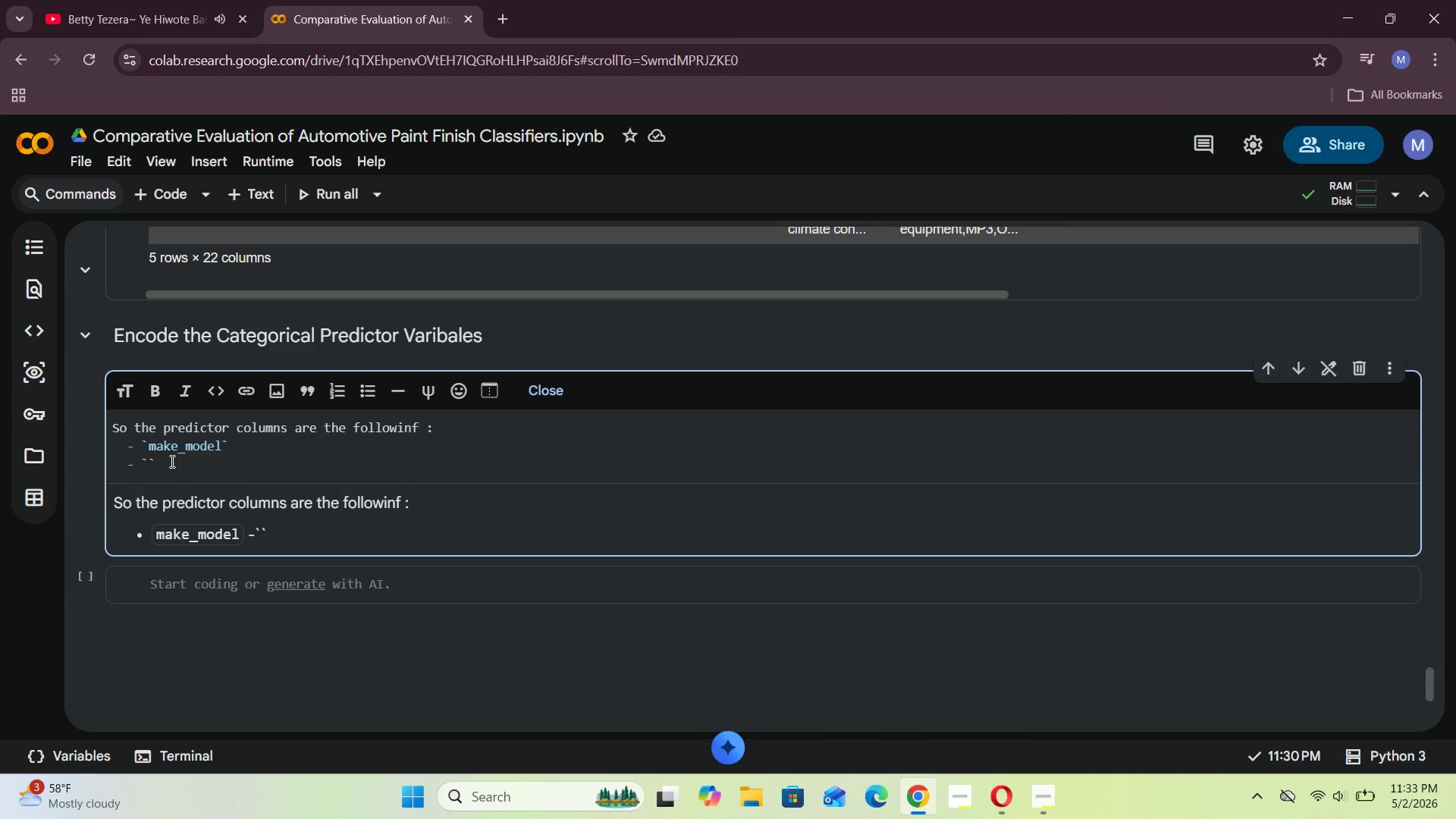 
key(ArrowRight)
 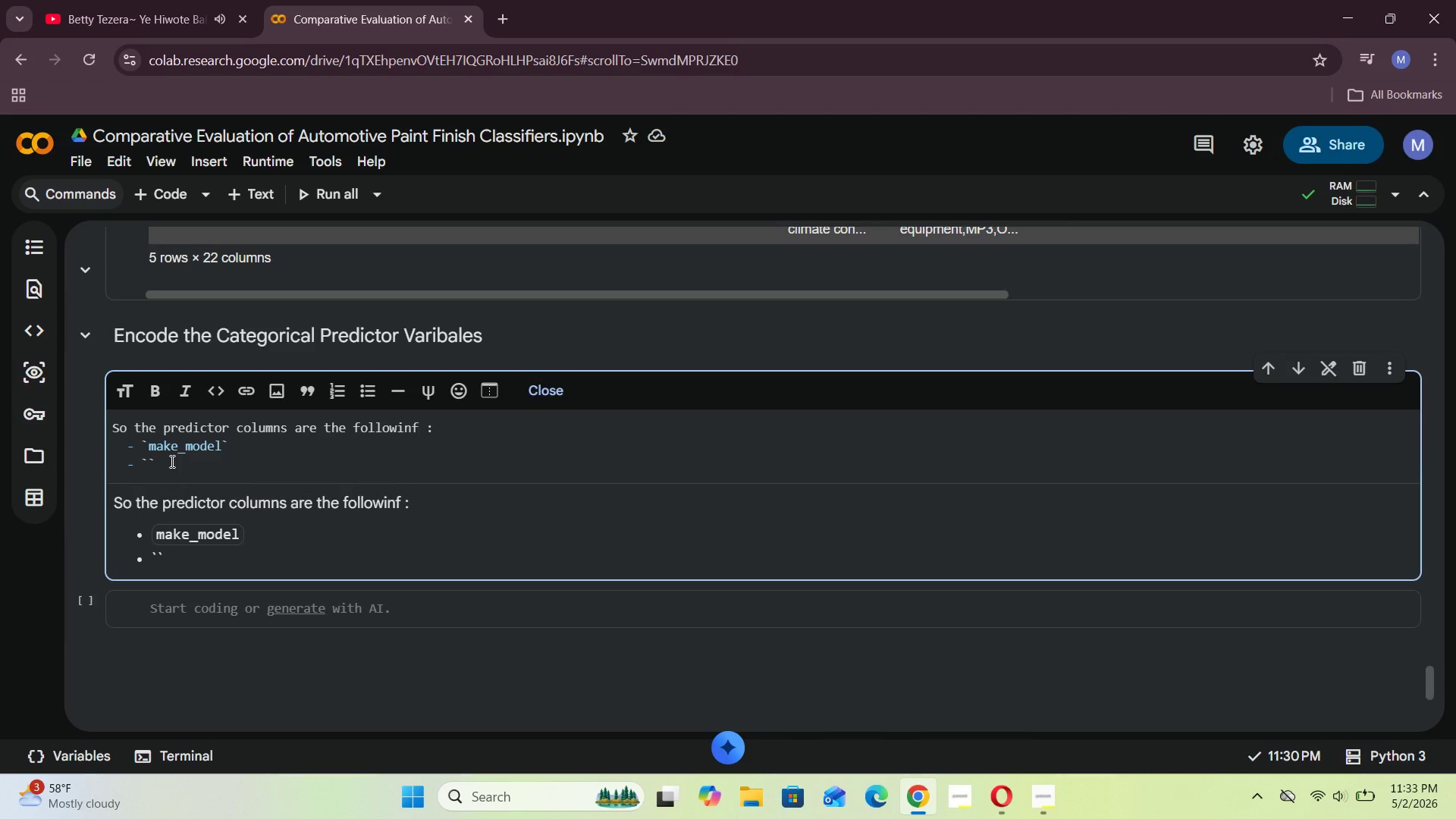 
type(body_type)
 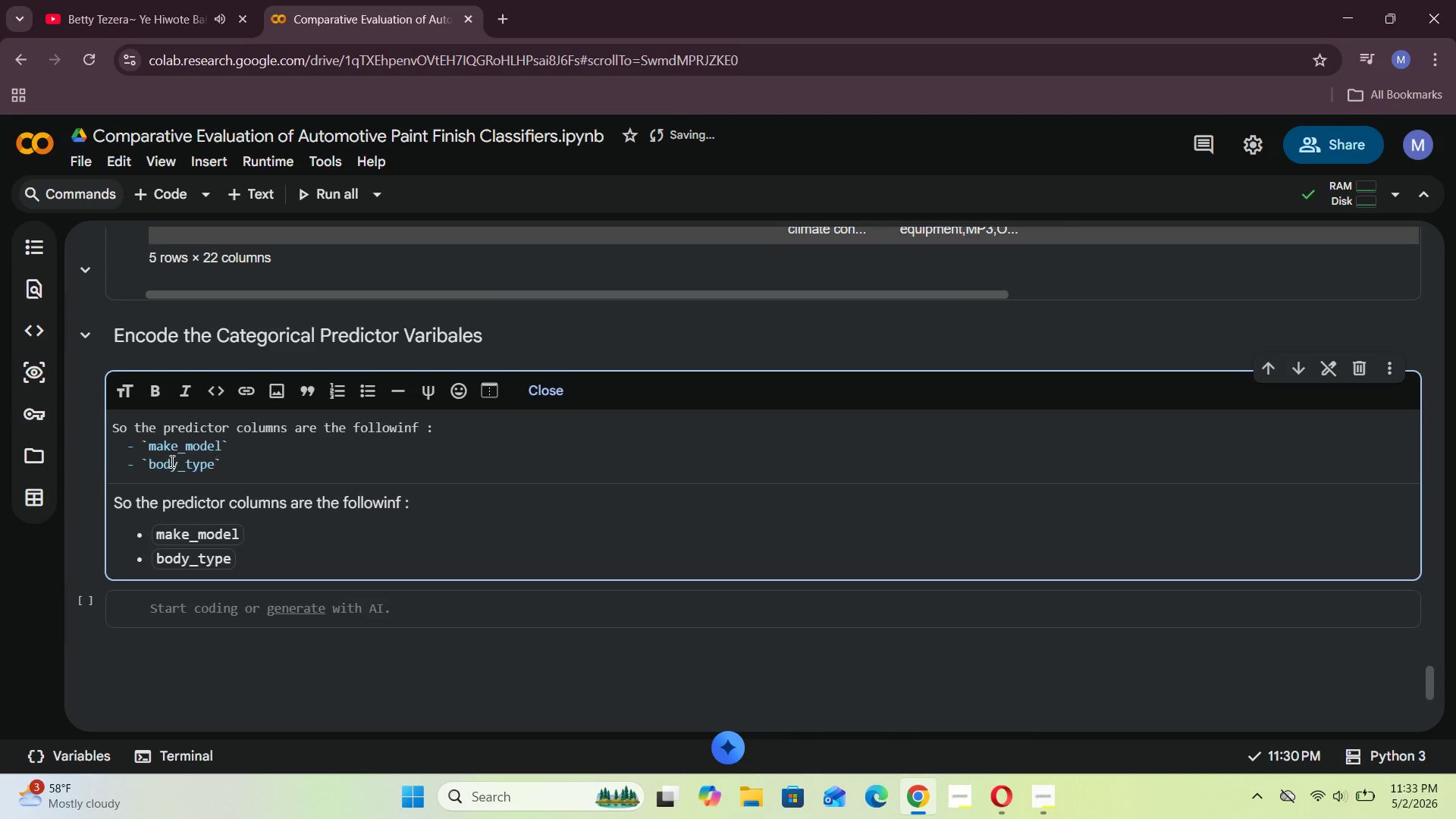 
key(ArrowRight)
 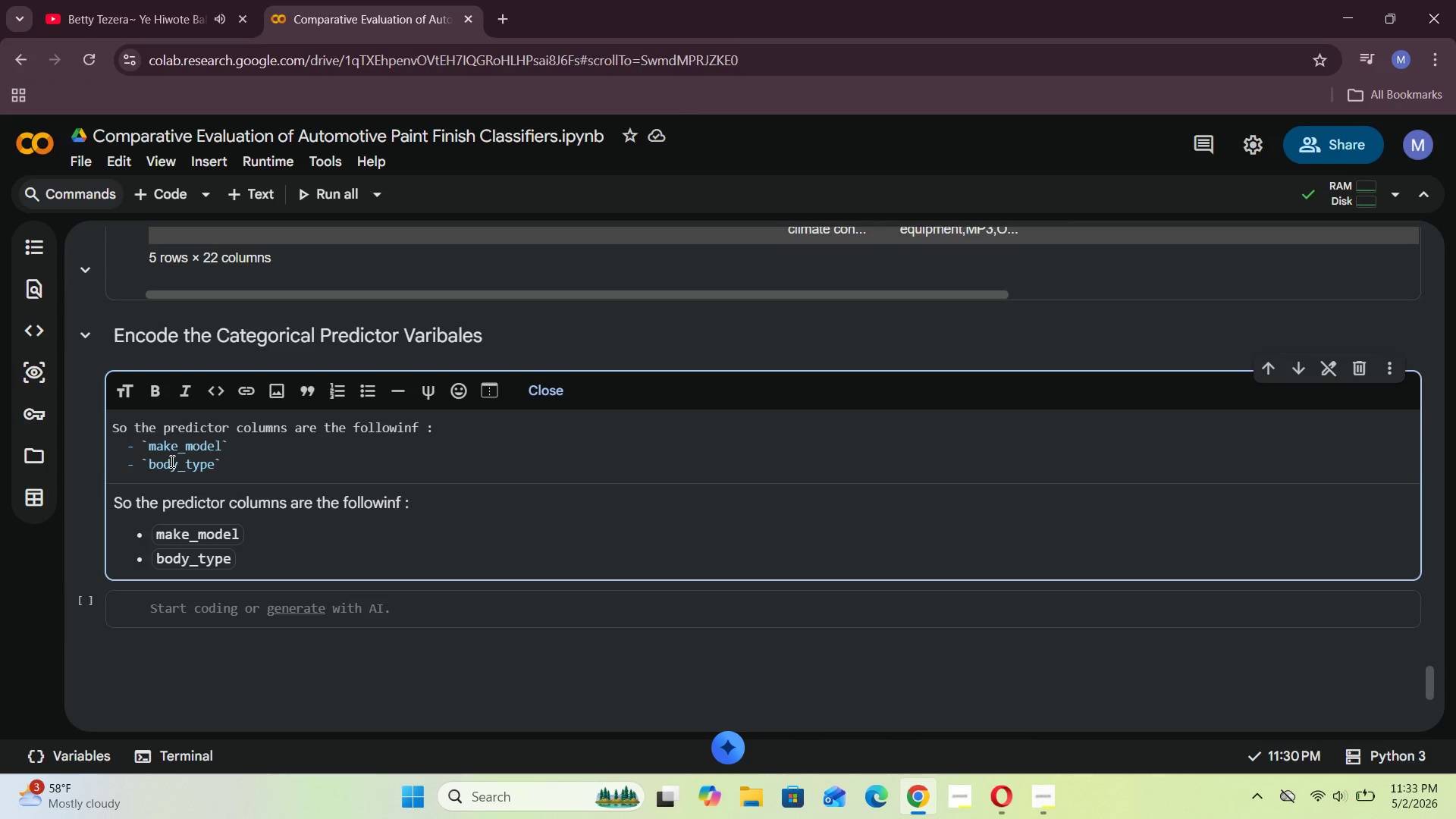 
key(Enter)
 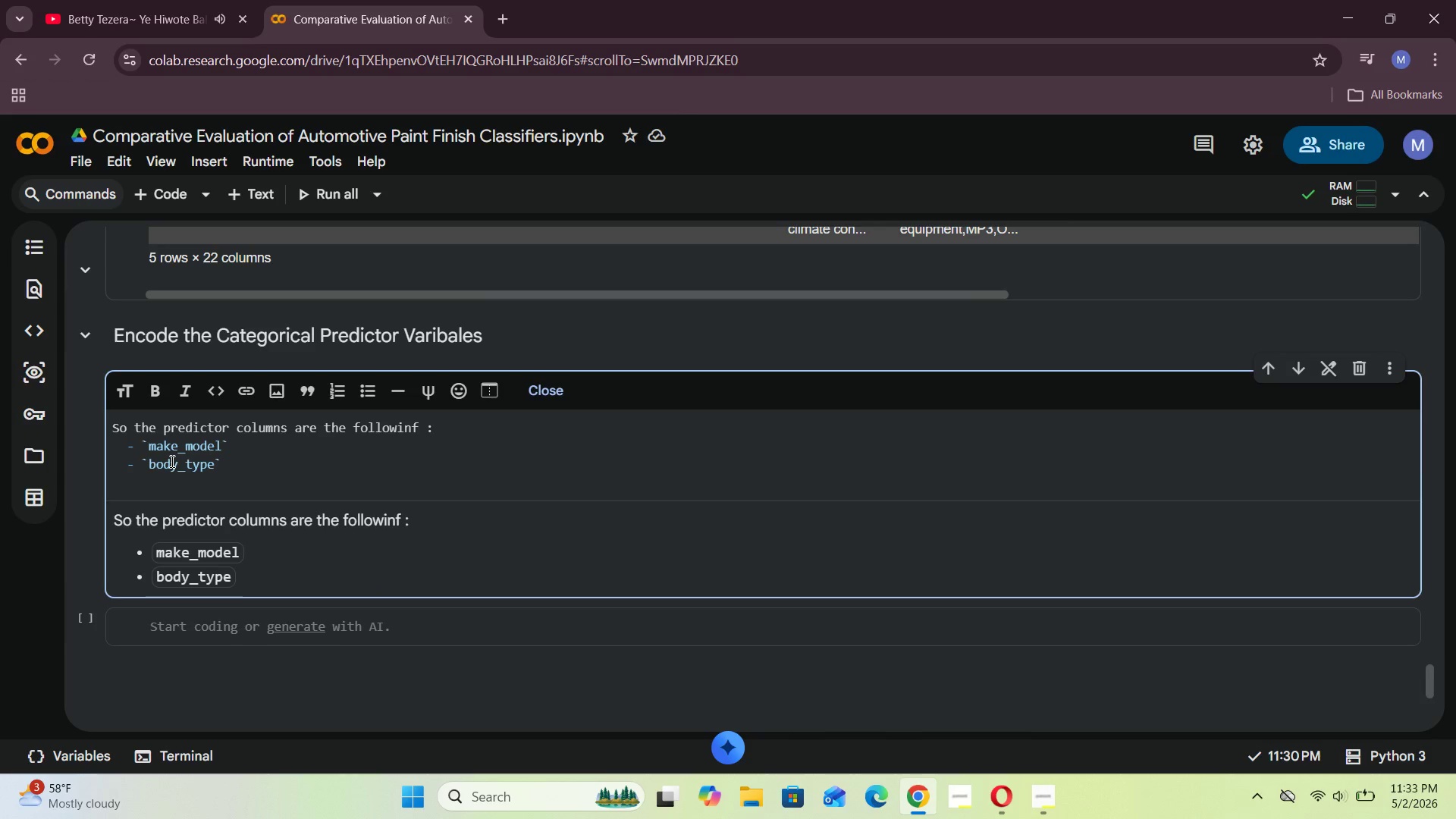 
key(Minus)
 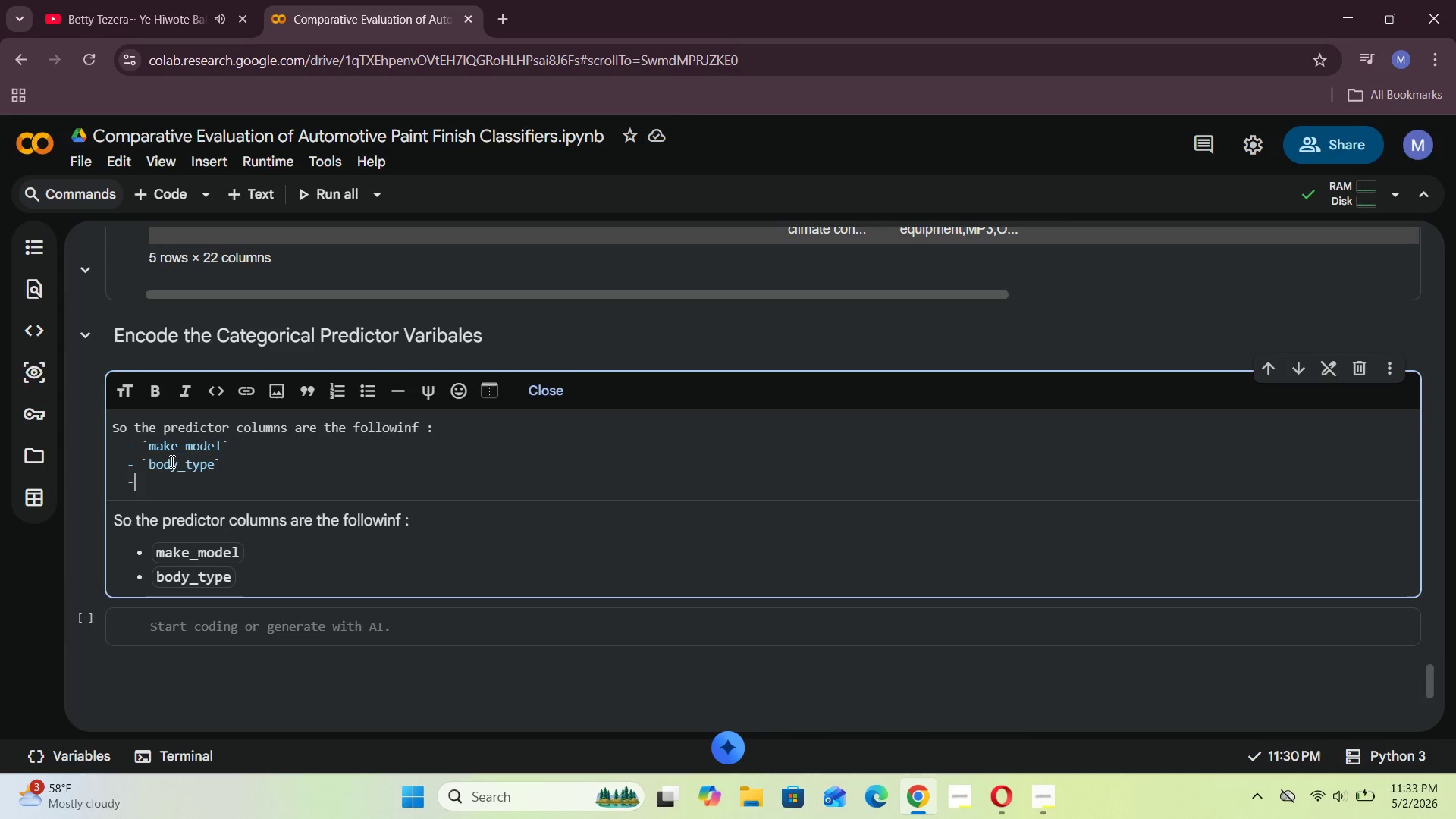 
key(Space)
 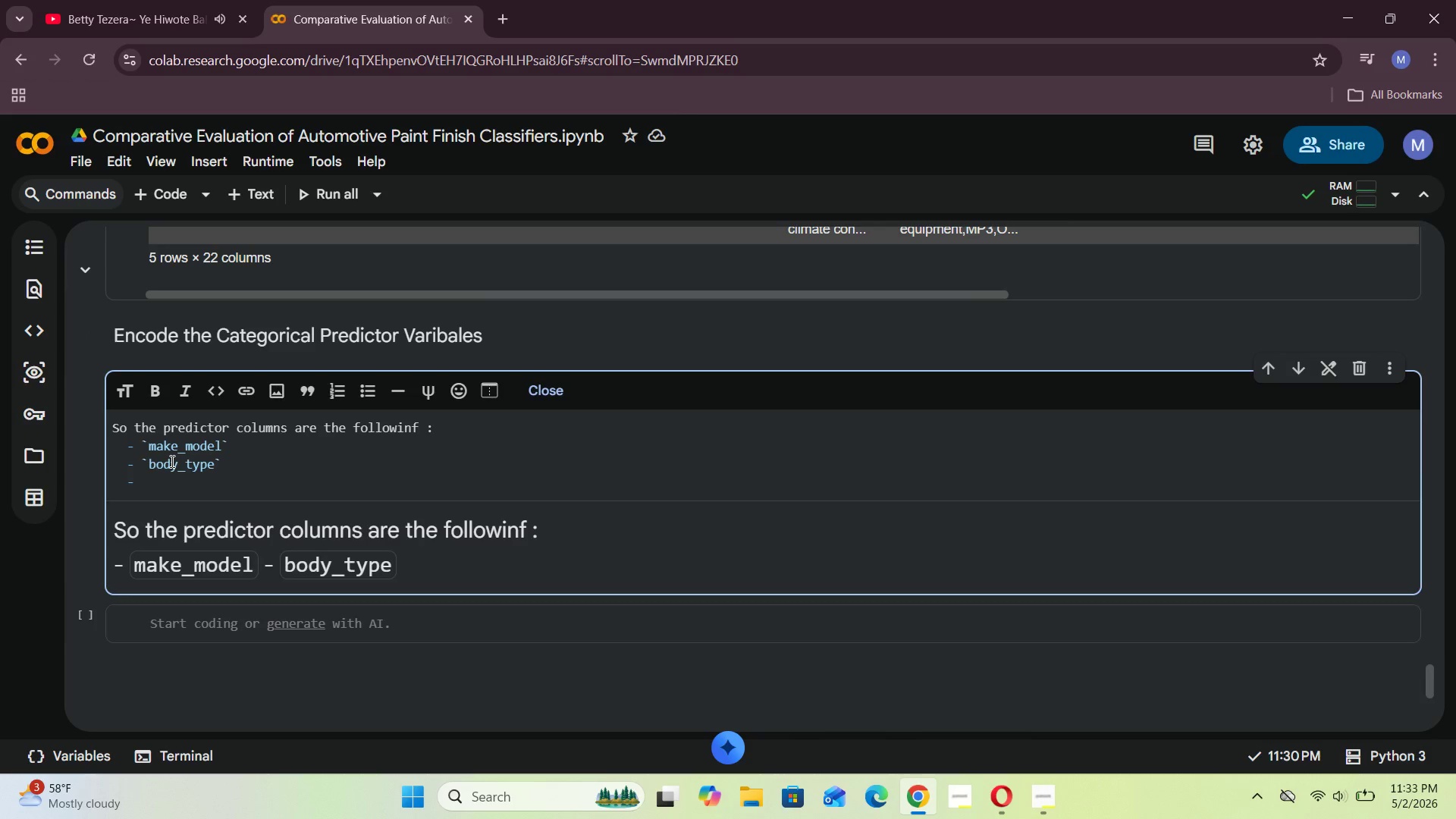 
key(Quote)
 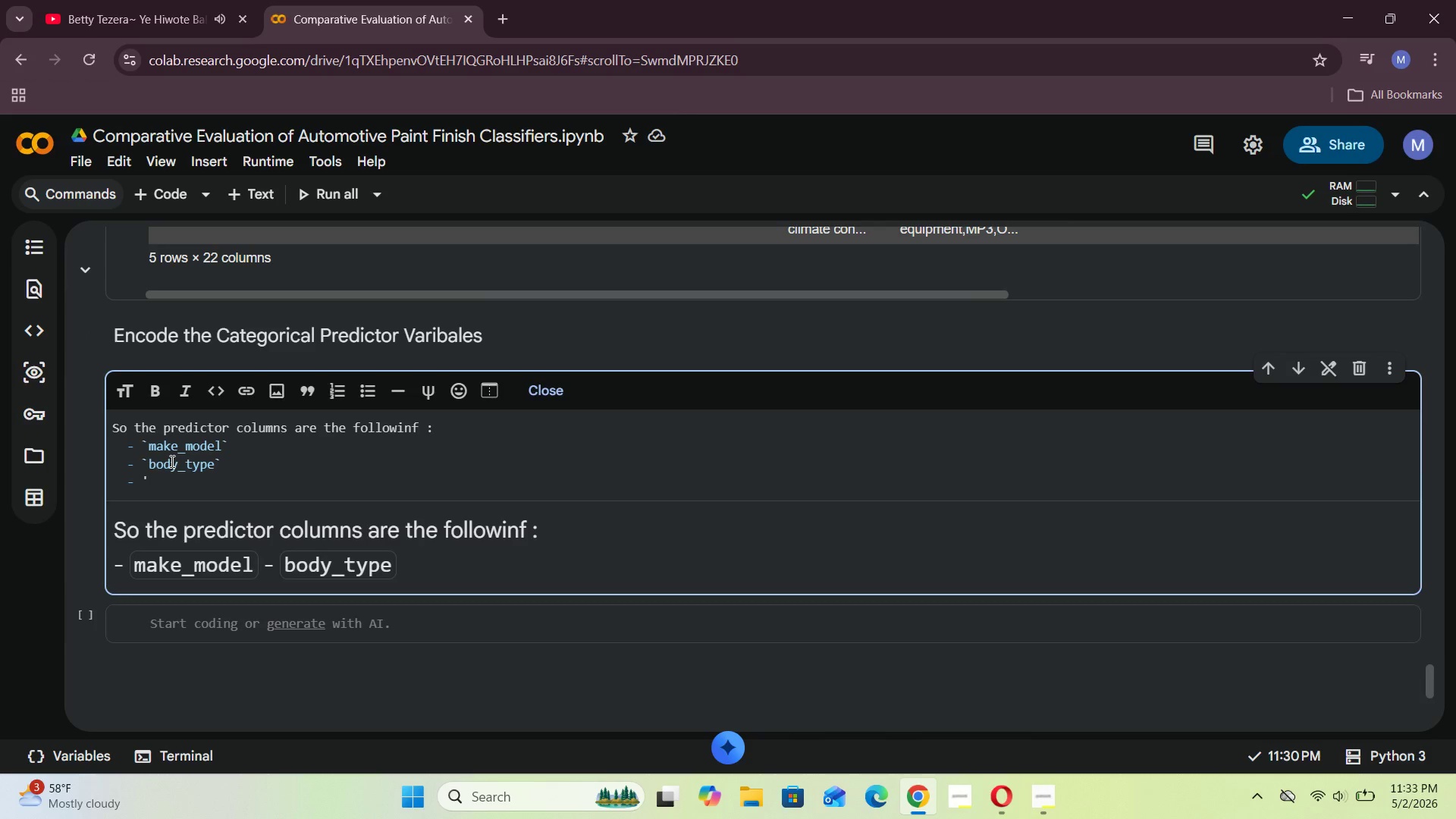 
key(Quote)
 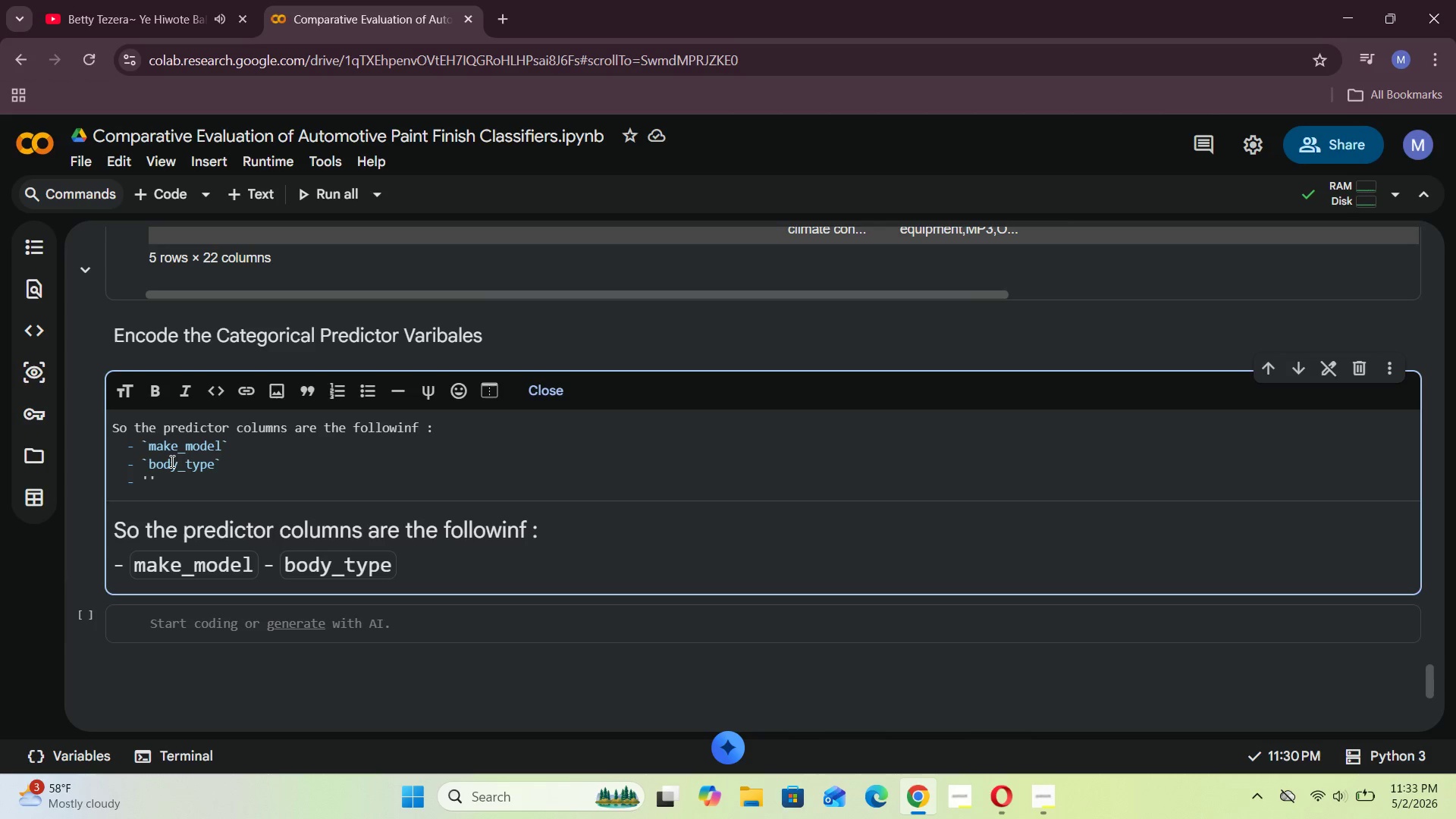 
key(Backspace)
 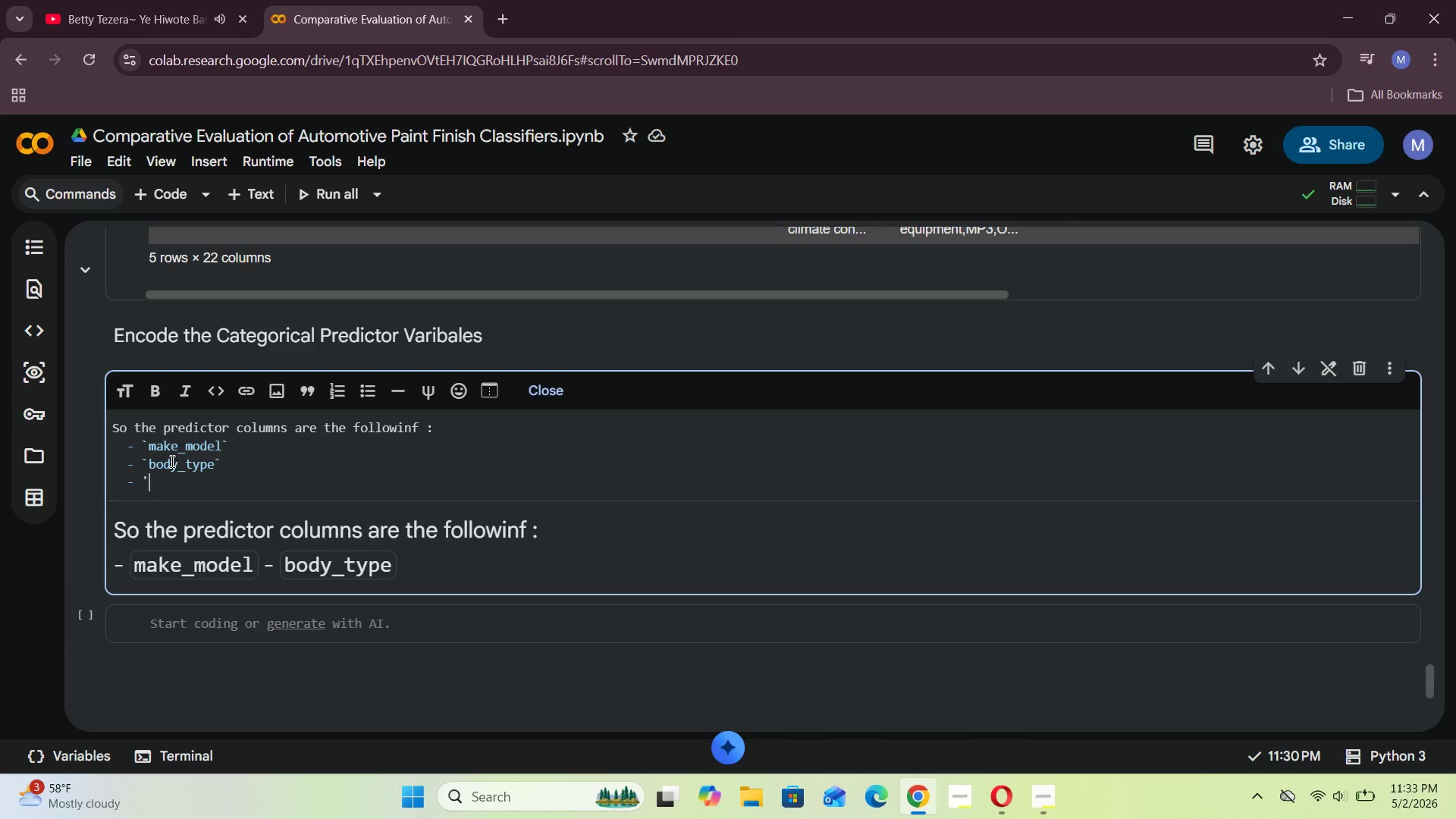 
key(Backspace)
 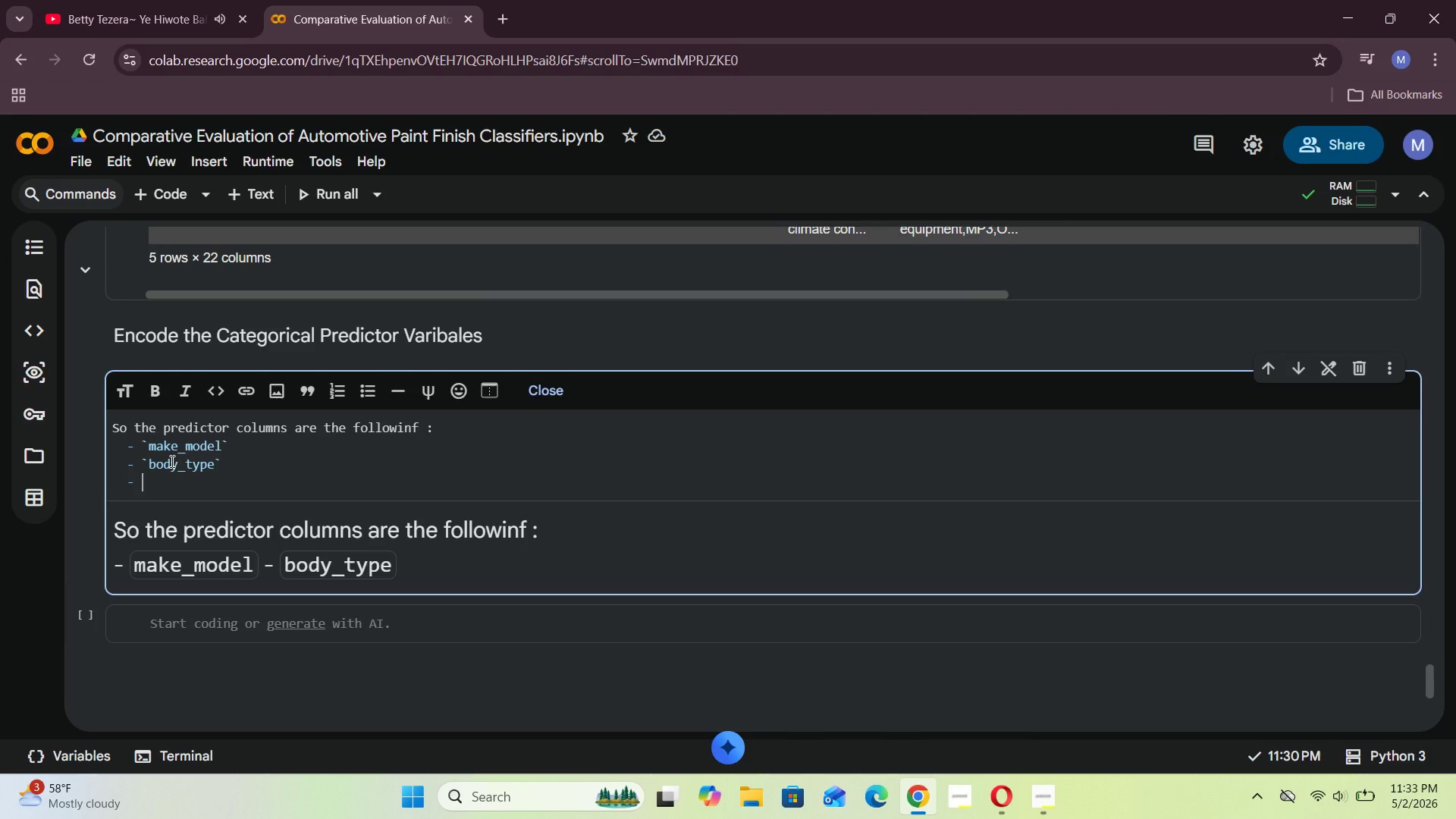 
key(Backquote)
 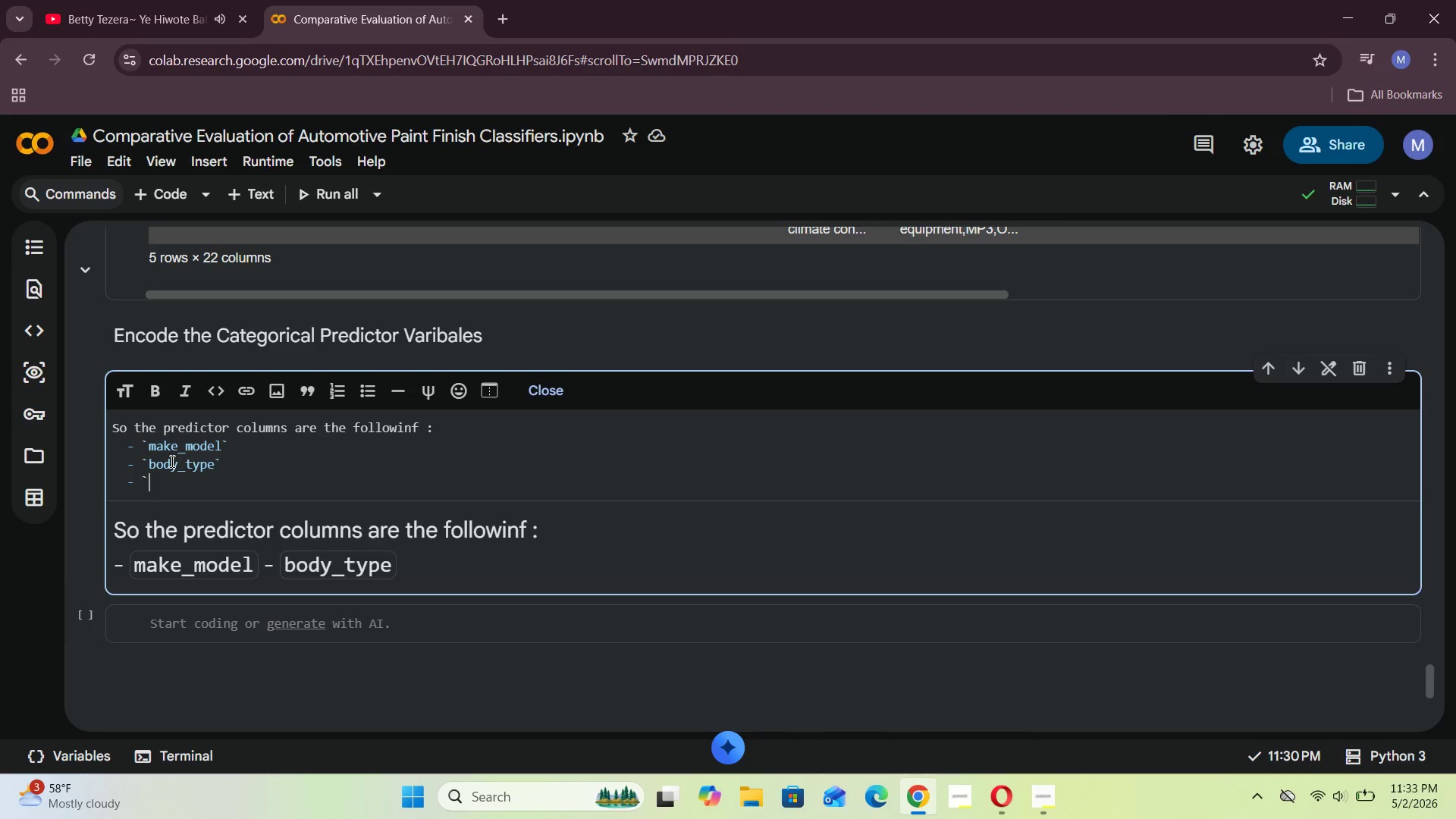 
key(Backquote)
 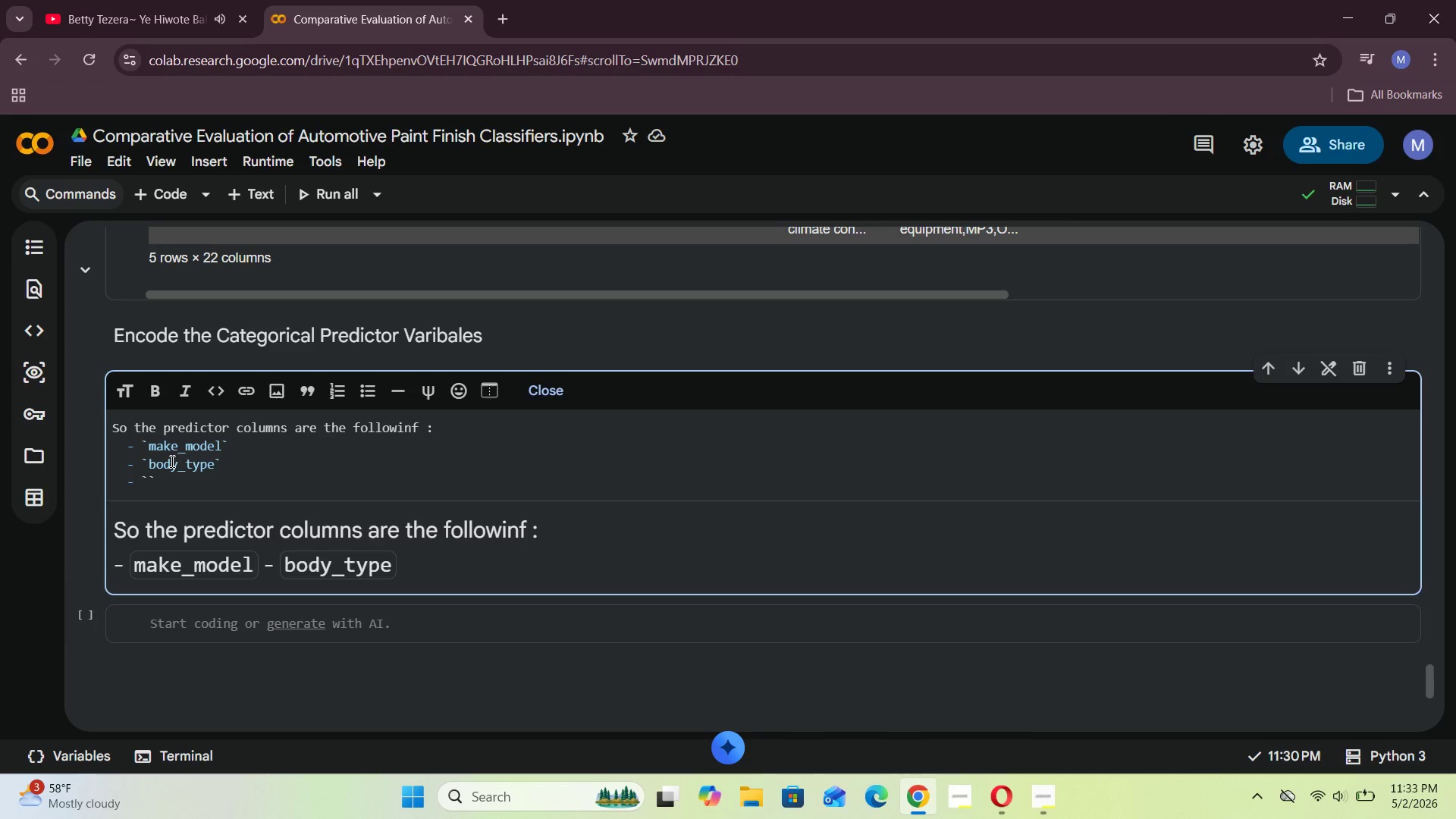 
key(ArrowLeft)
 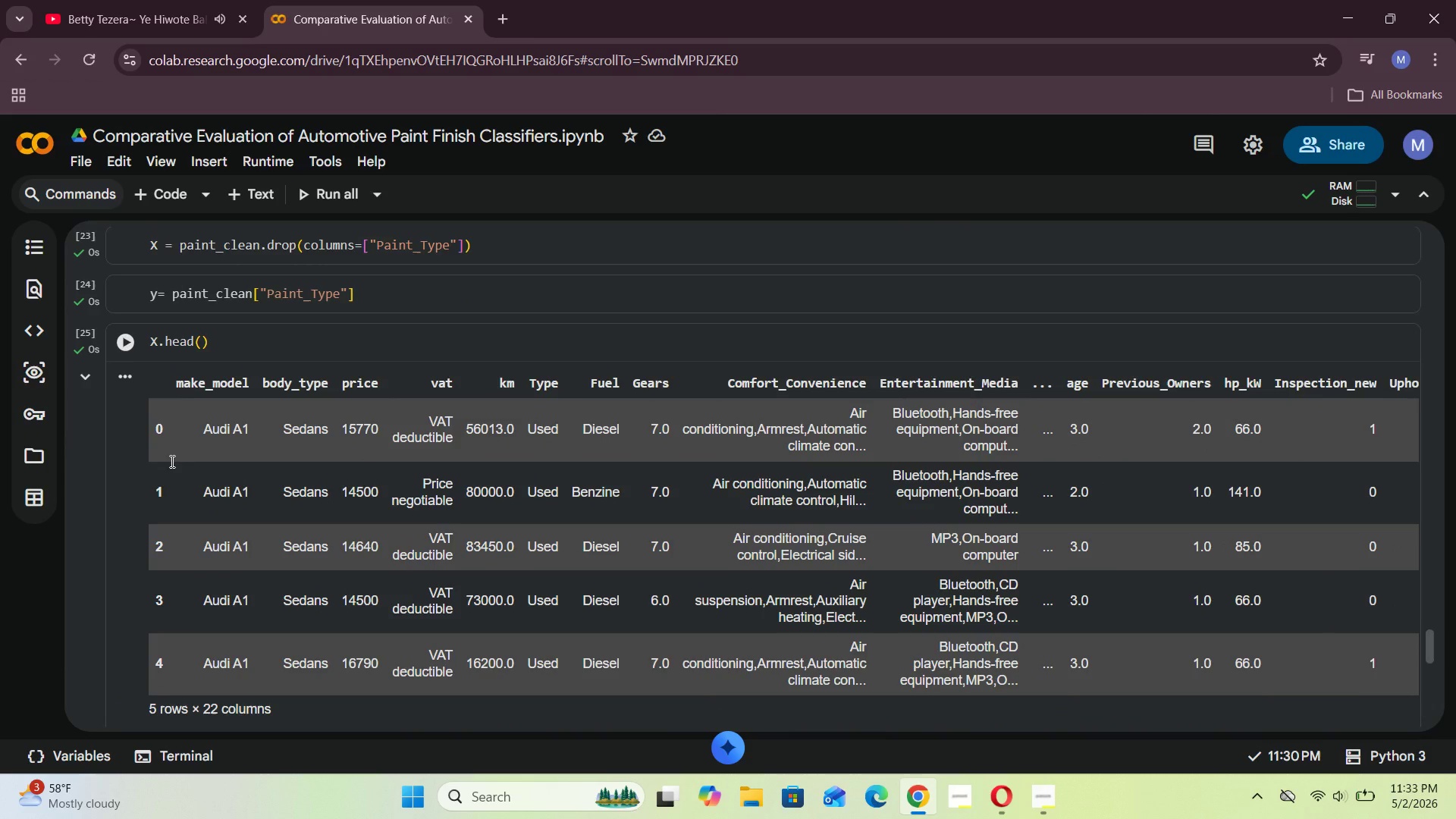 
wait(10.09)
 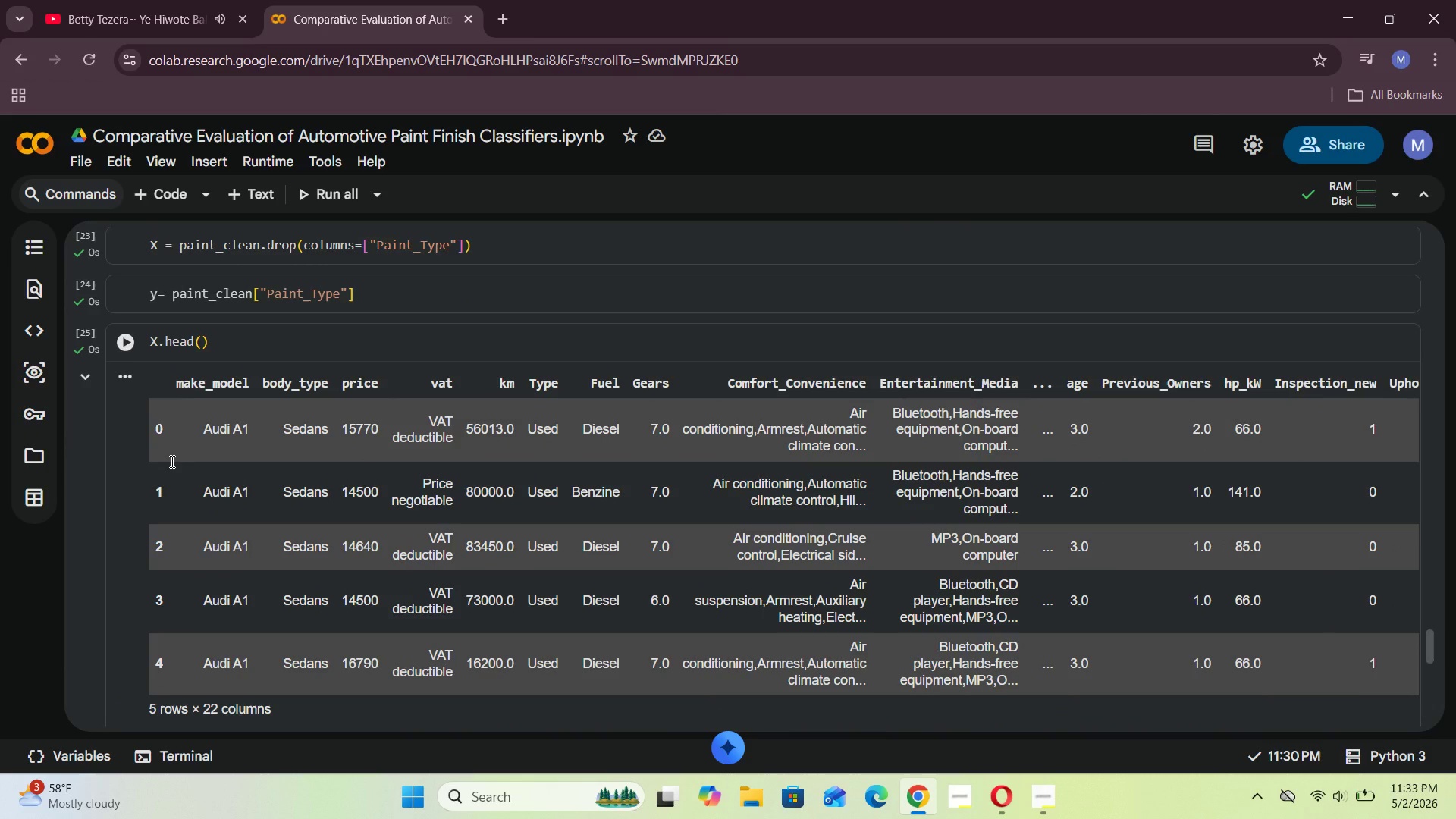 
left_click([281, 336])
 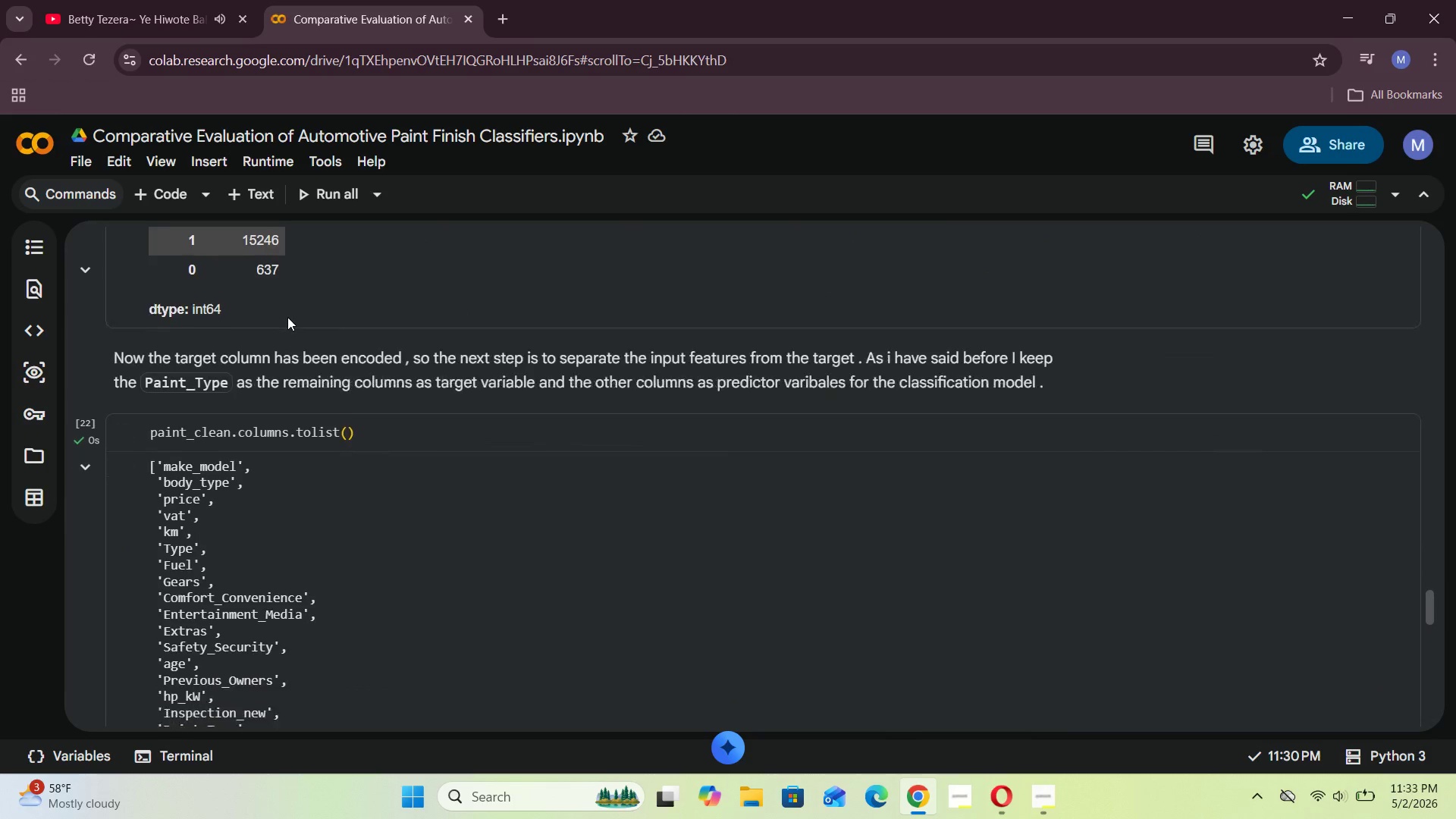 
left_click([382, 465])
 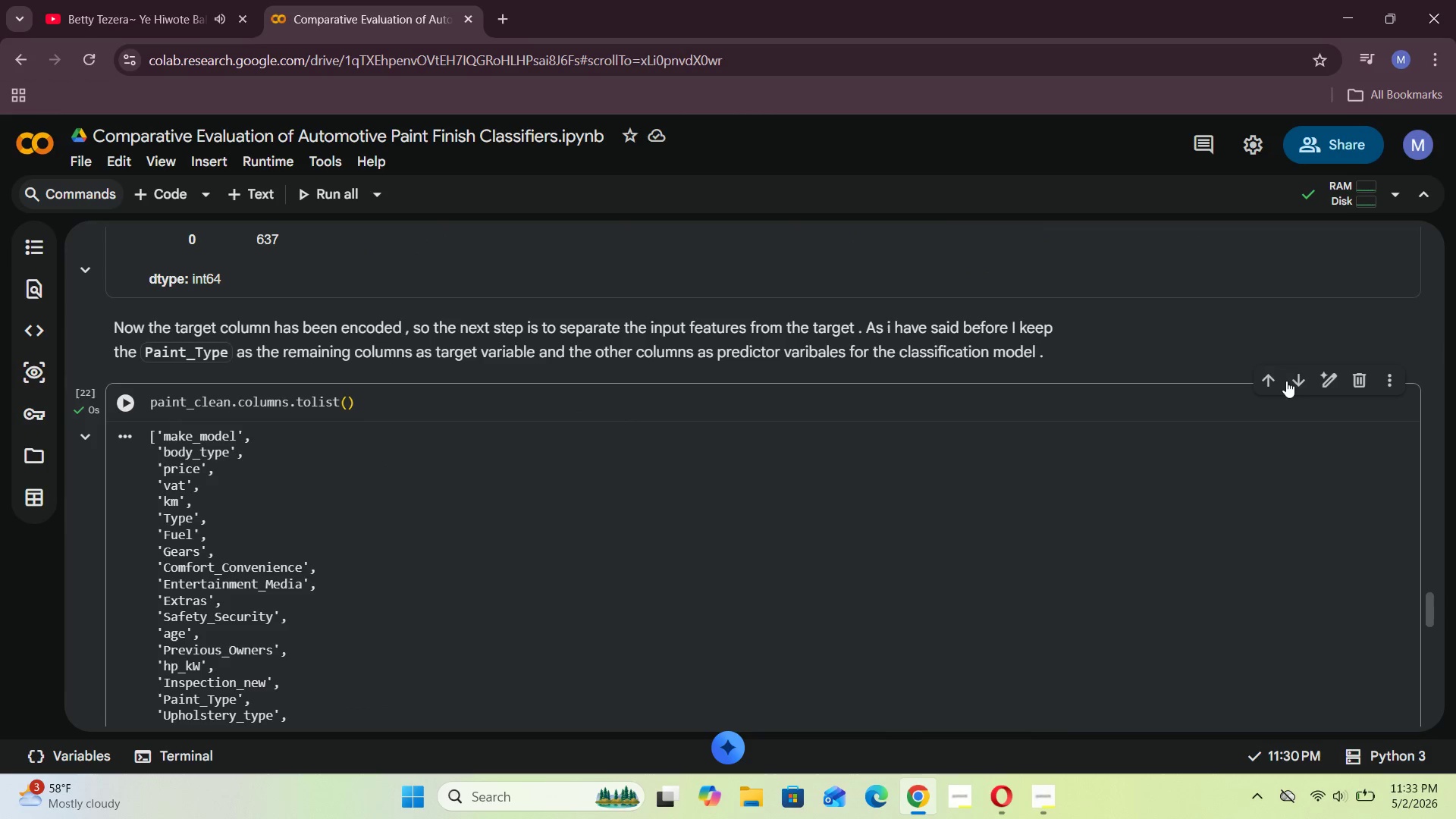 
left_click([1291, 384])
 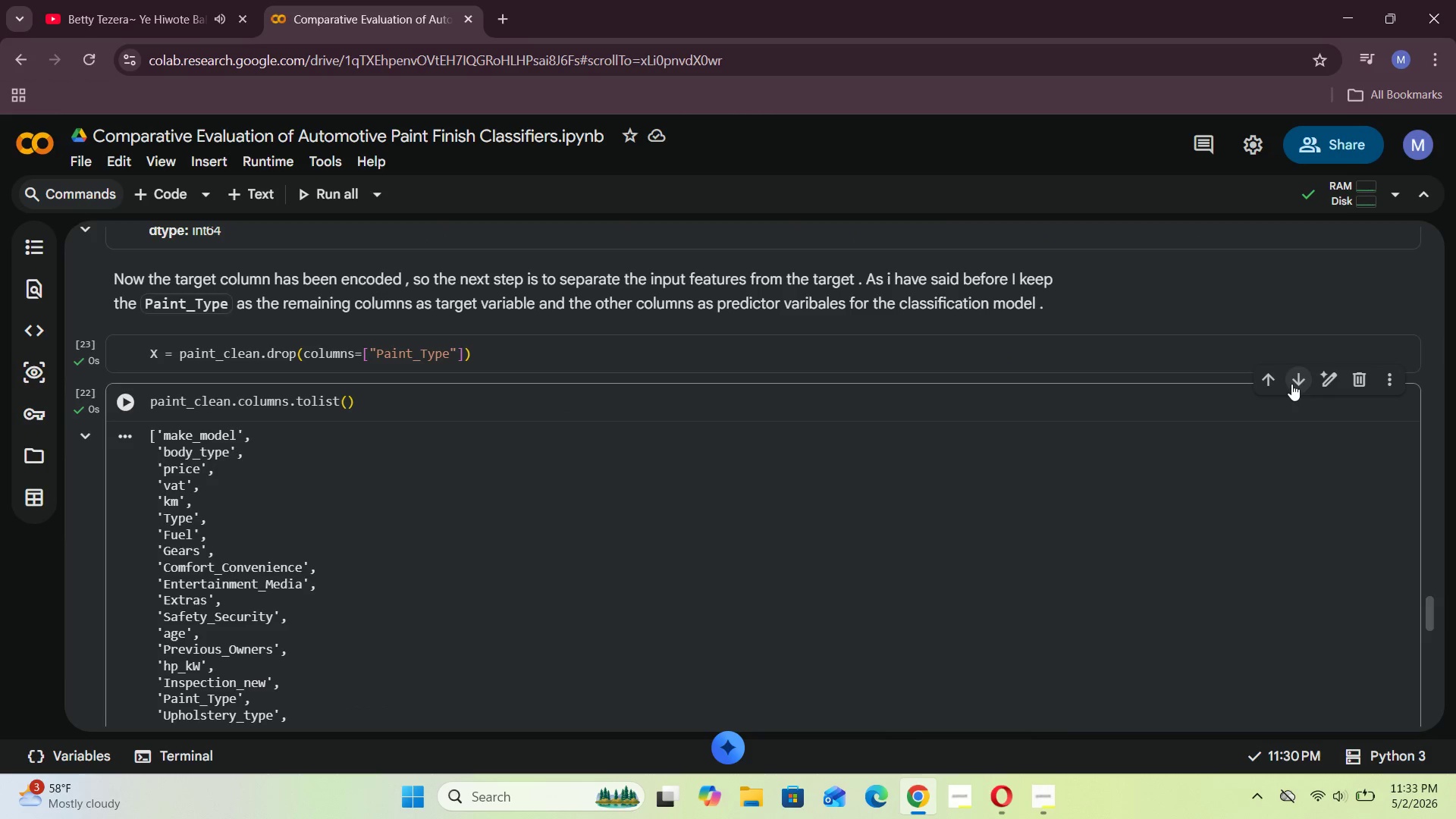 
left_click([1291, 384])
 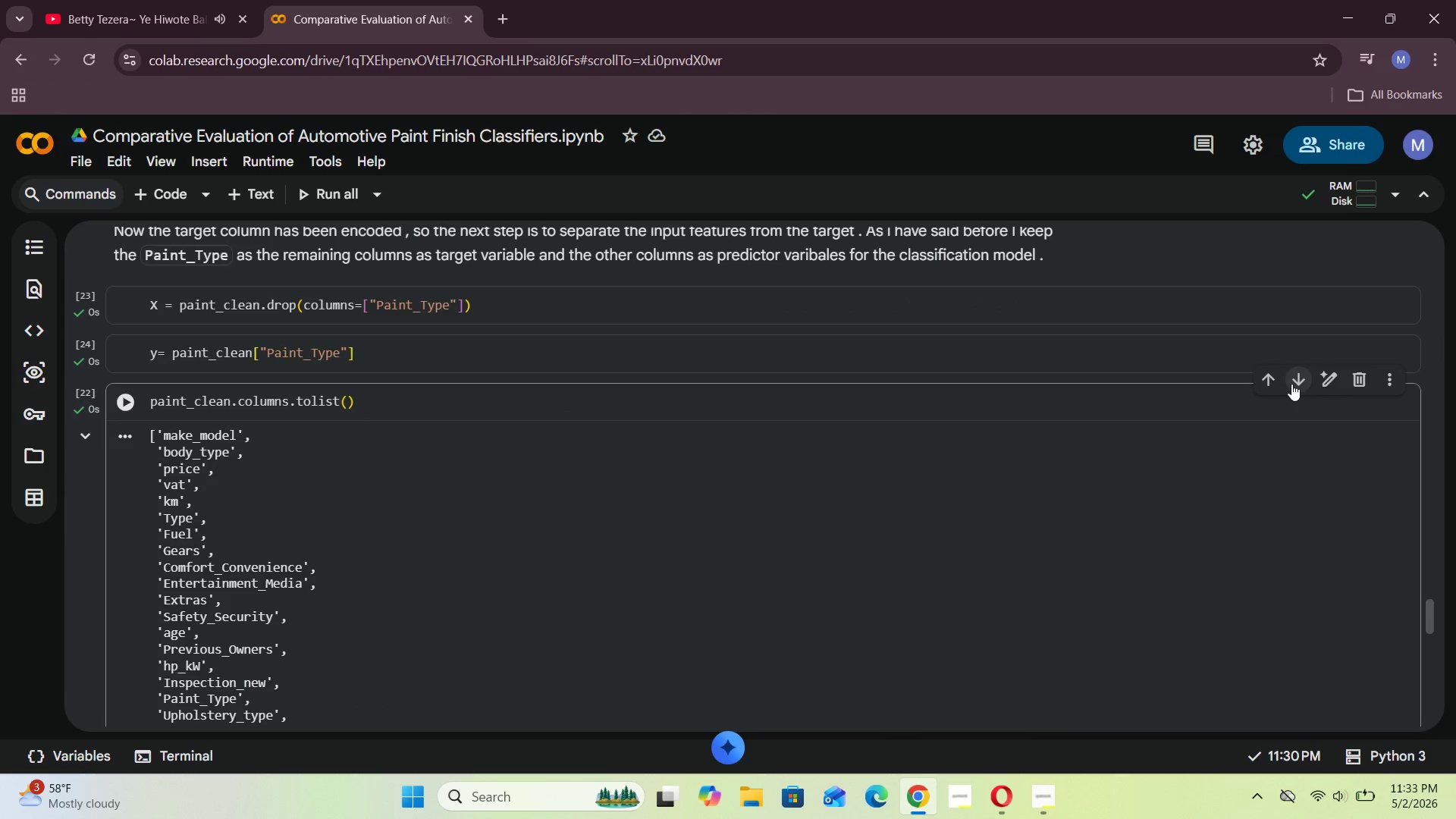 
left_click([1291, 384])
 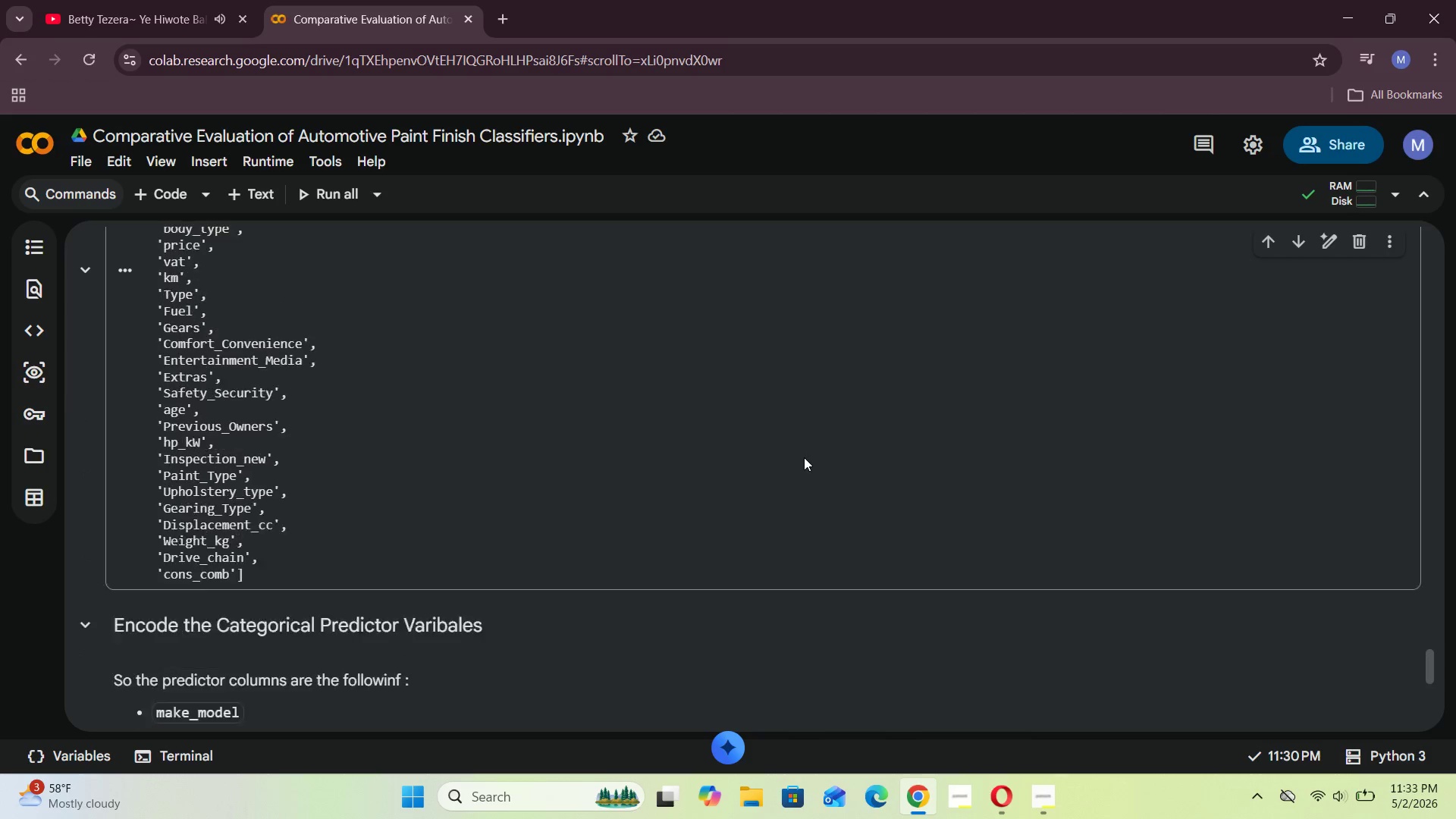 
wait(8.2)
 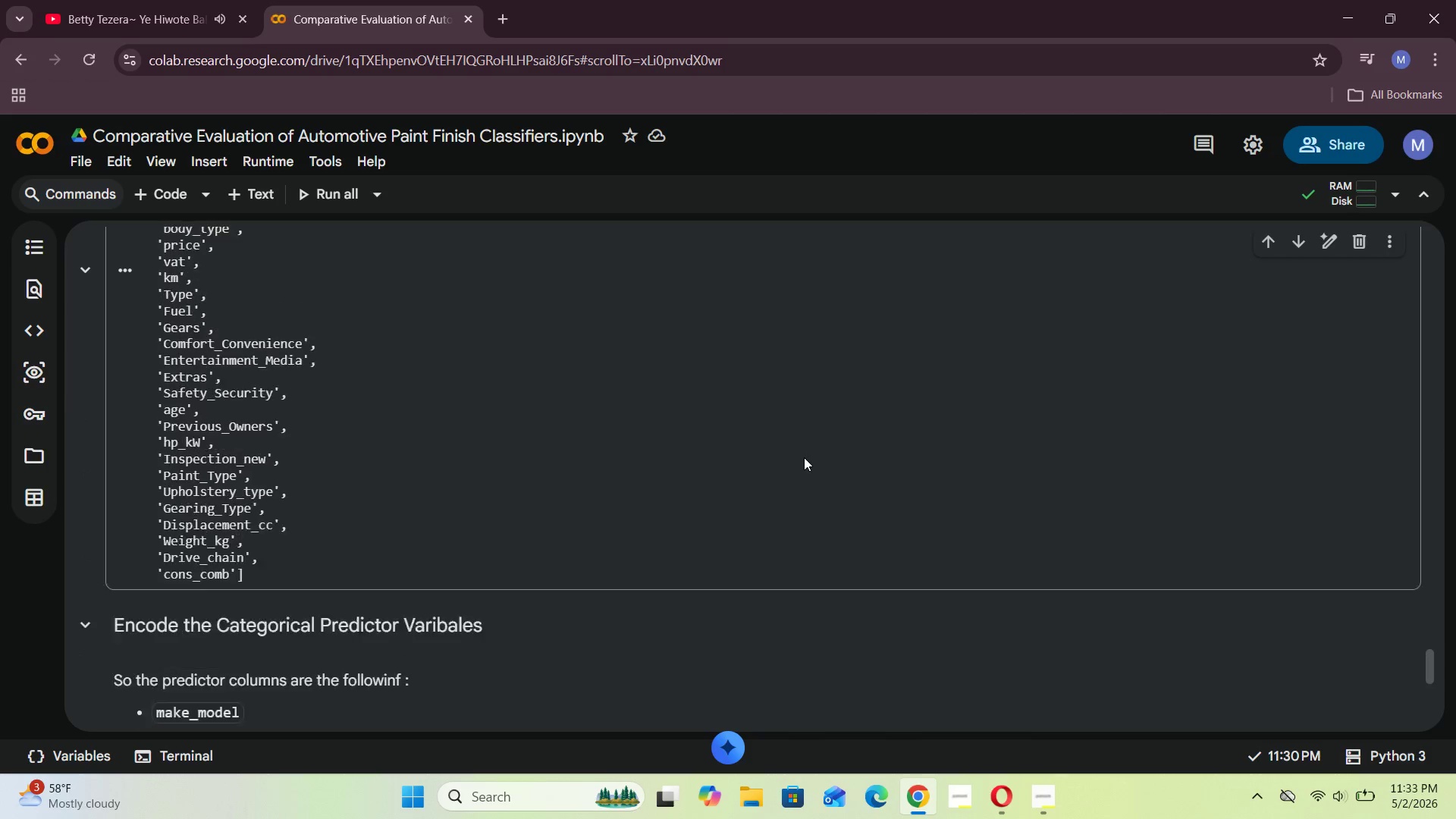 
double_click([173, 558])
 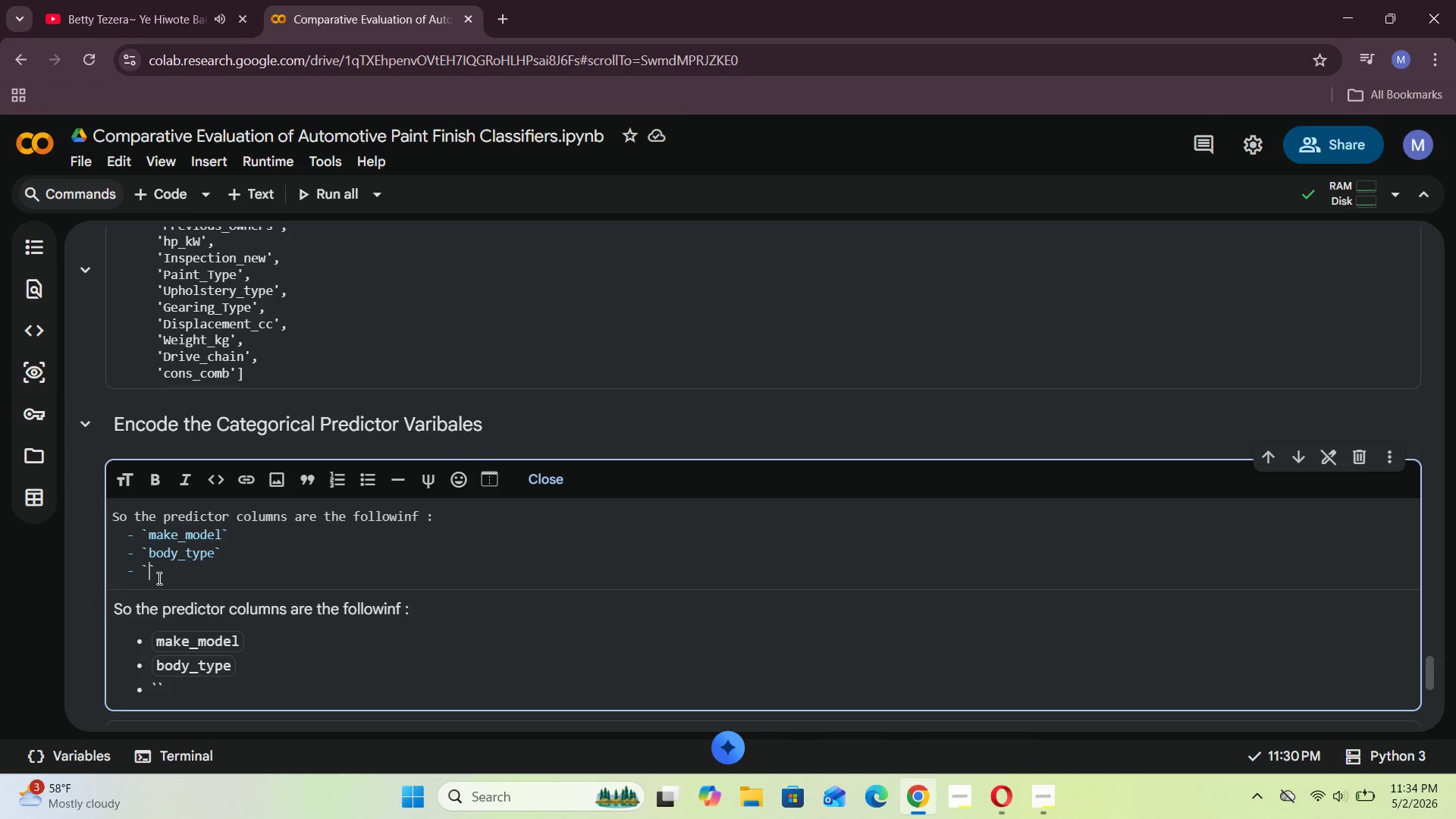 
type(Type)
 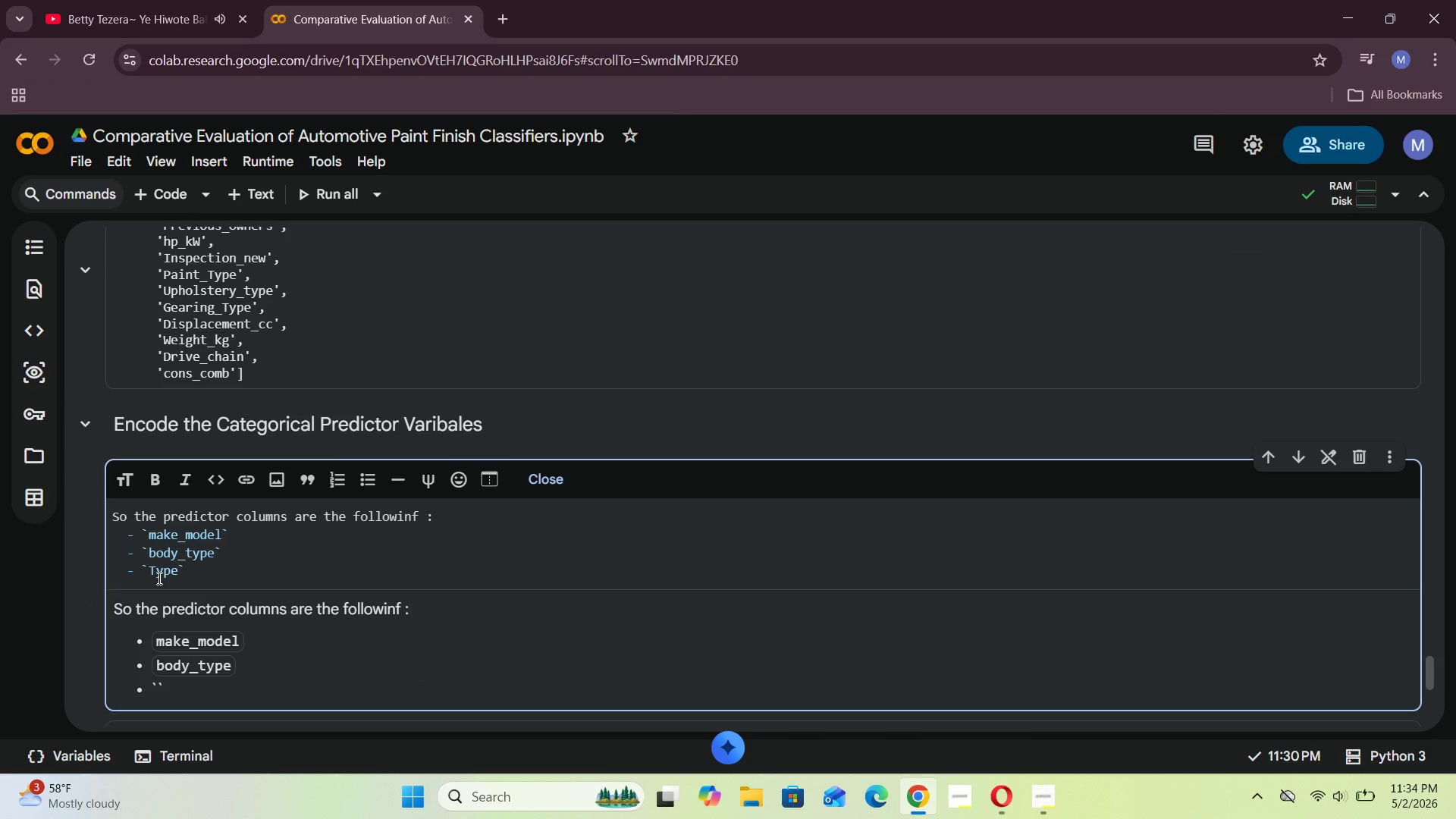 
key(ArrowRight)
 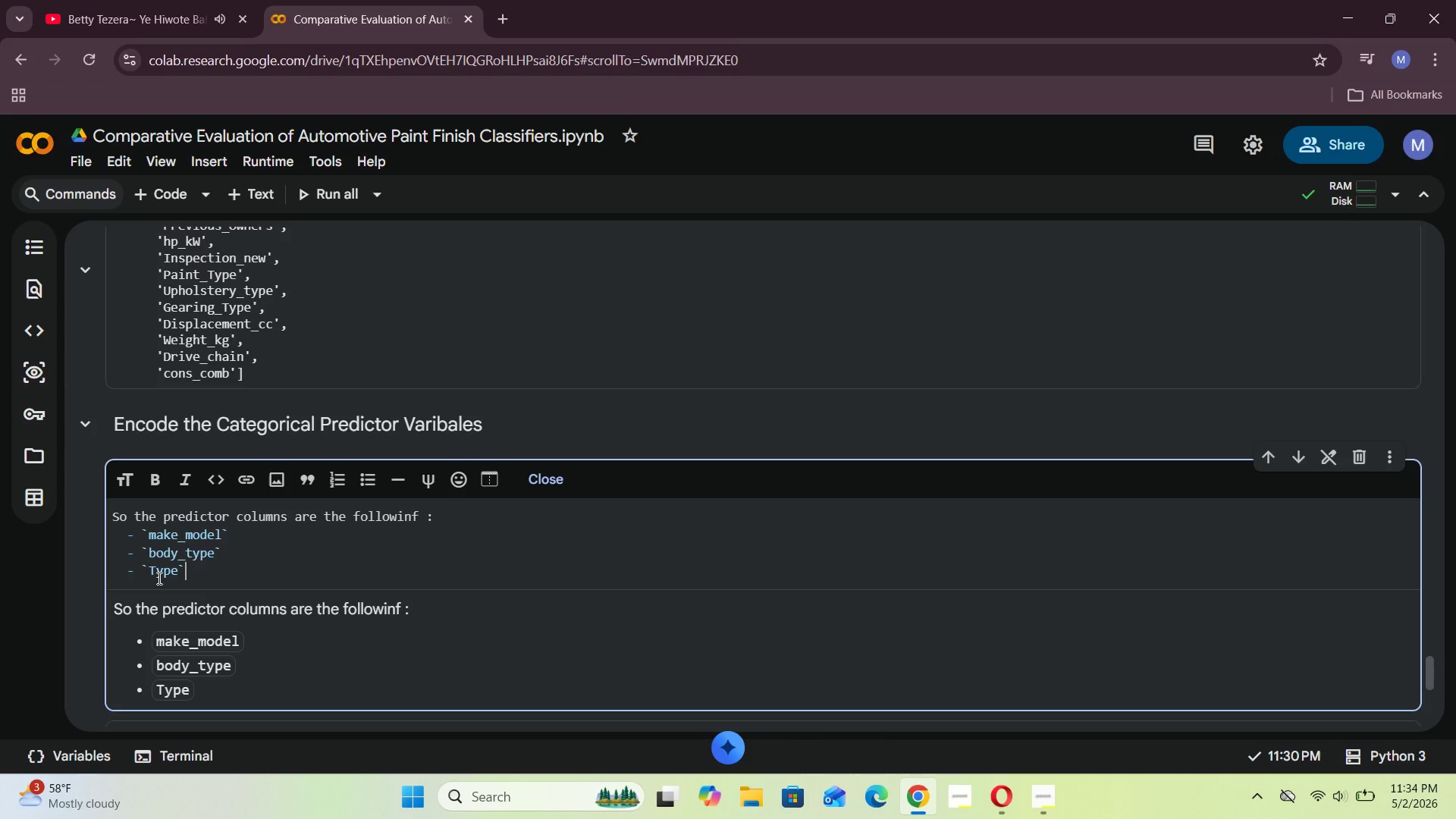 
key(Enter)
 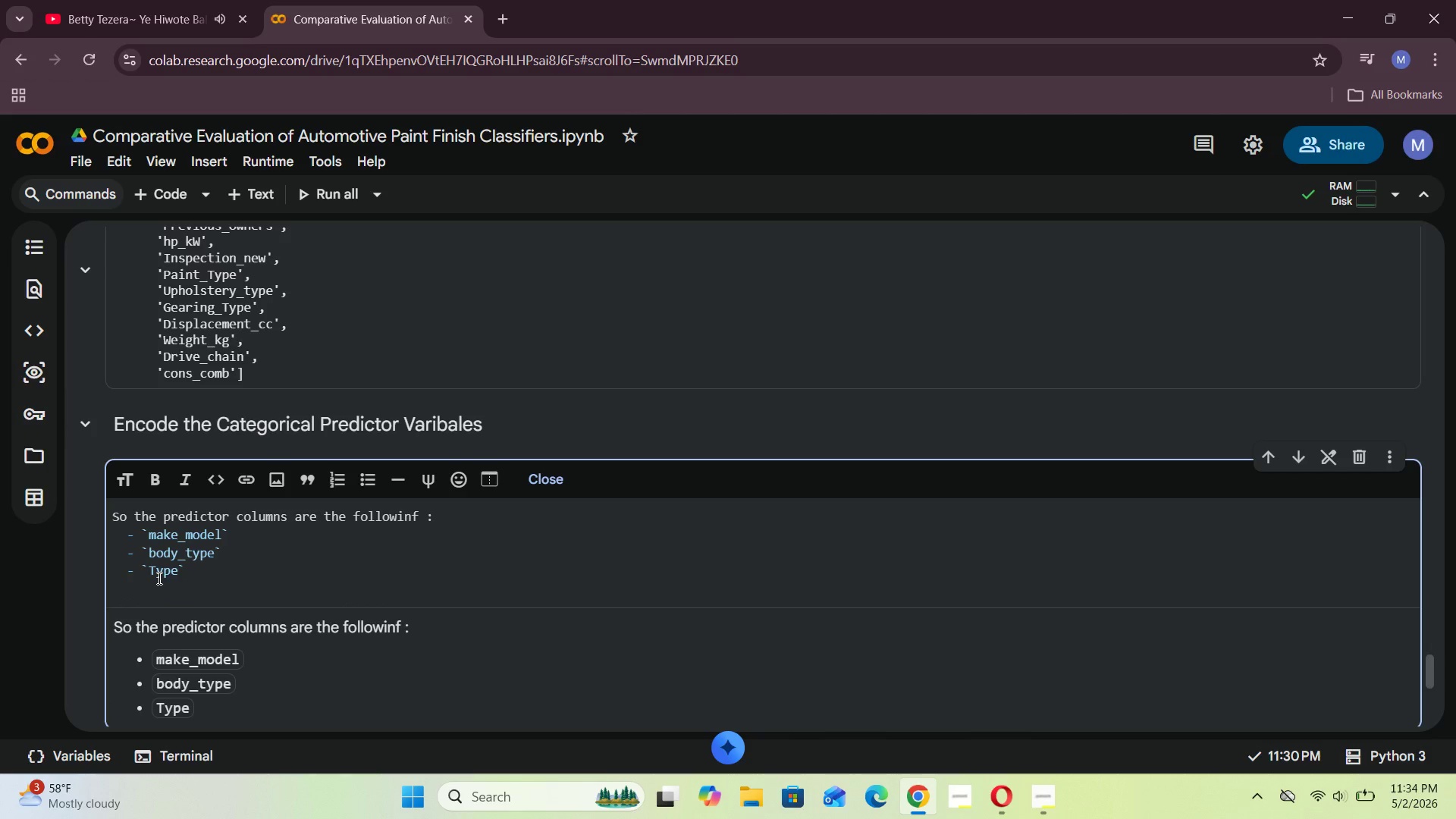 
key(Minus)
 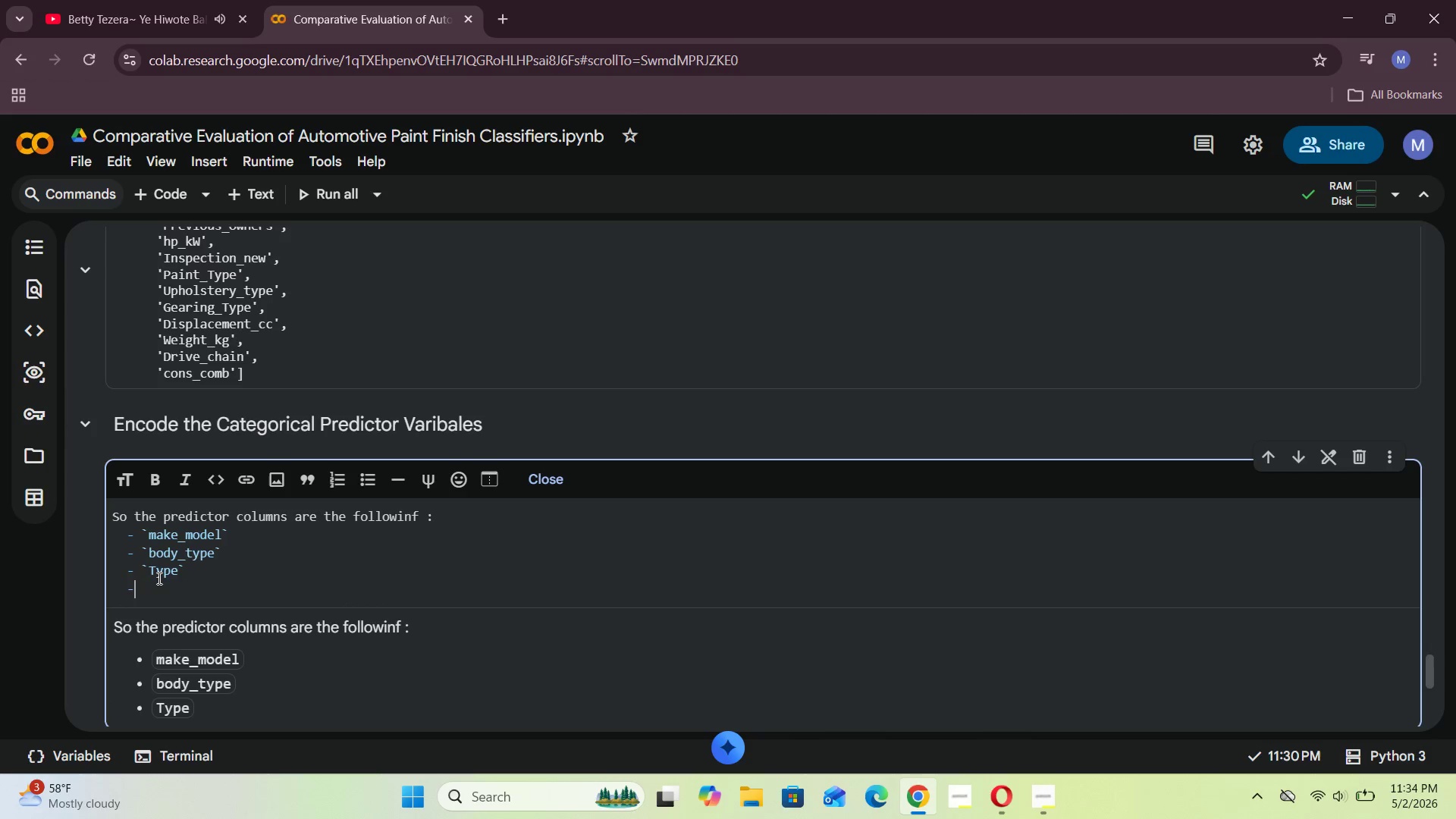 
key(Space)
 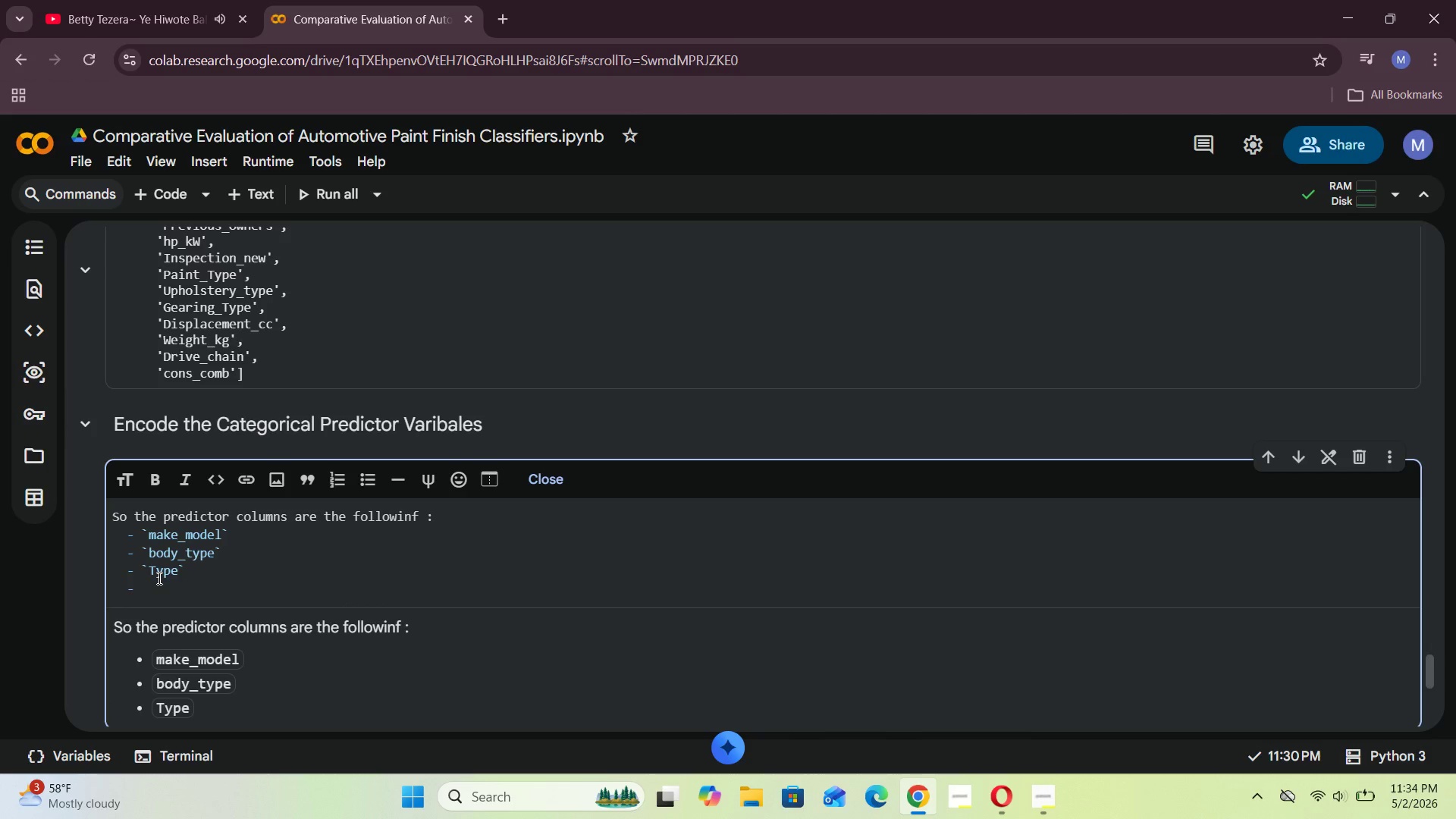 
key(Backquote)
 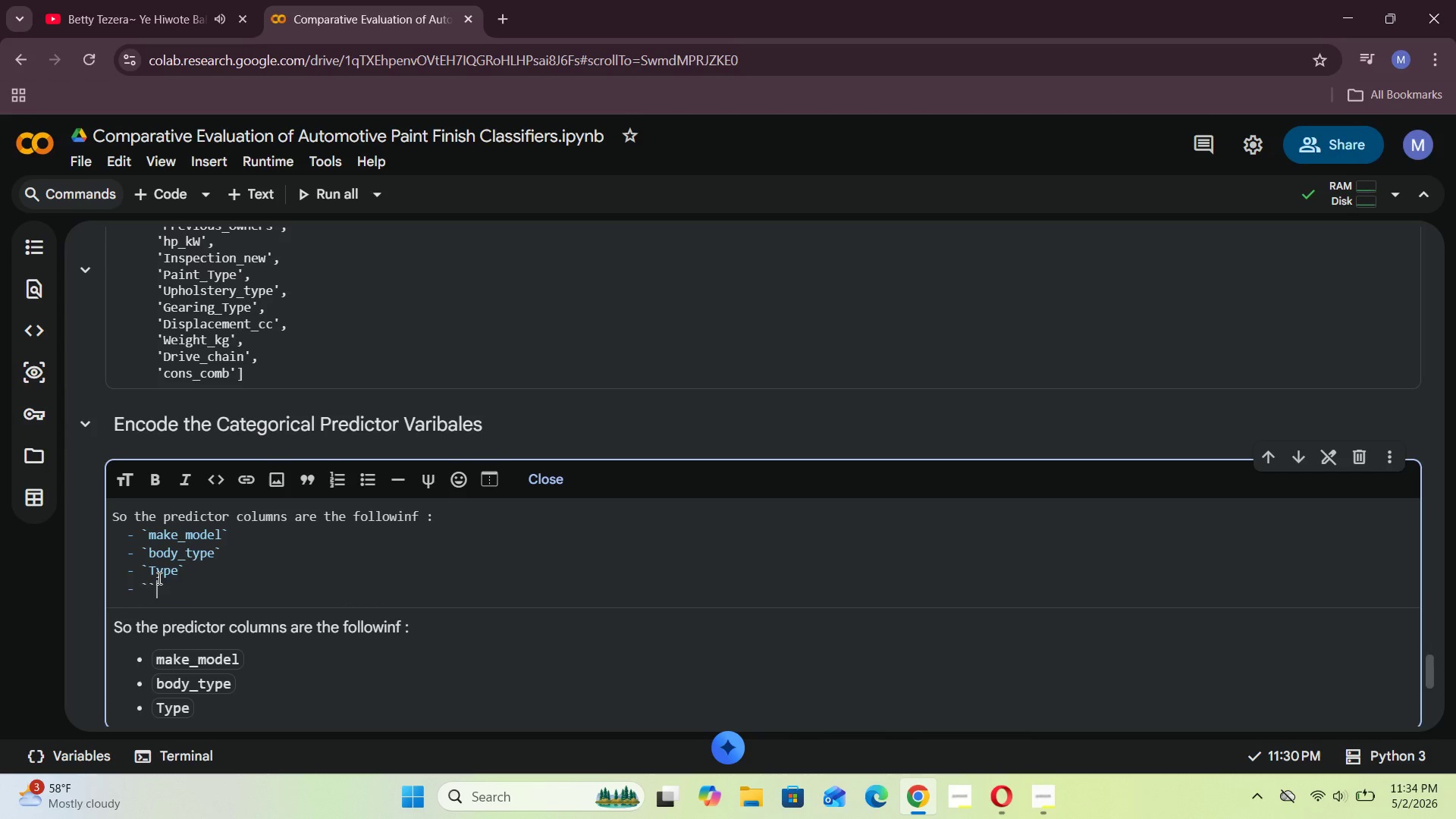 
key(Backquote)
 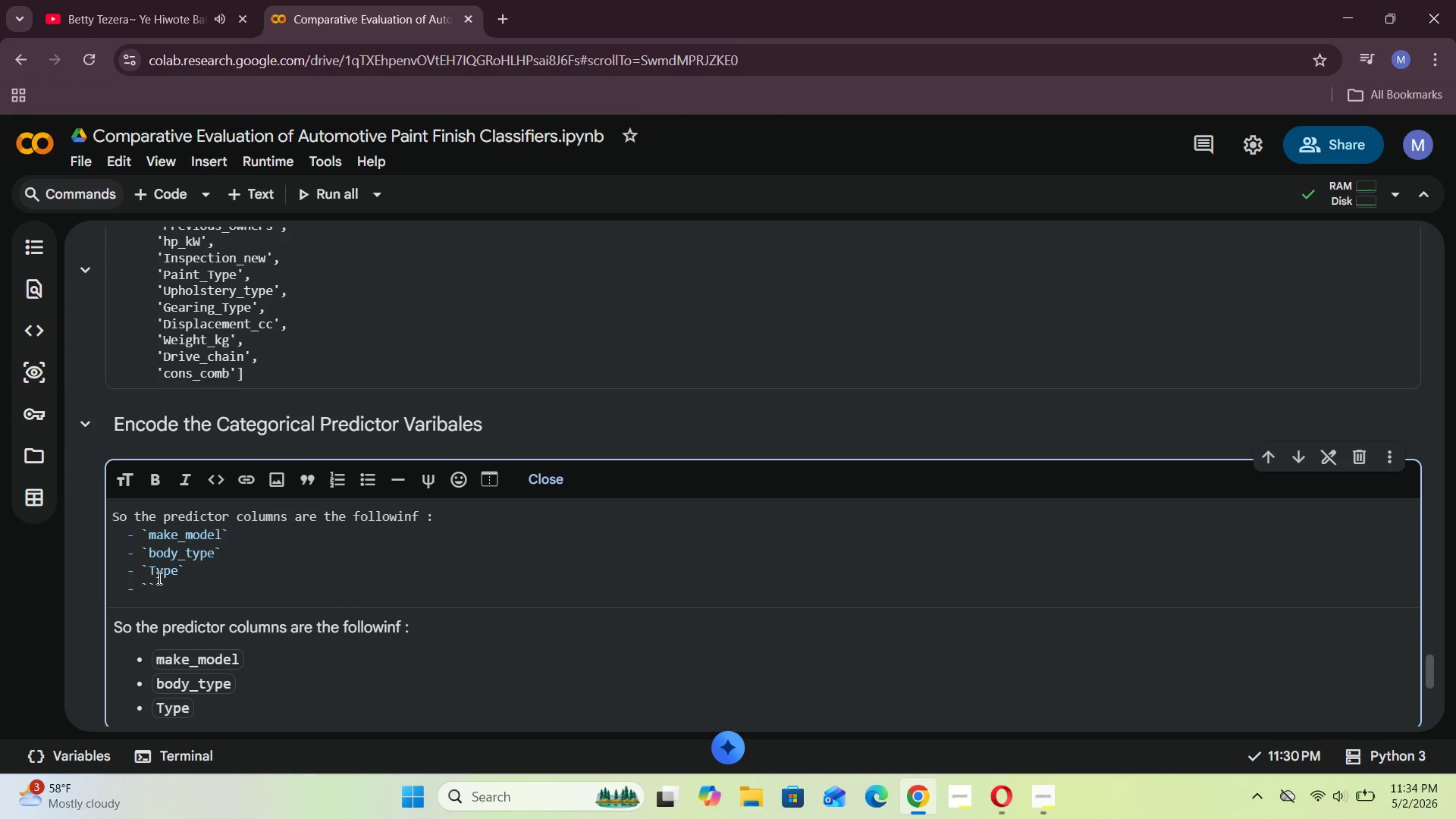 
key(ArrowLeft)
 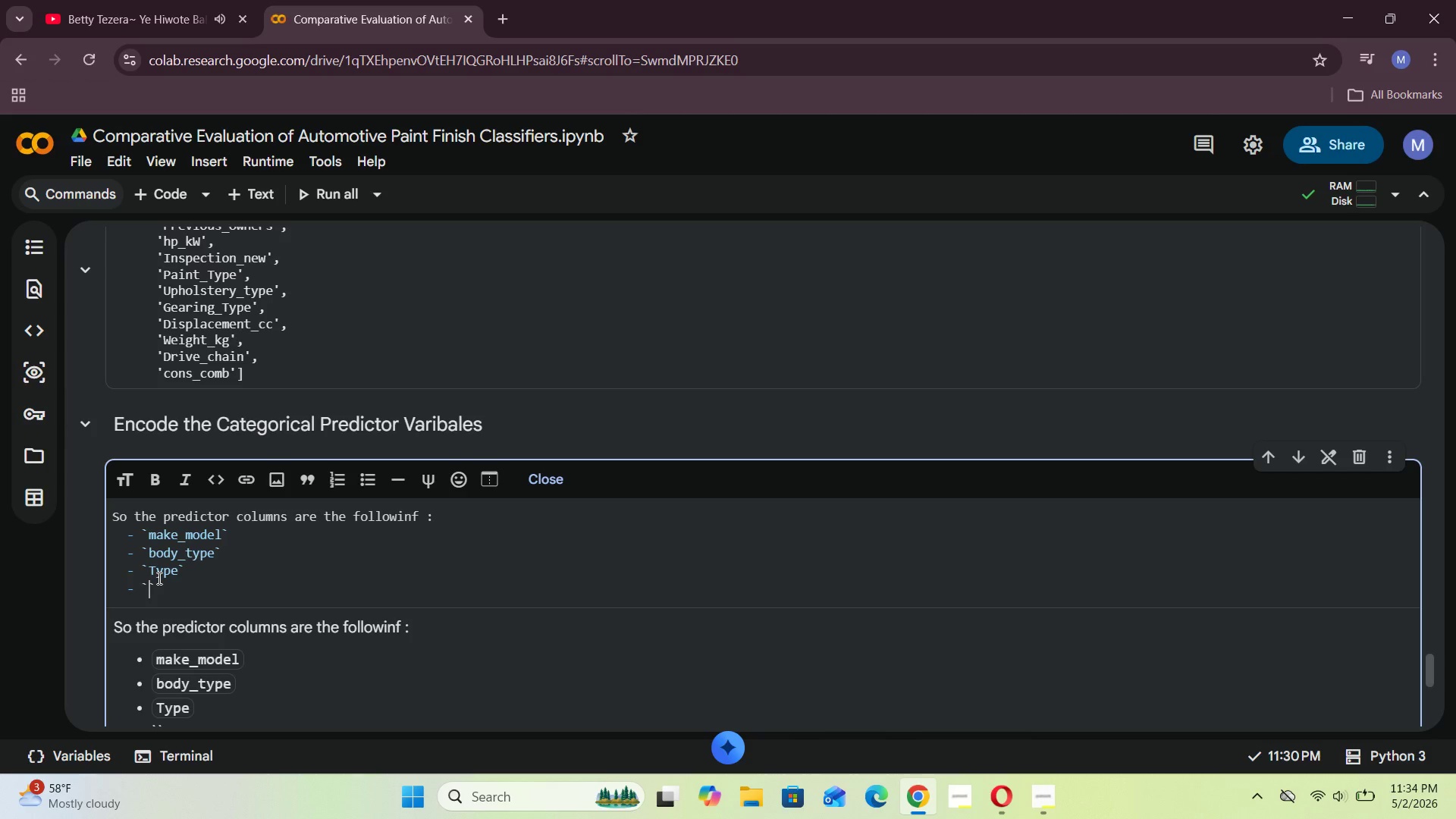 
wait(21.36)
 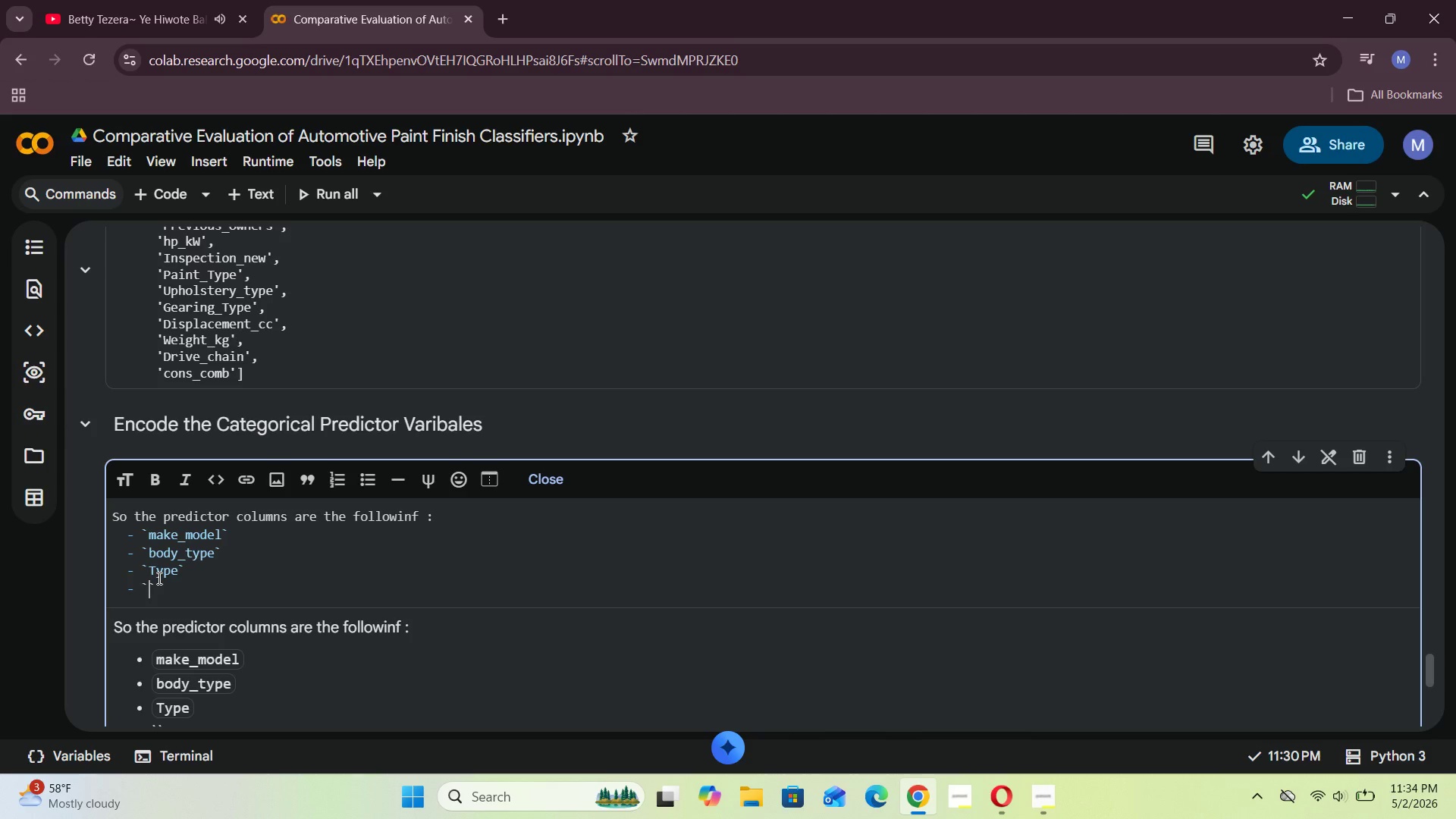 
scroll: coordinate [175, 570], scroll_direction: up, amount: 2.0
 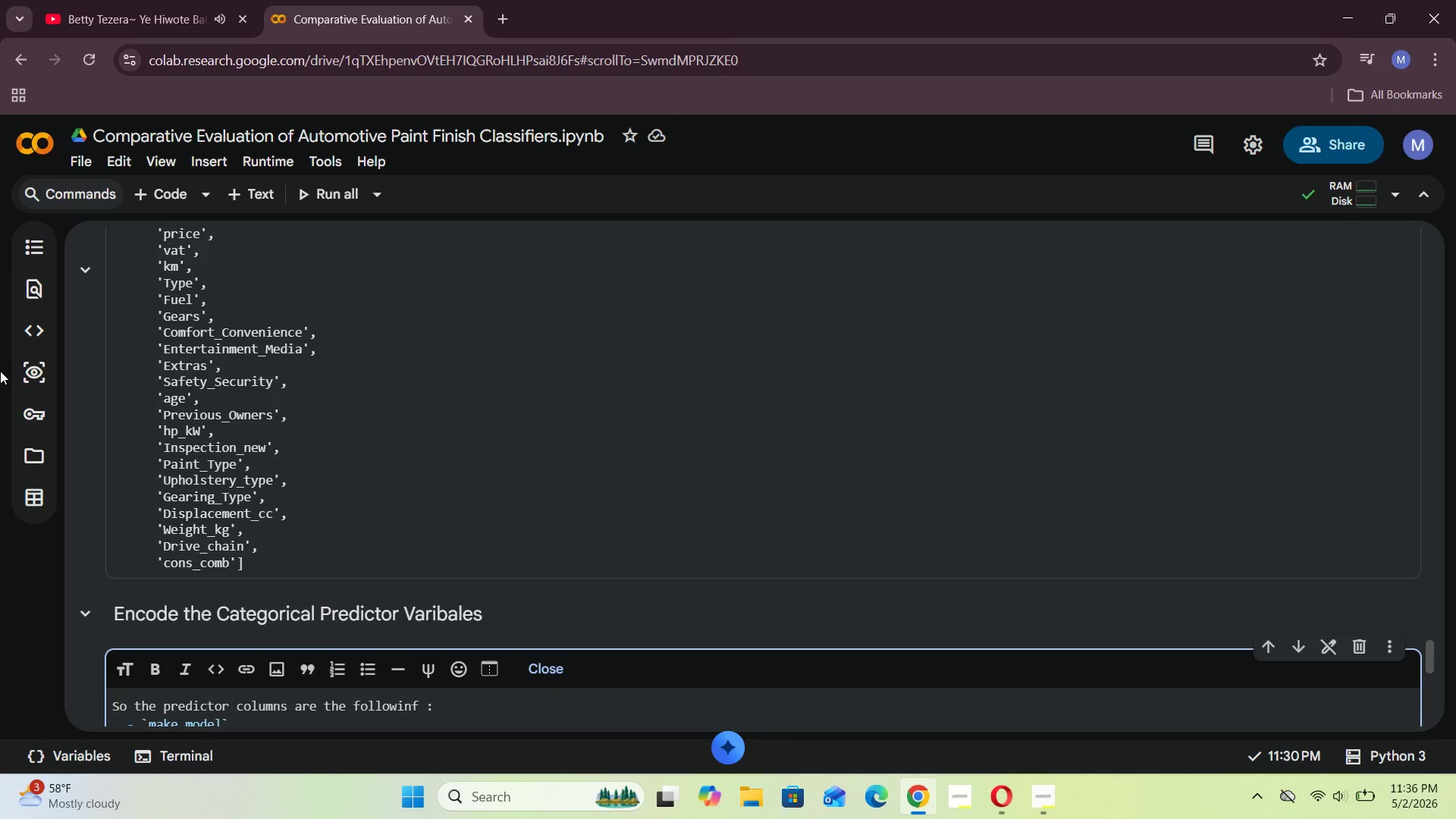 
wait(103.47)
 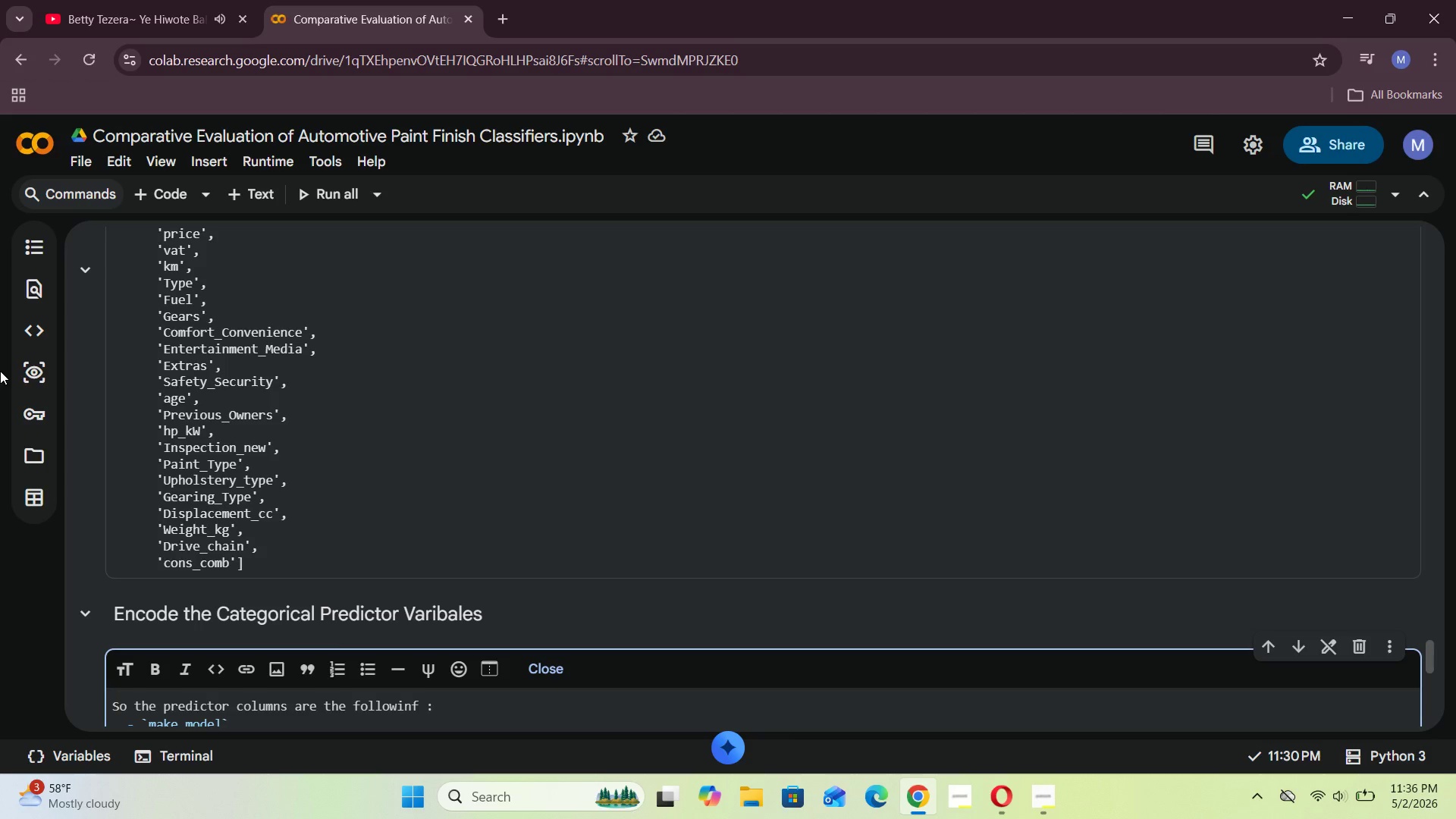 
scroll: coordinate [314, 510], scroll_direction: down, amount: 1.0
 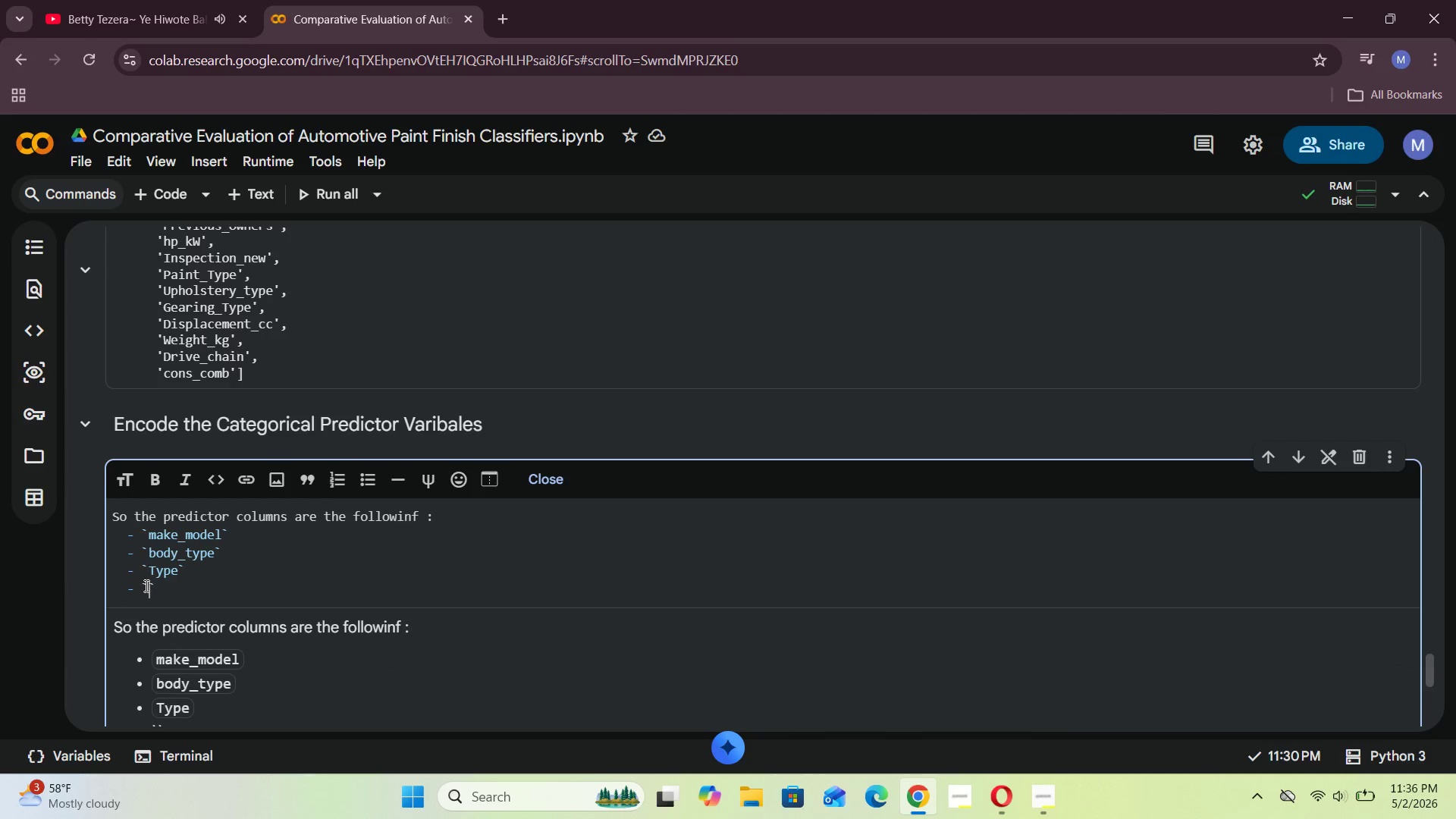 
type(Fue;)
key(Backspace)
type(l)
 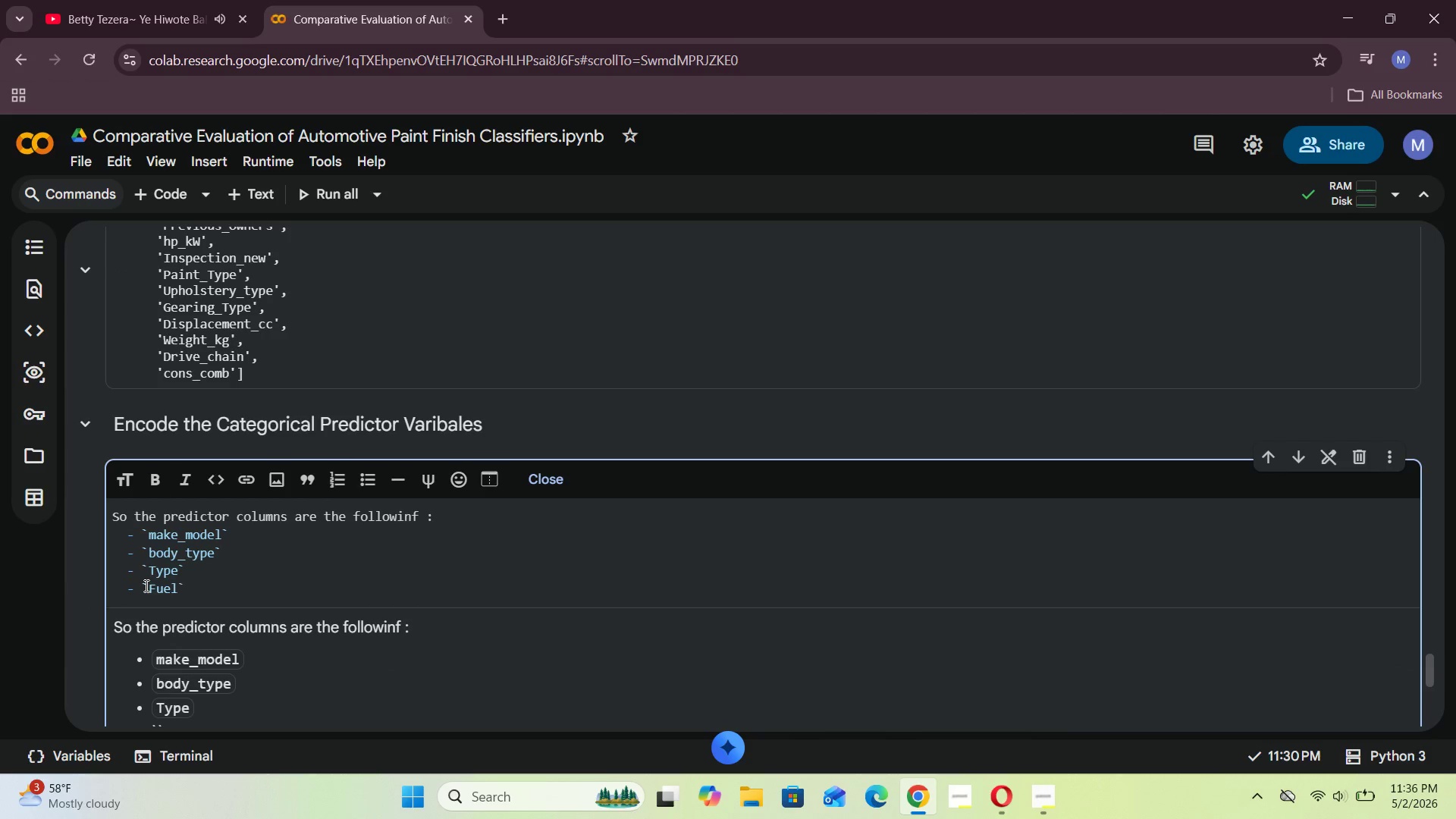 
key(ArrowRight)
 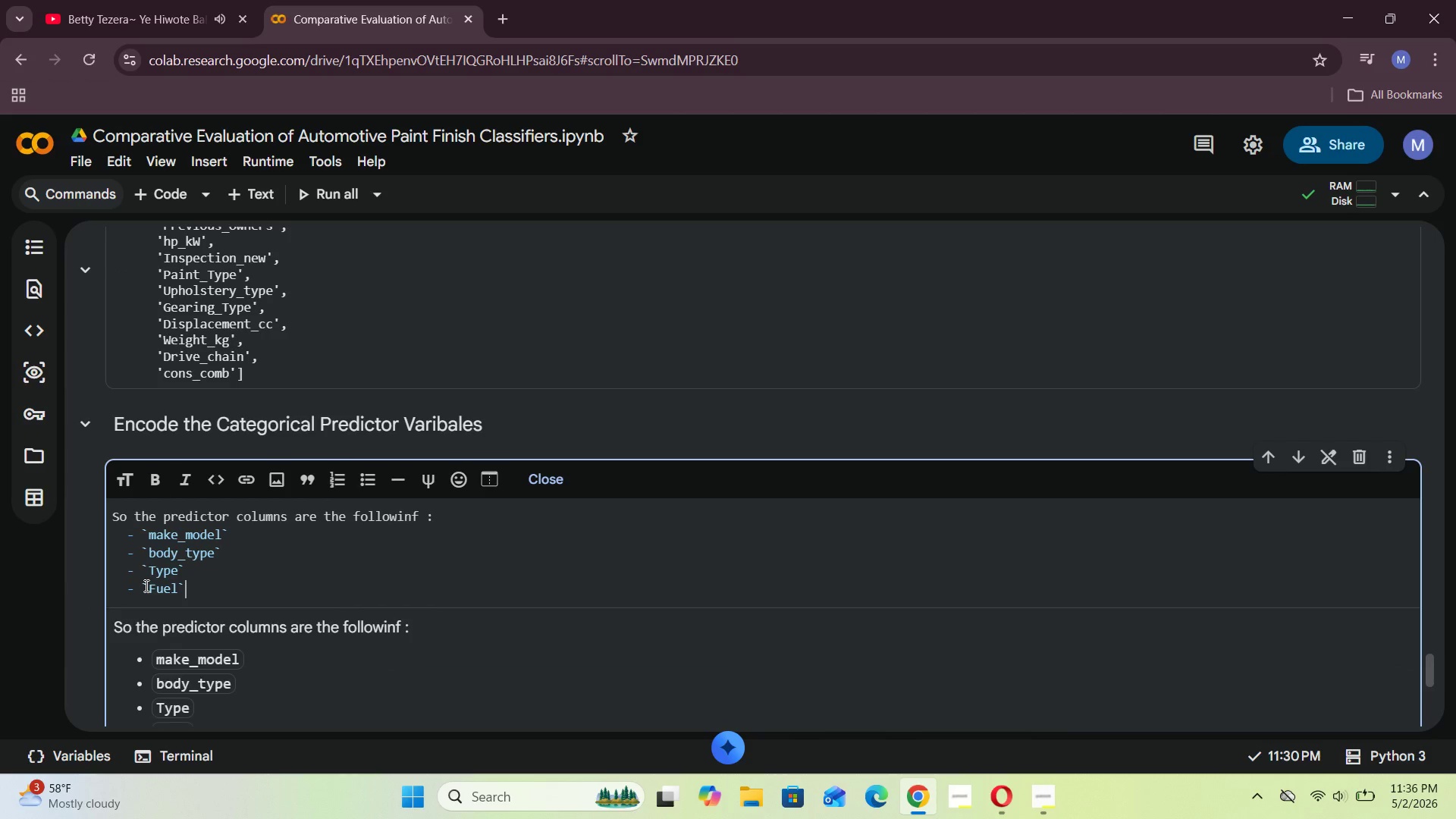 
key(Enter)
 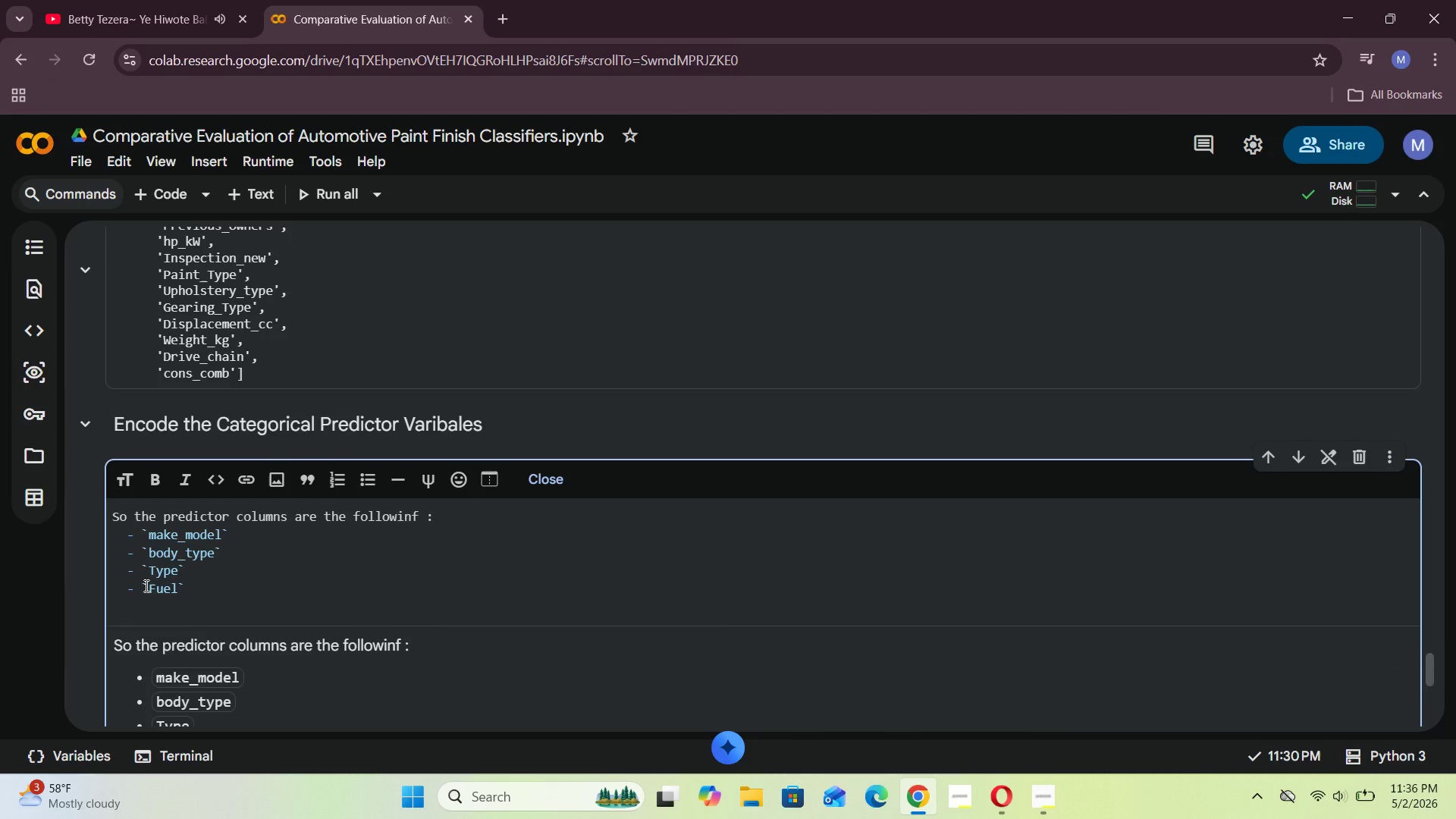 
key(Minus)
 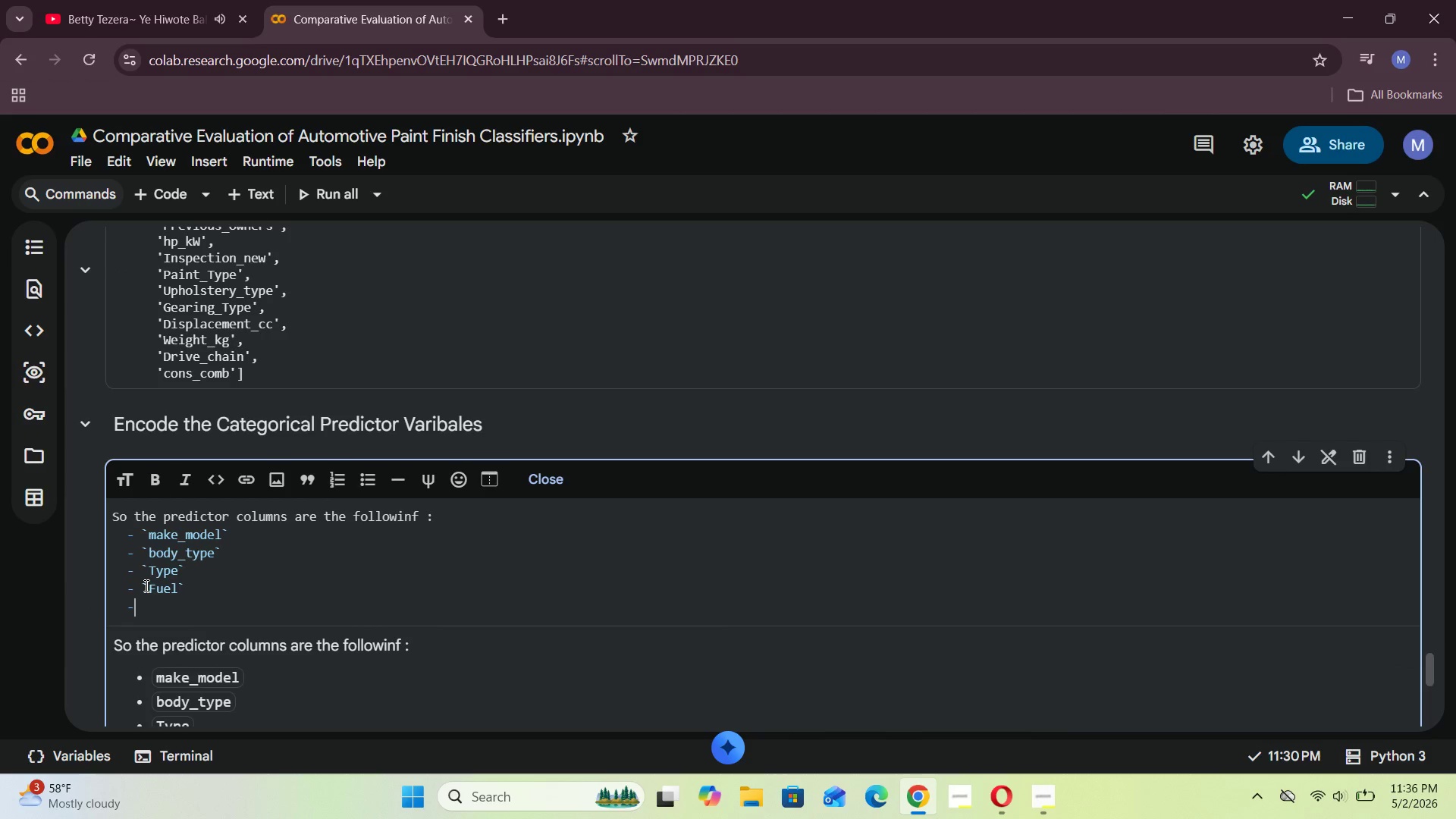 
key(Space)
 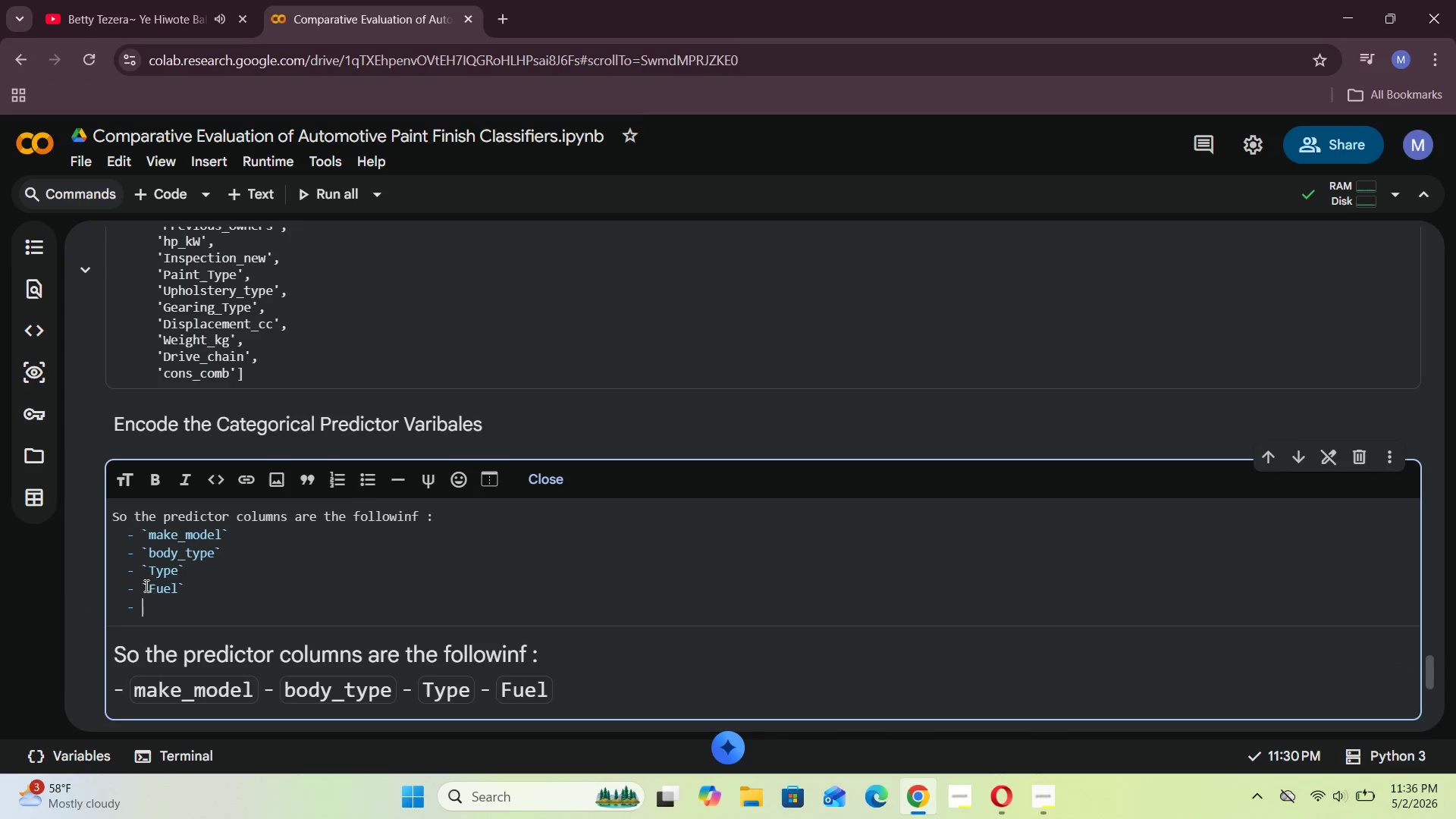 
key(Backquote)
 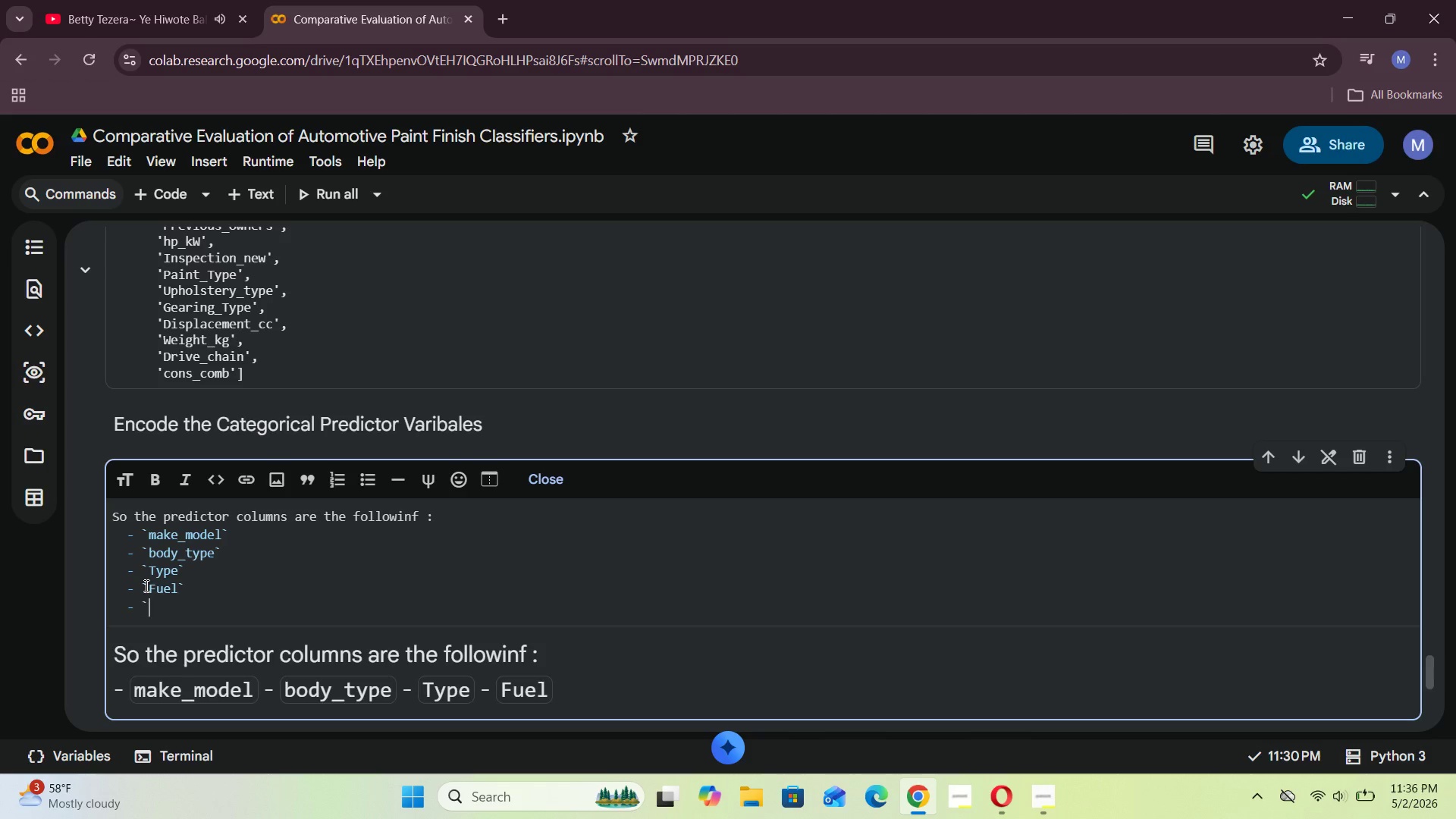 
key(Backquote)
 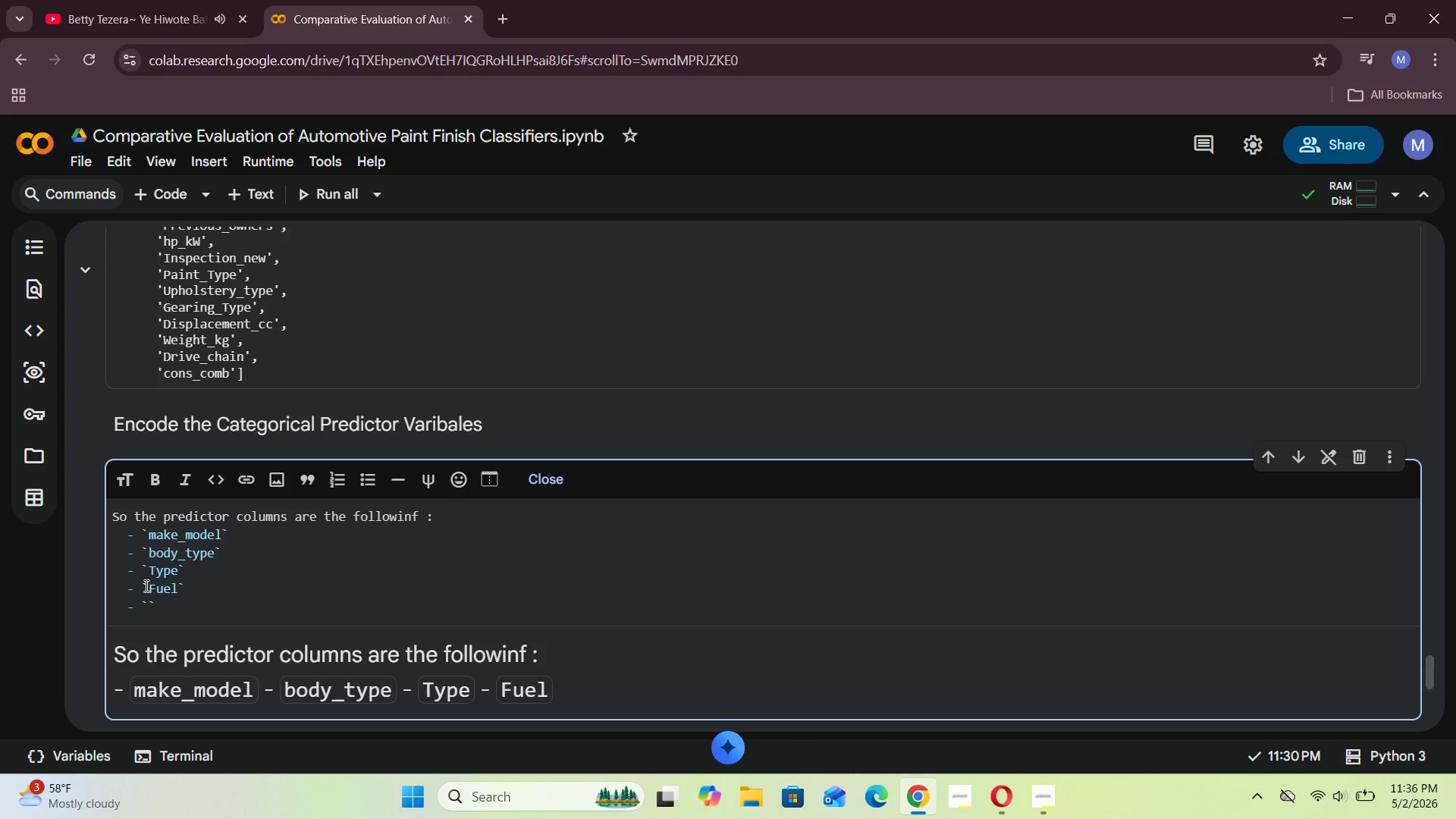 
key(ArrowLeft)
 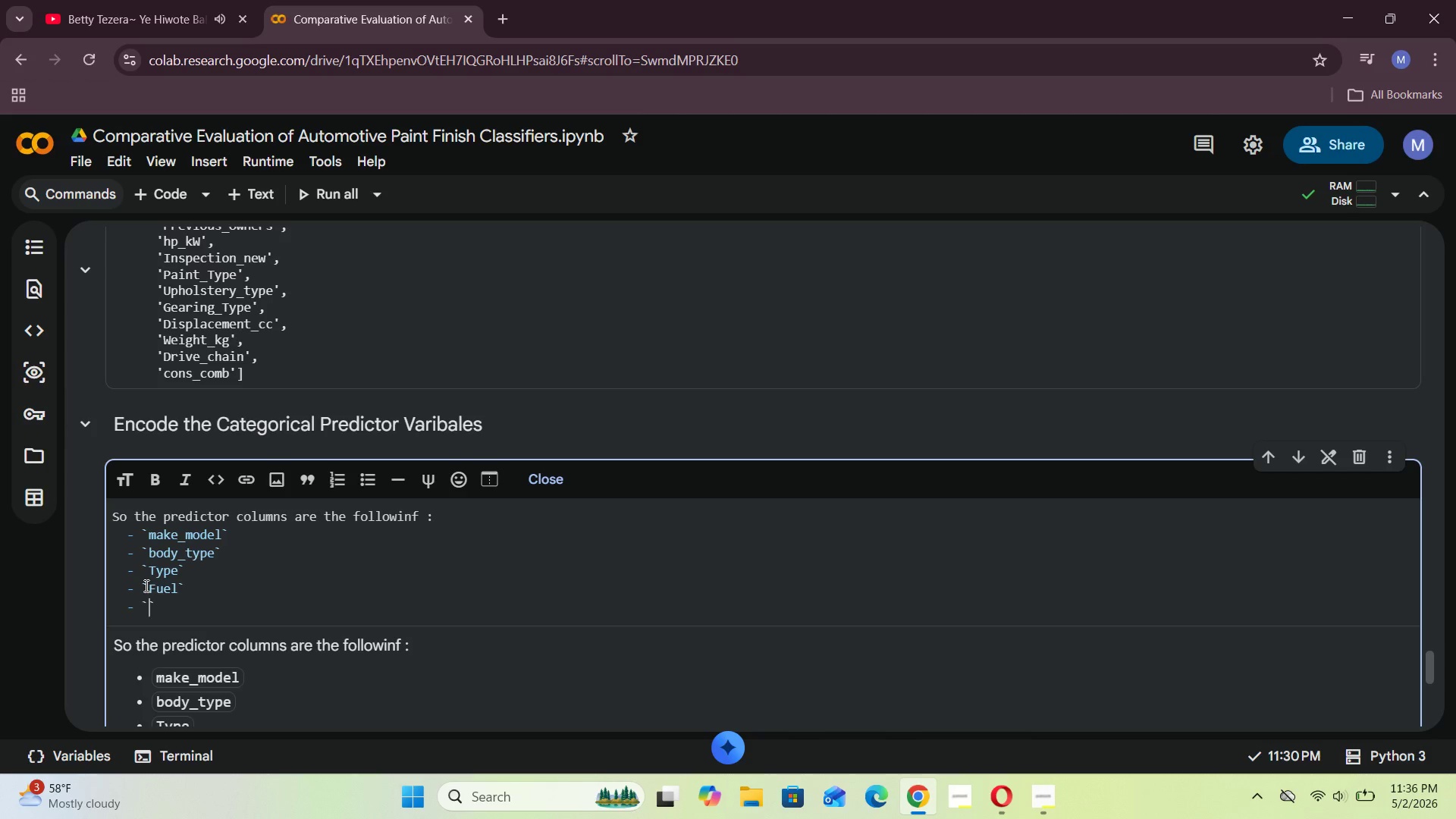 
left_click([145, 585])
 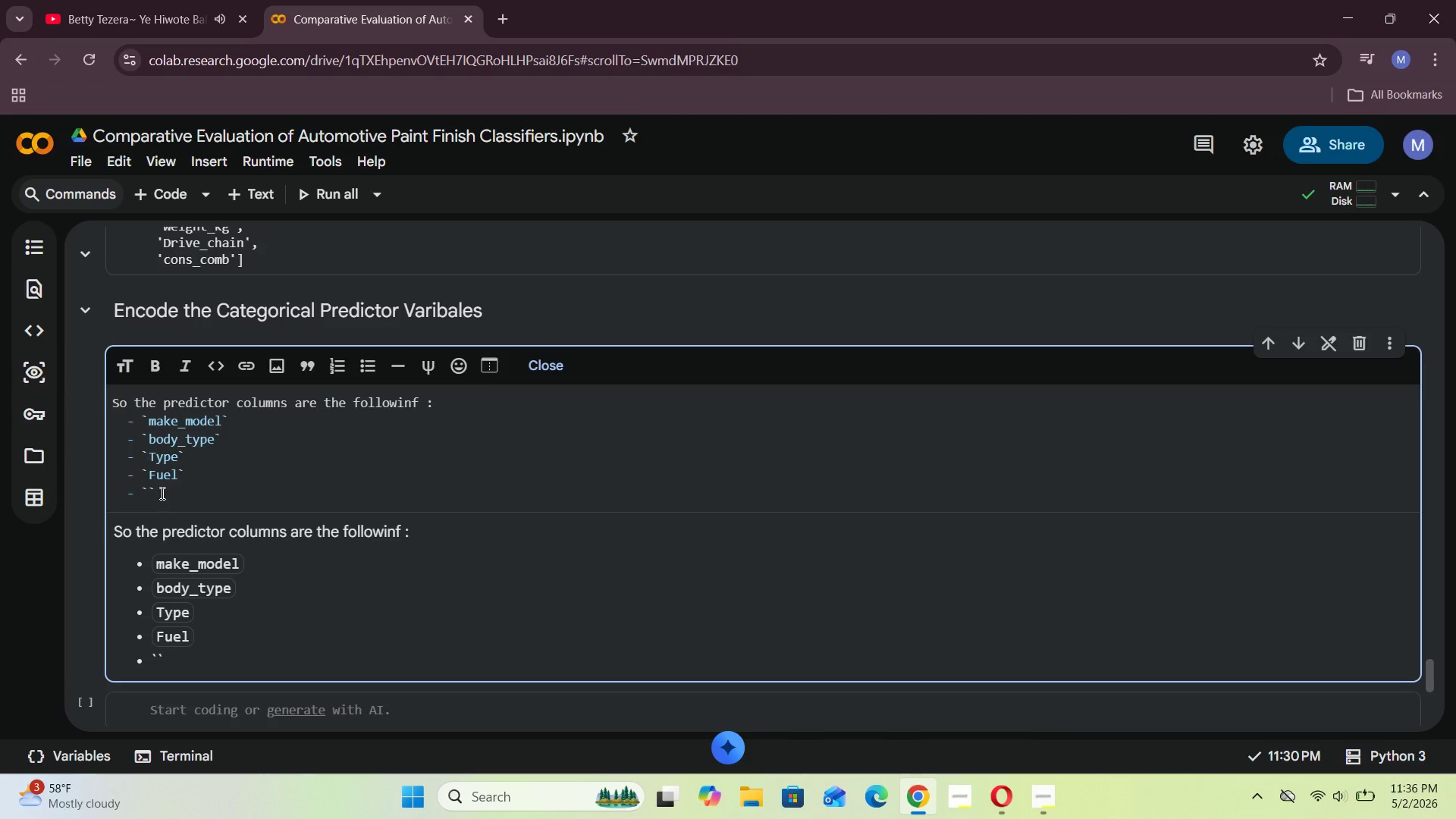 
left_click([146, 489])
 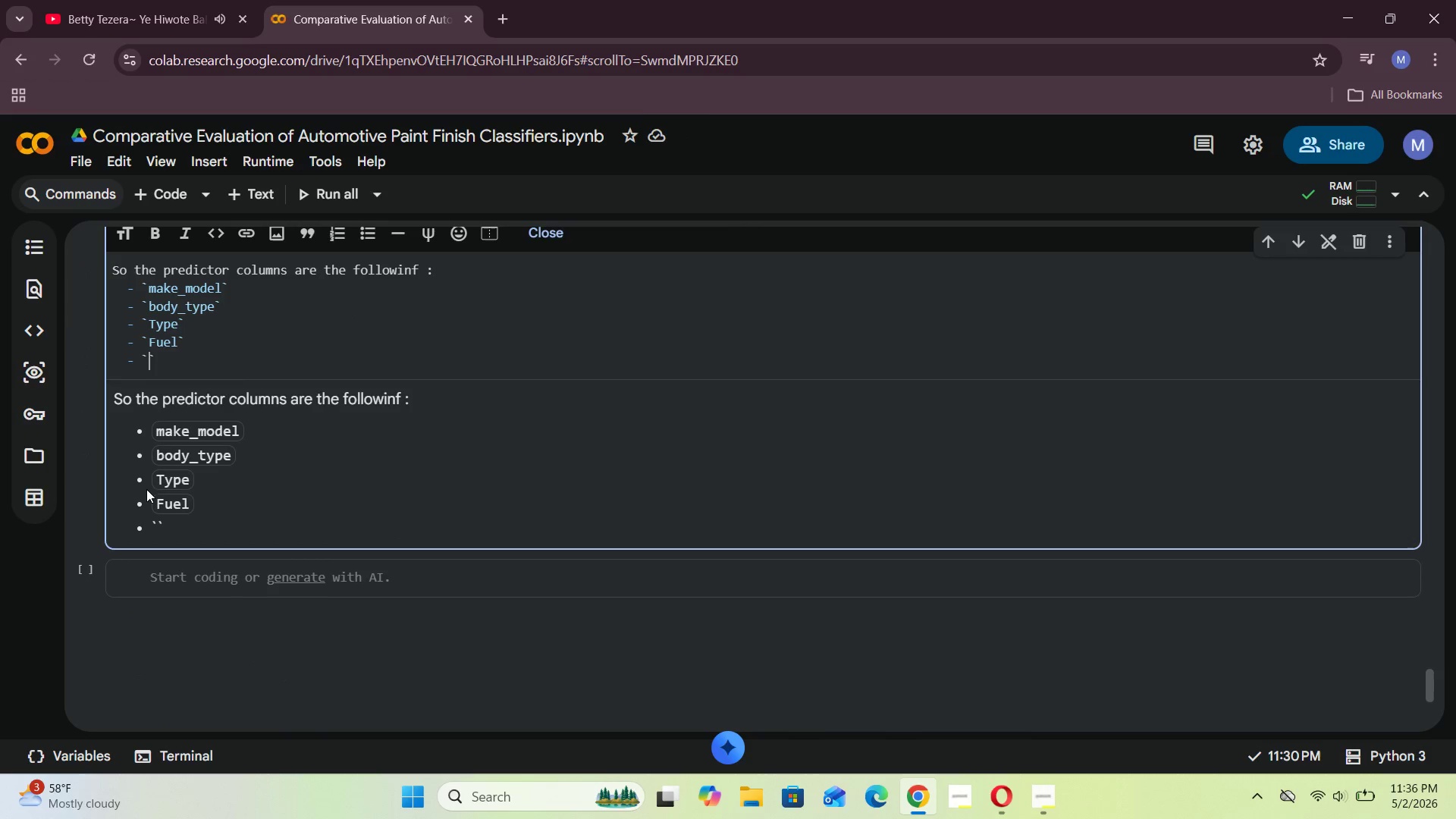 
wait(6.81)
 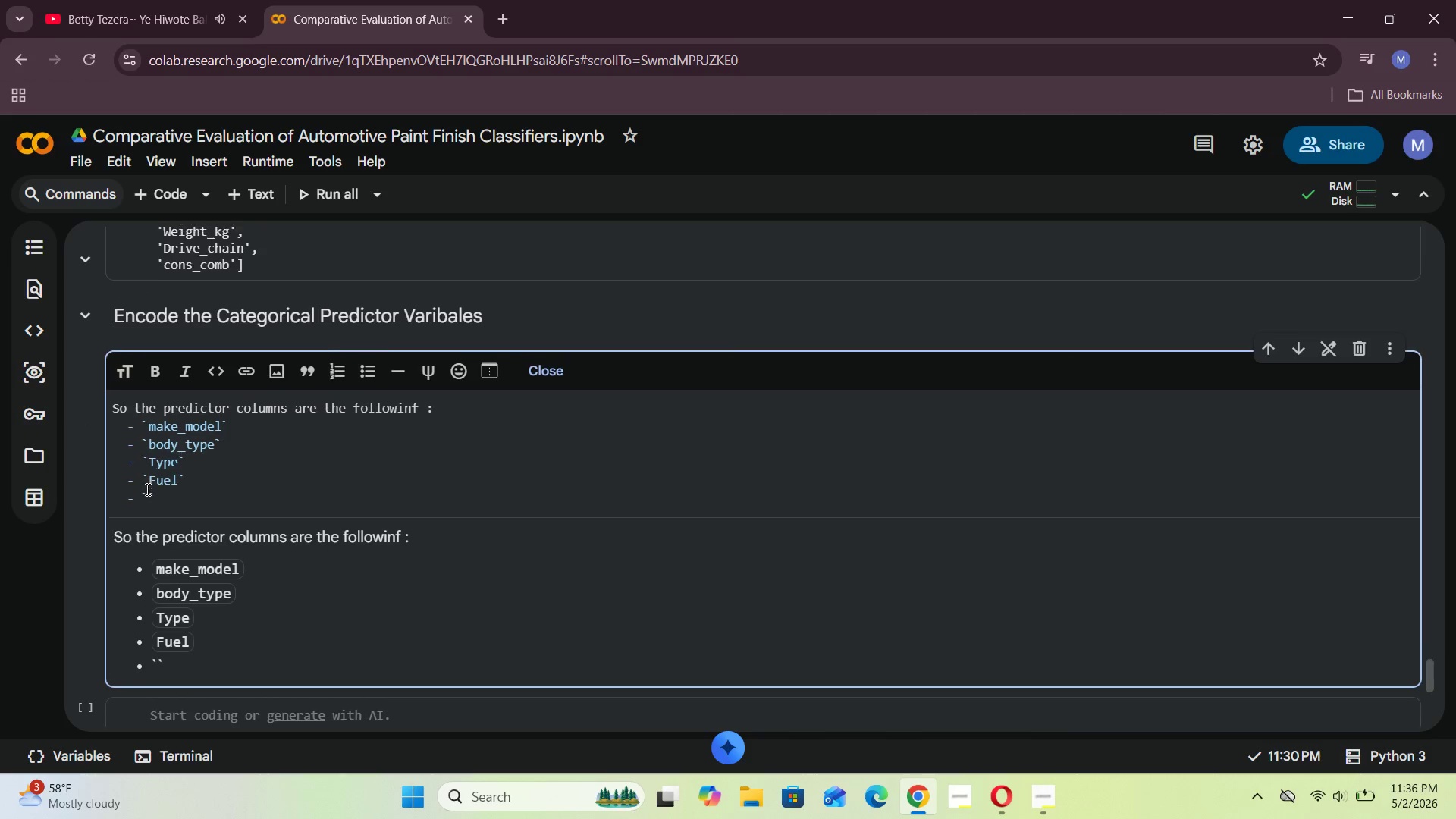 
key(CapsLock)
 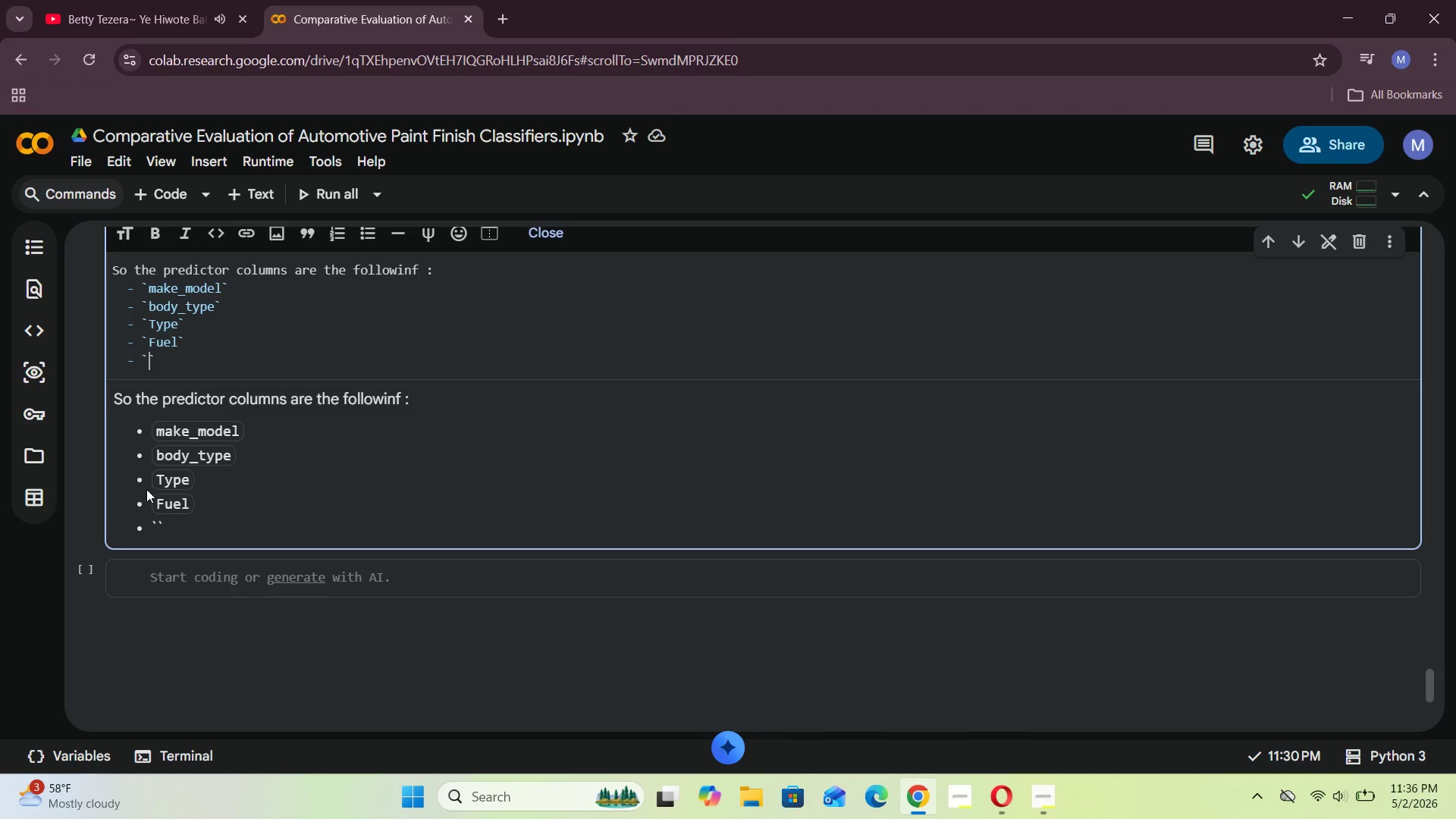 
key(C)
 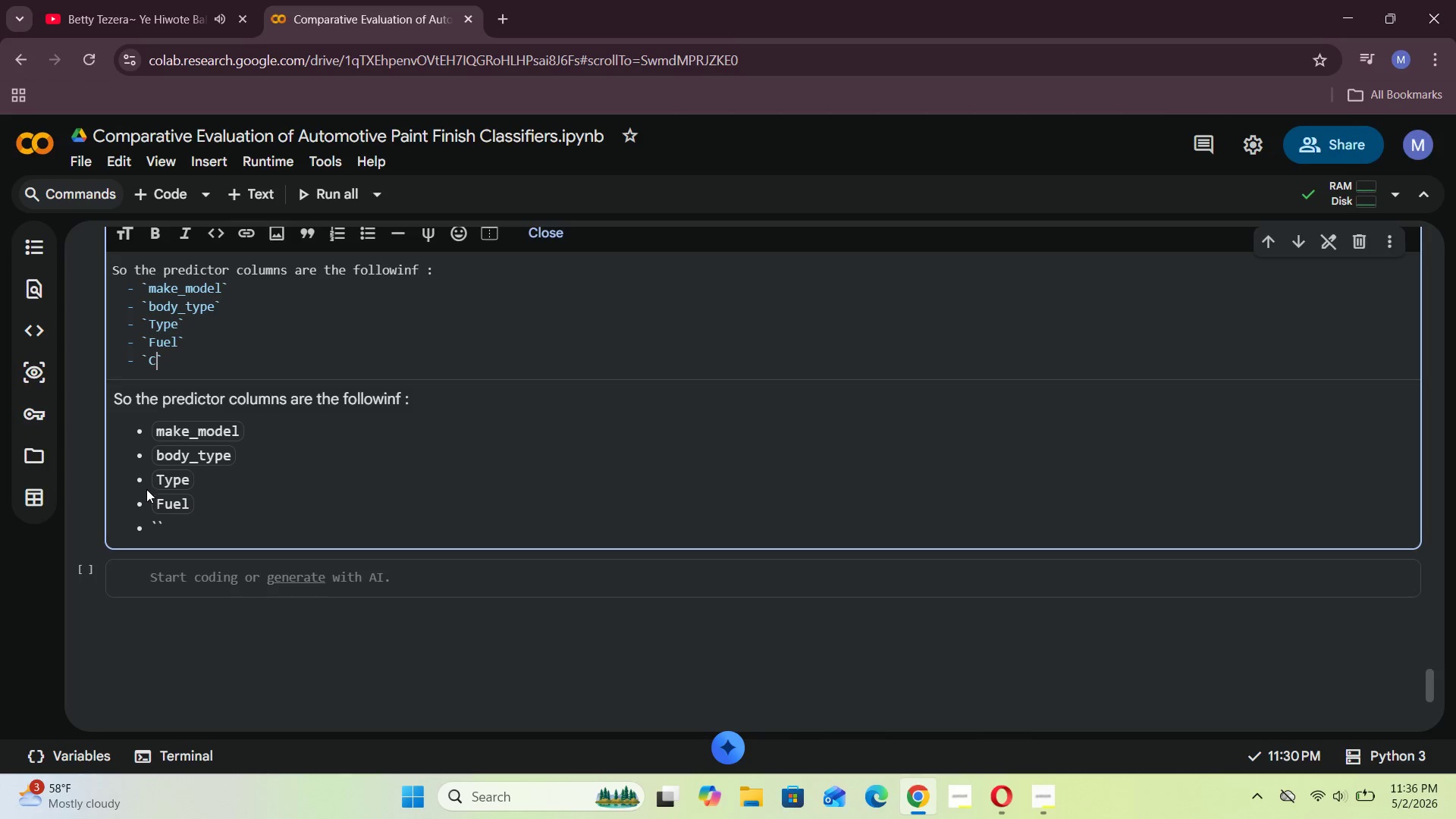 
key(CapsLock)
 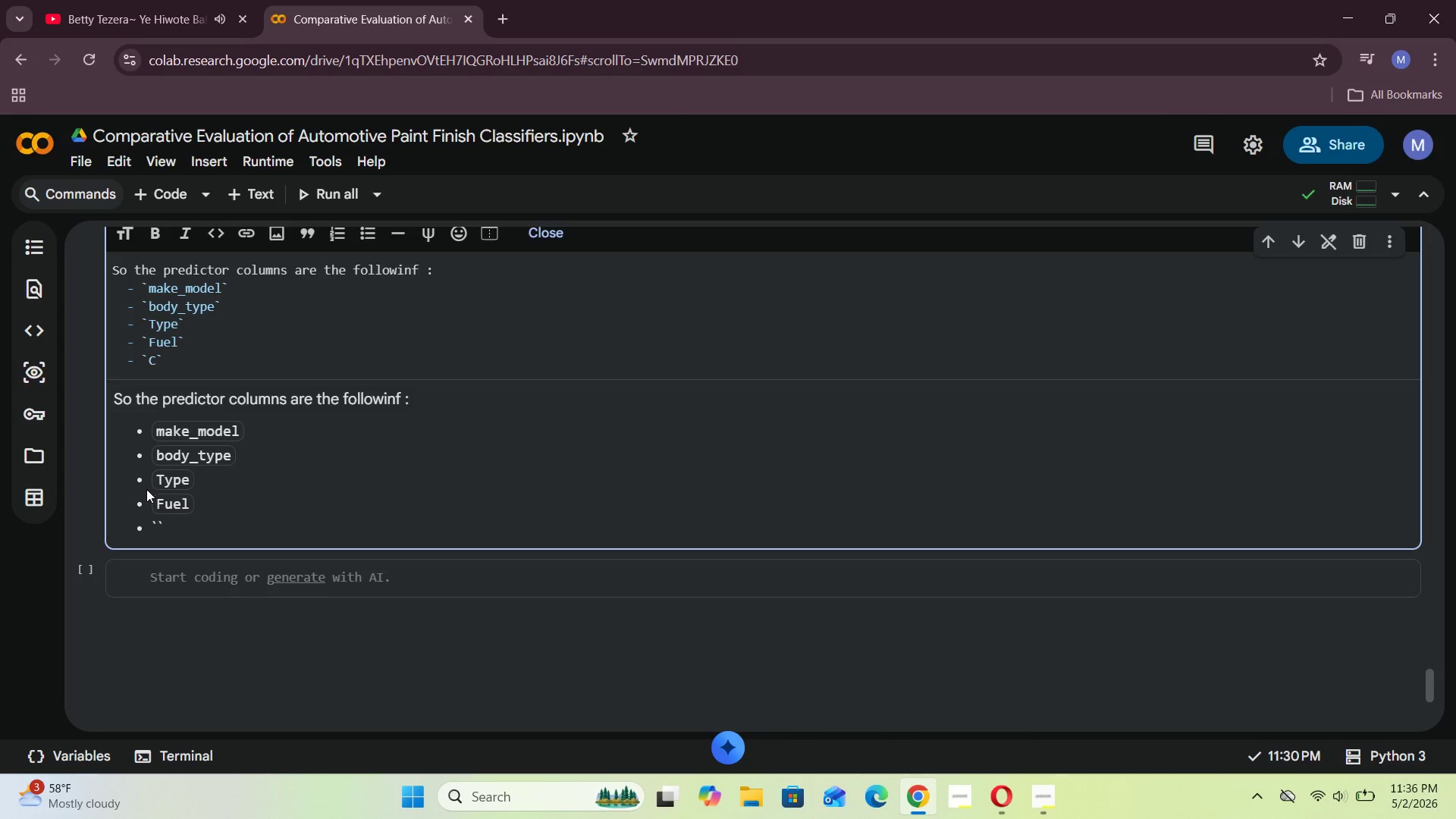 
key(O)
 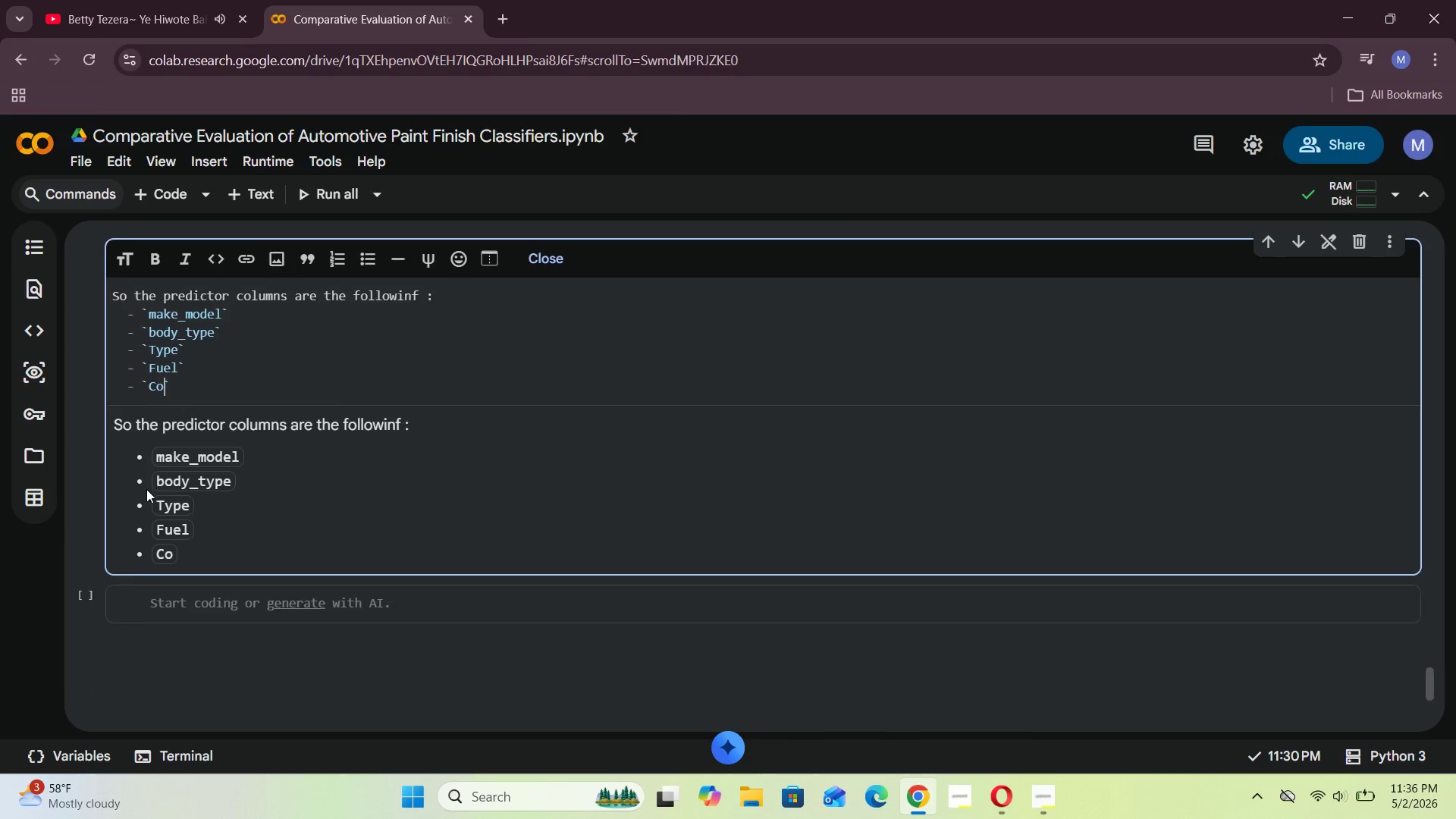 
type(mfort_Convenience)
 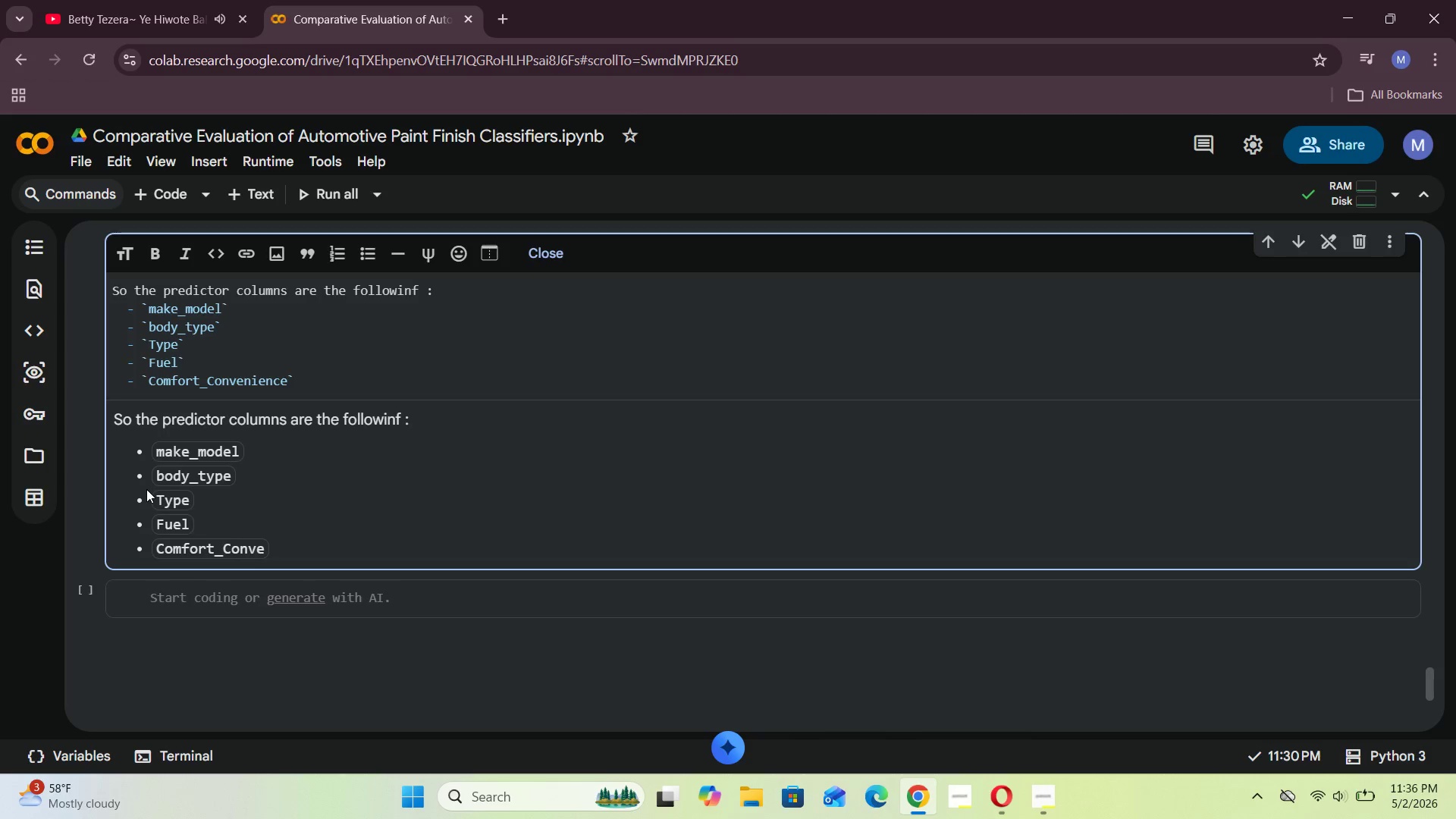 
key(ArrowRight)
 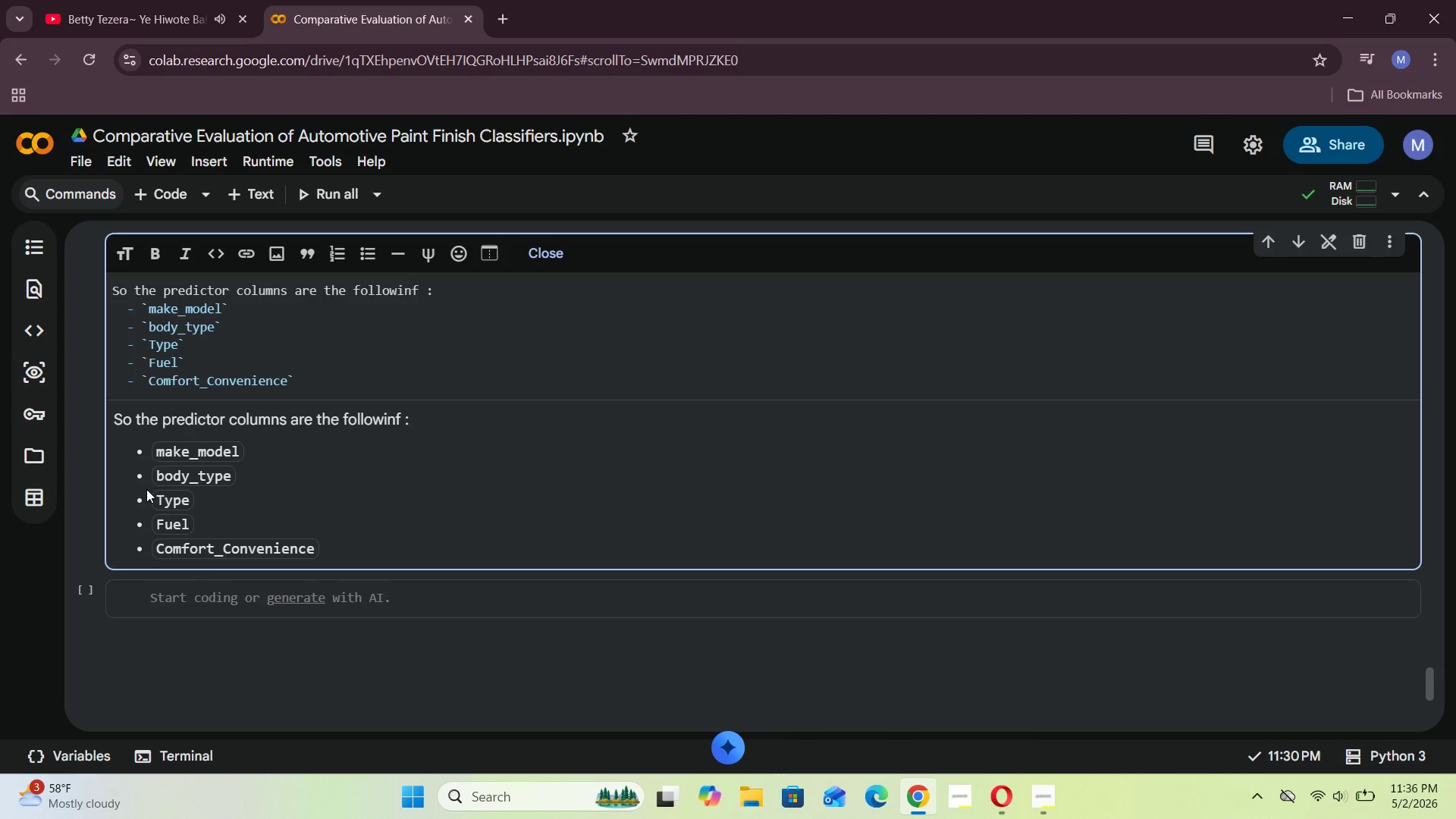 
key(Enter)
 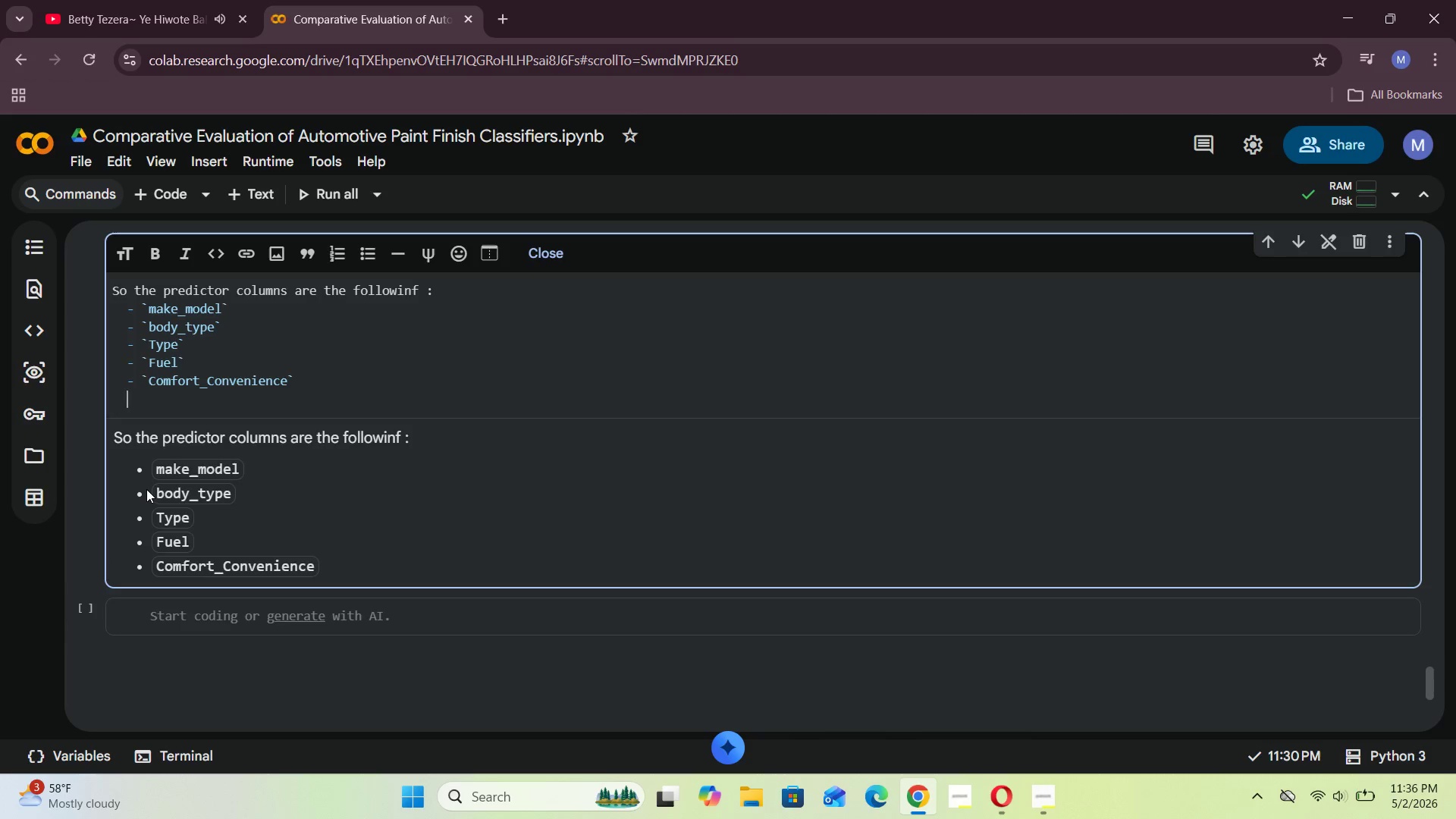 
key(Minus)
 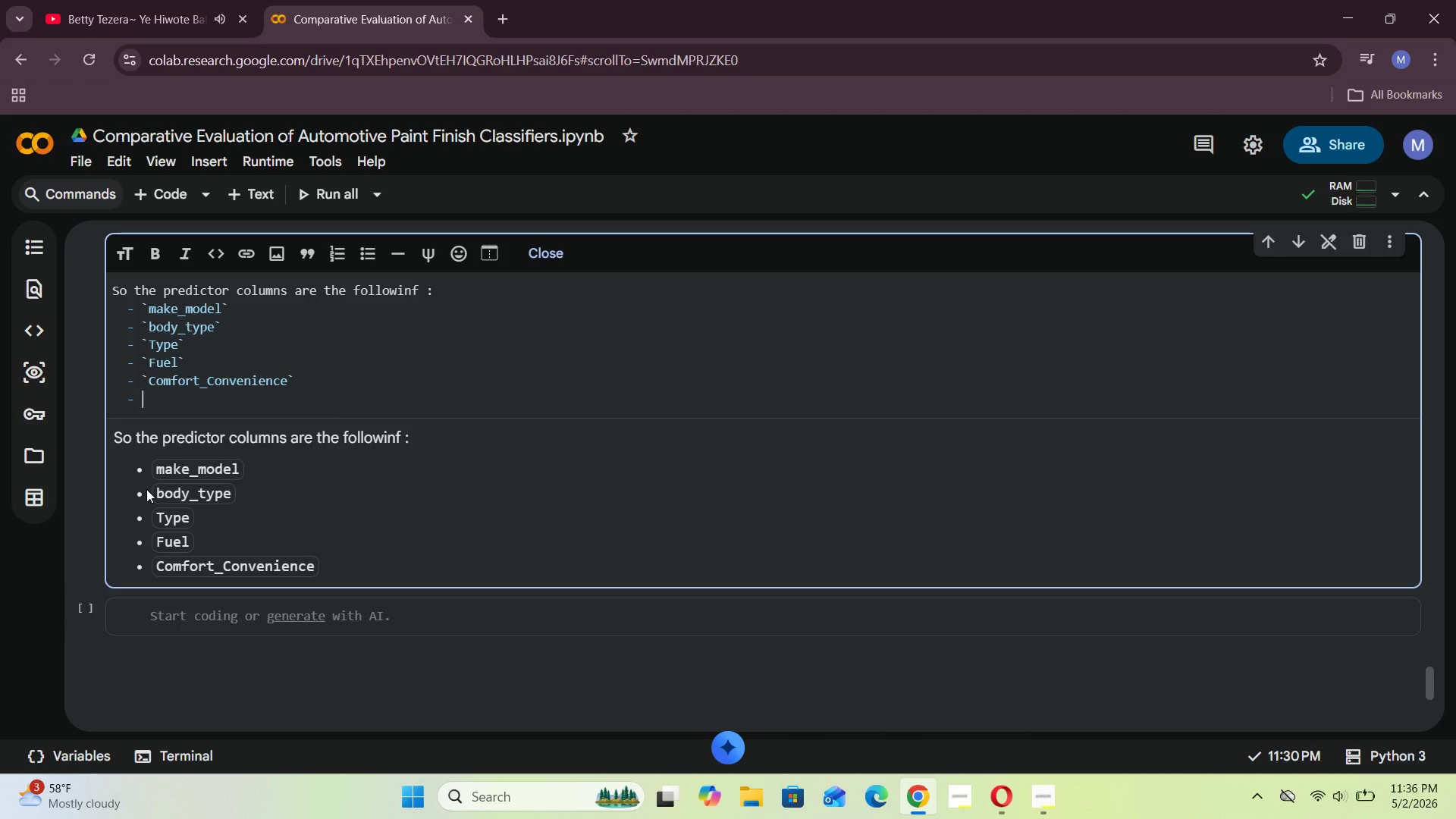 
key(Space)
 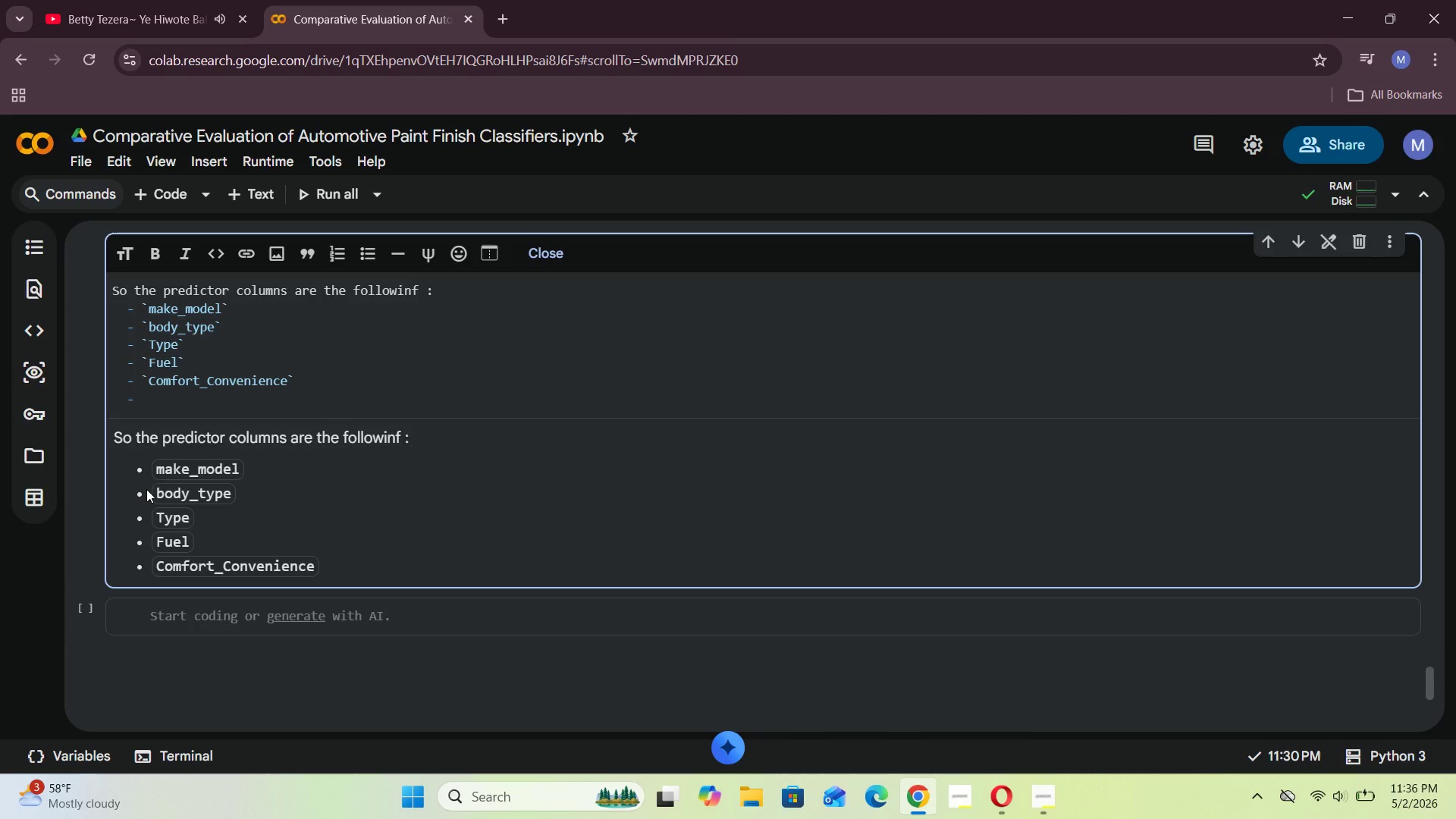 
key(Backquote)
 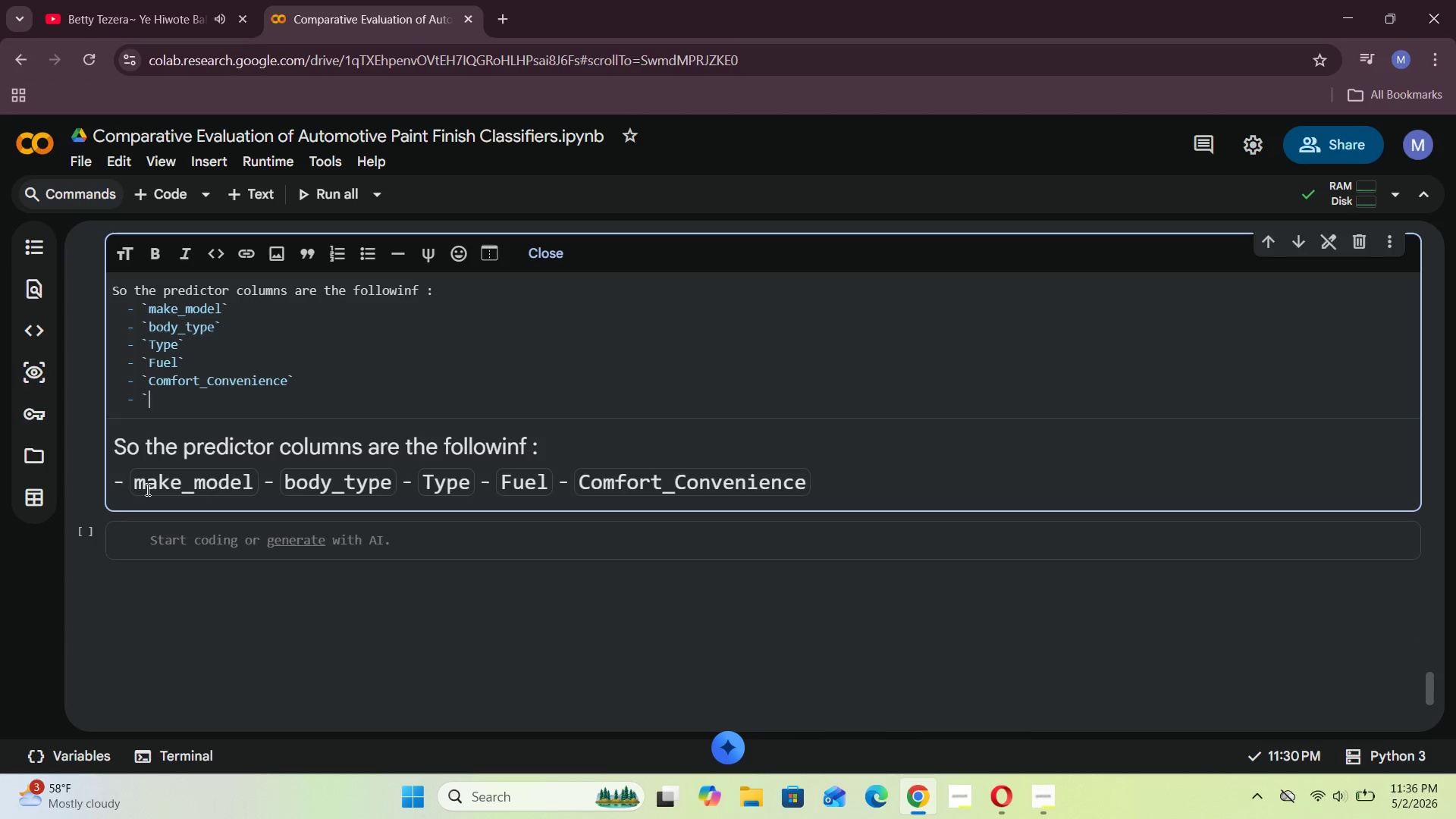 
key(Backquote)
 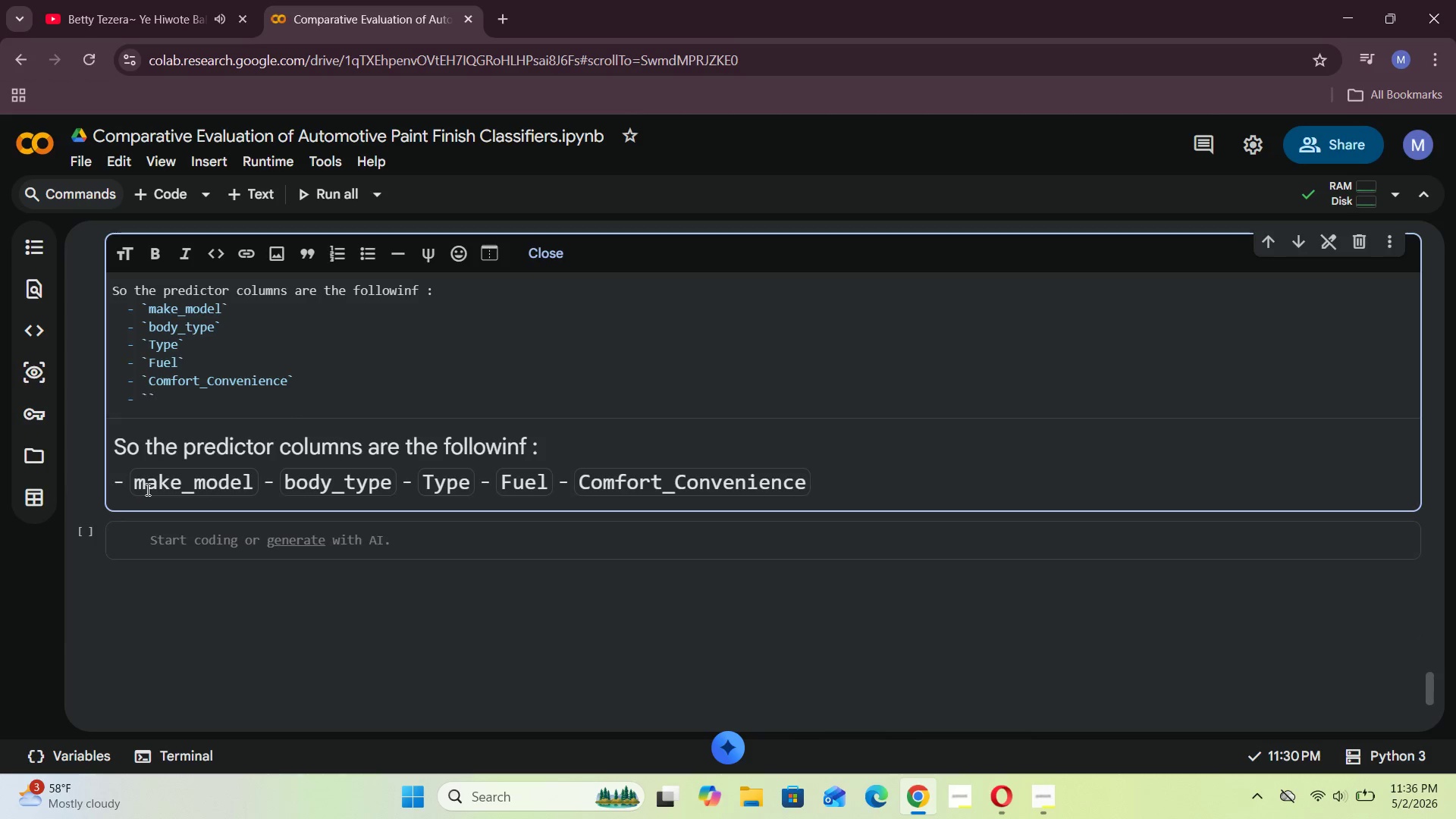 
key(ArrowLeft)
 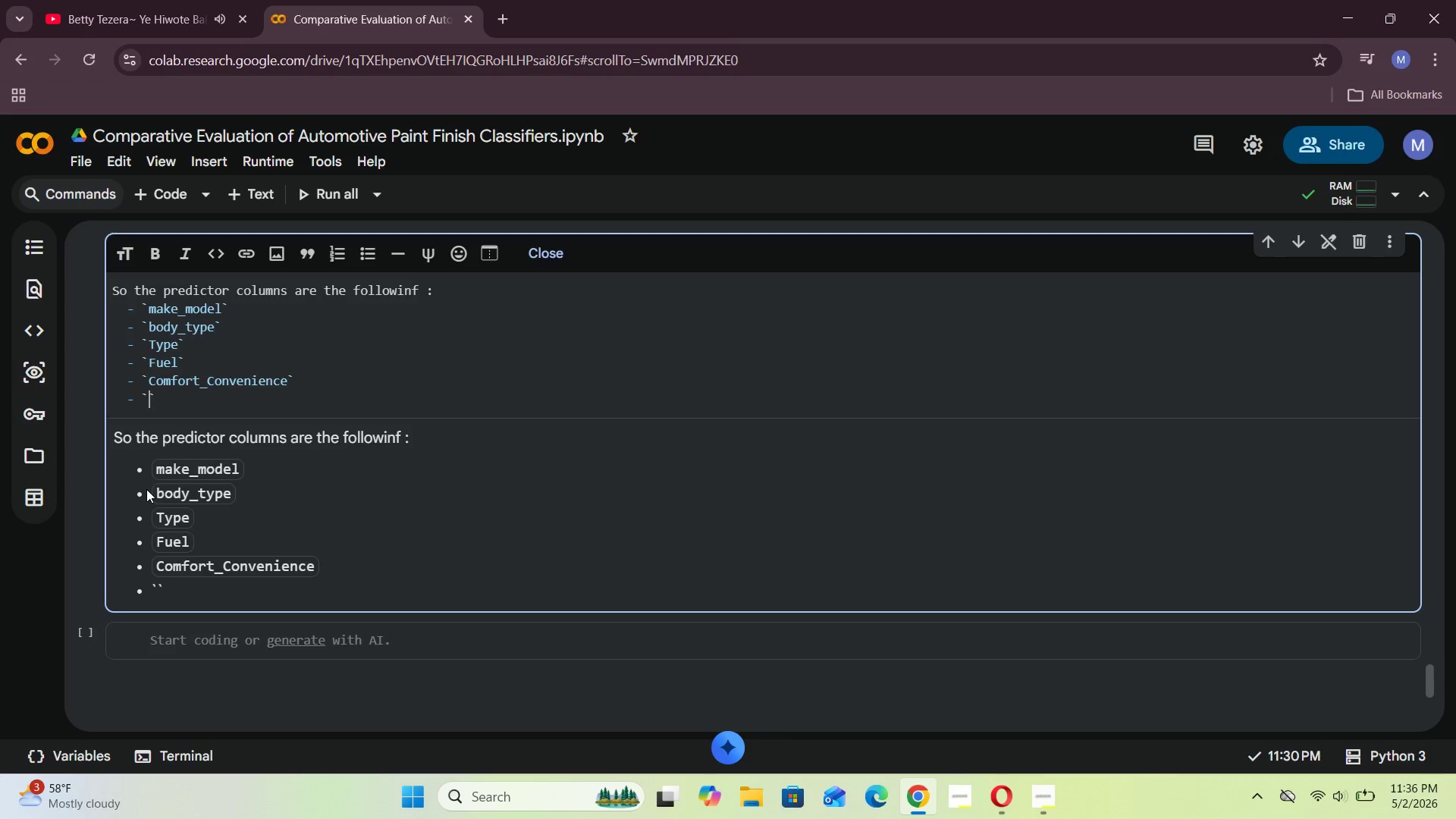 
type(Entertainment_Media)
 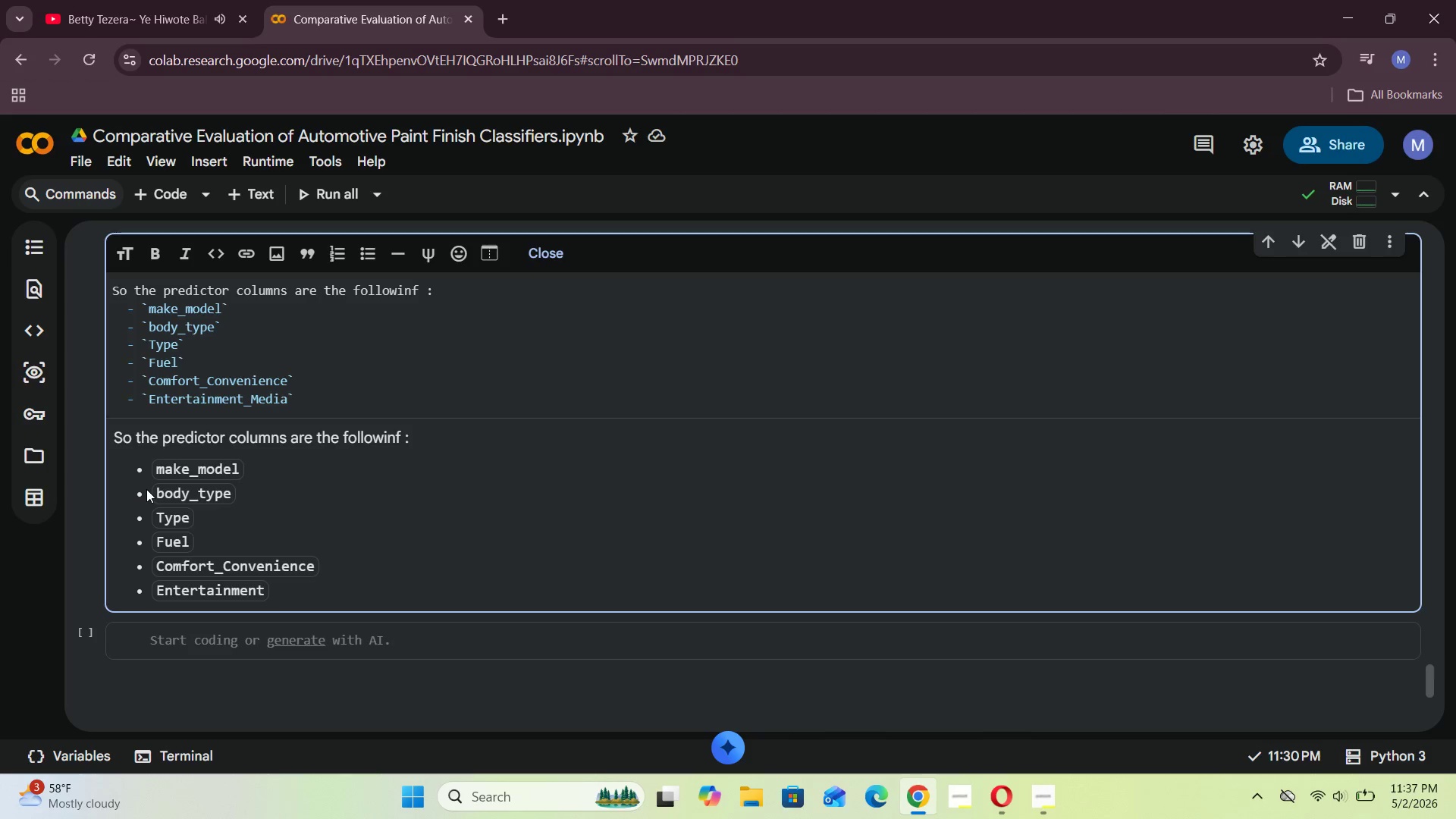 
key(ArrowRight)
 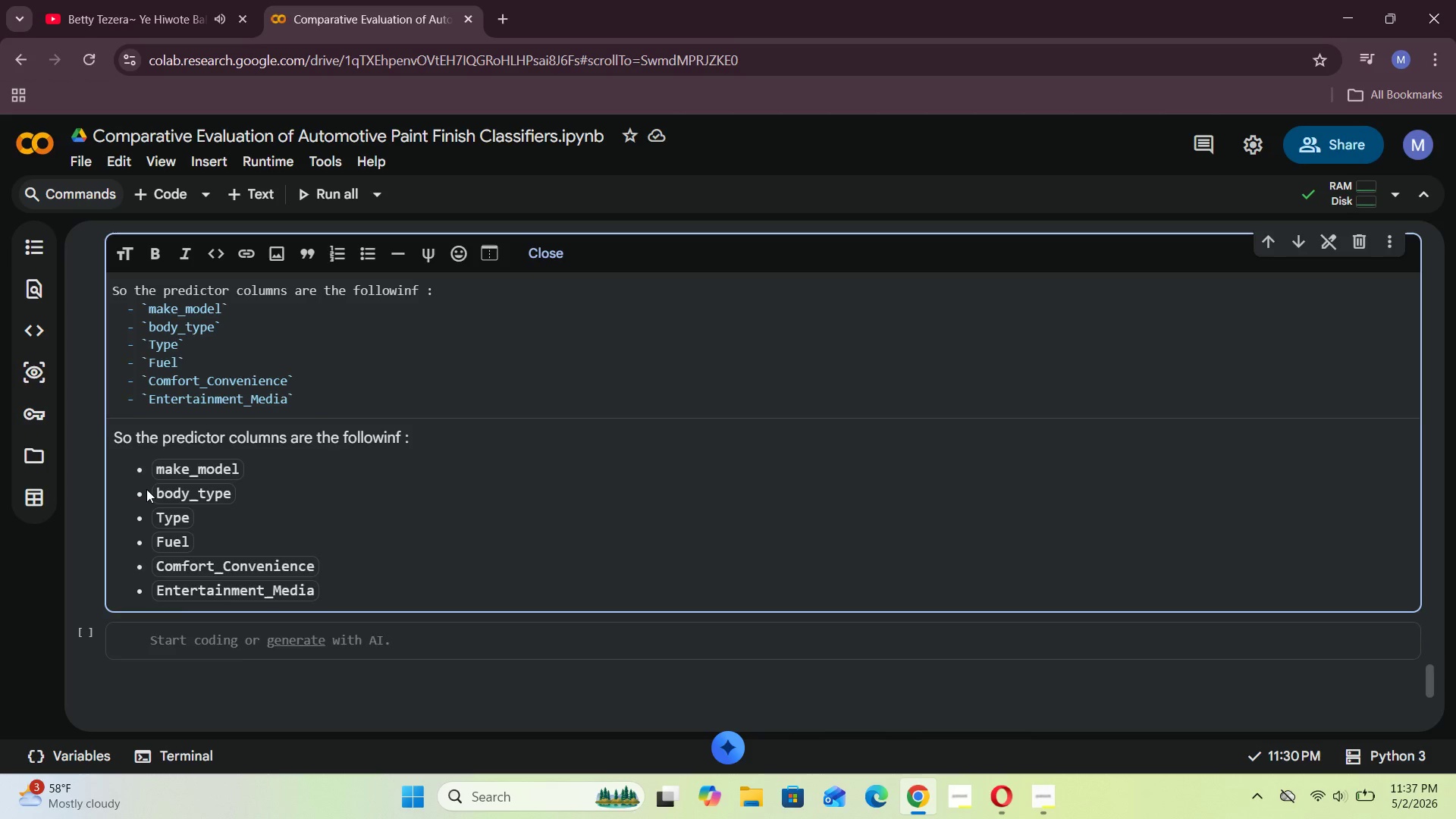 
key(Enter)
 